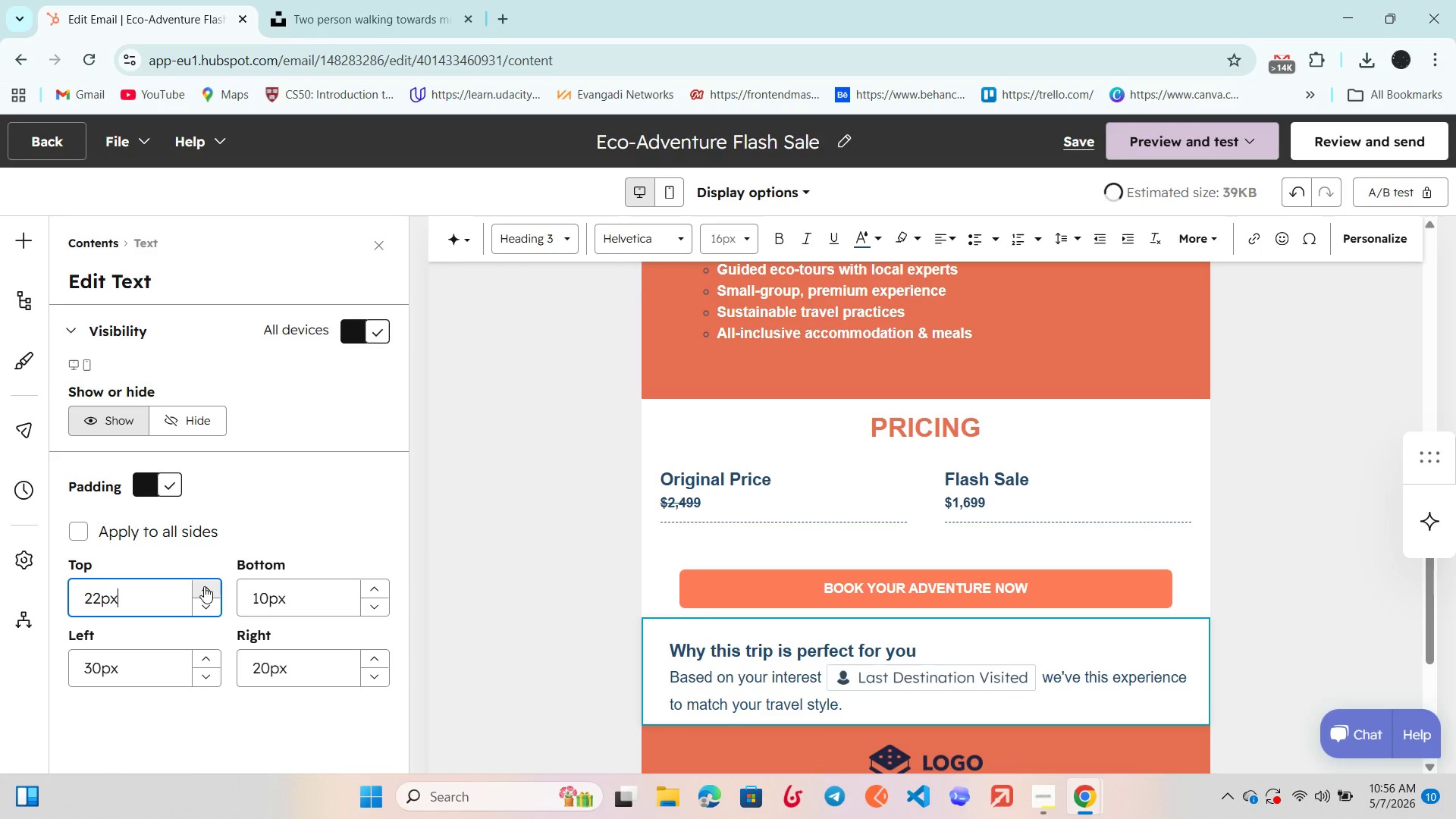 
double_click([204, 586])
 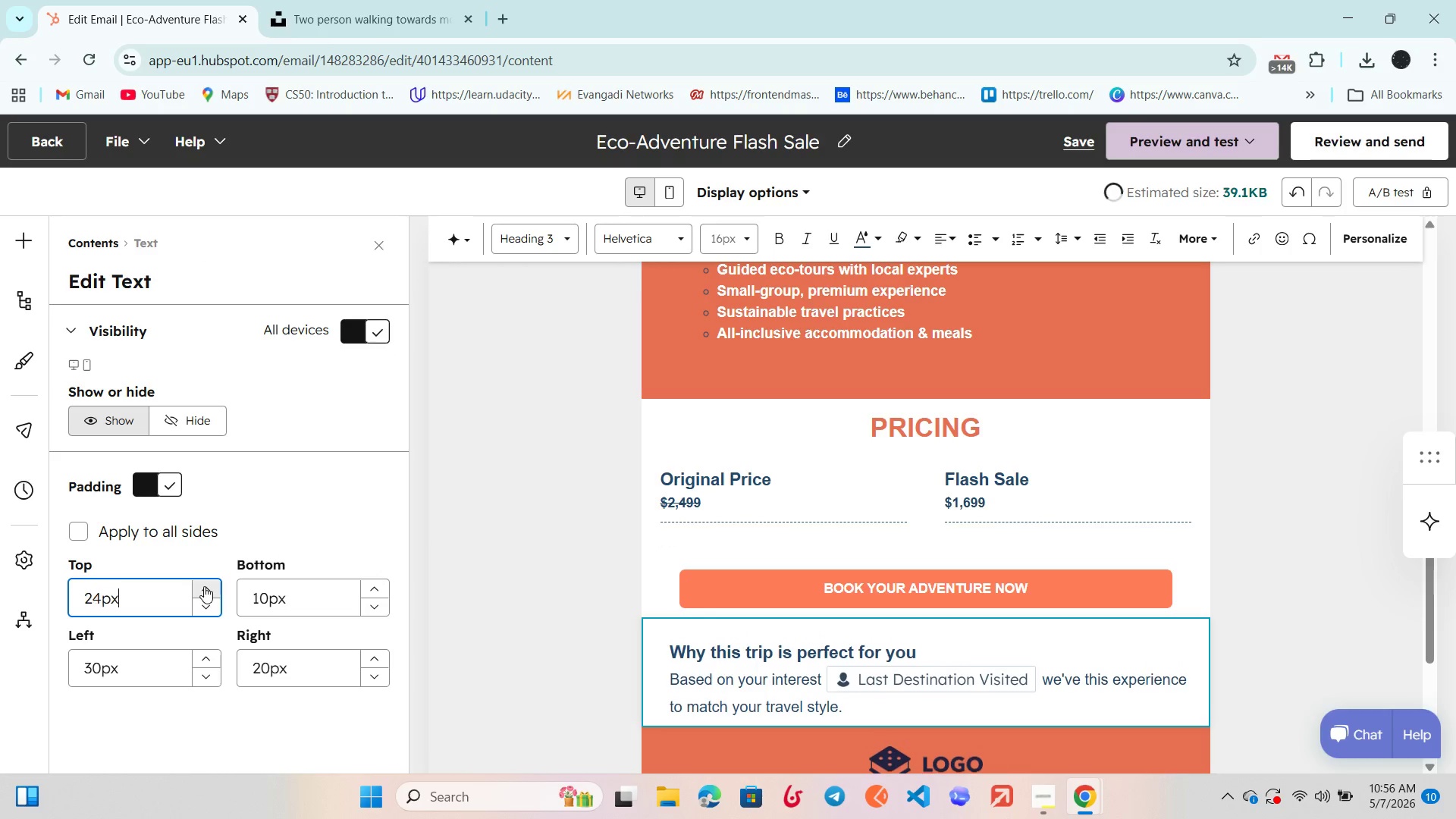 
triple_click([204, 586])
 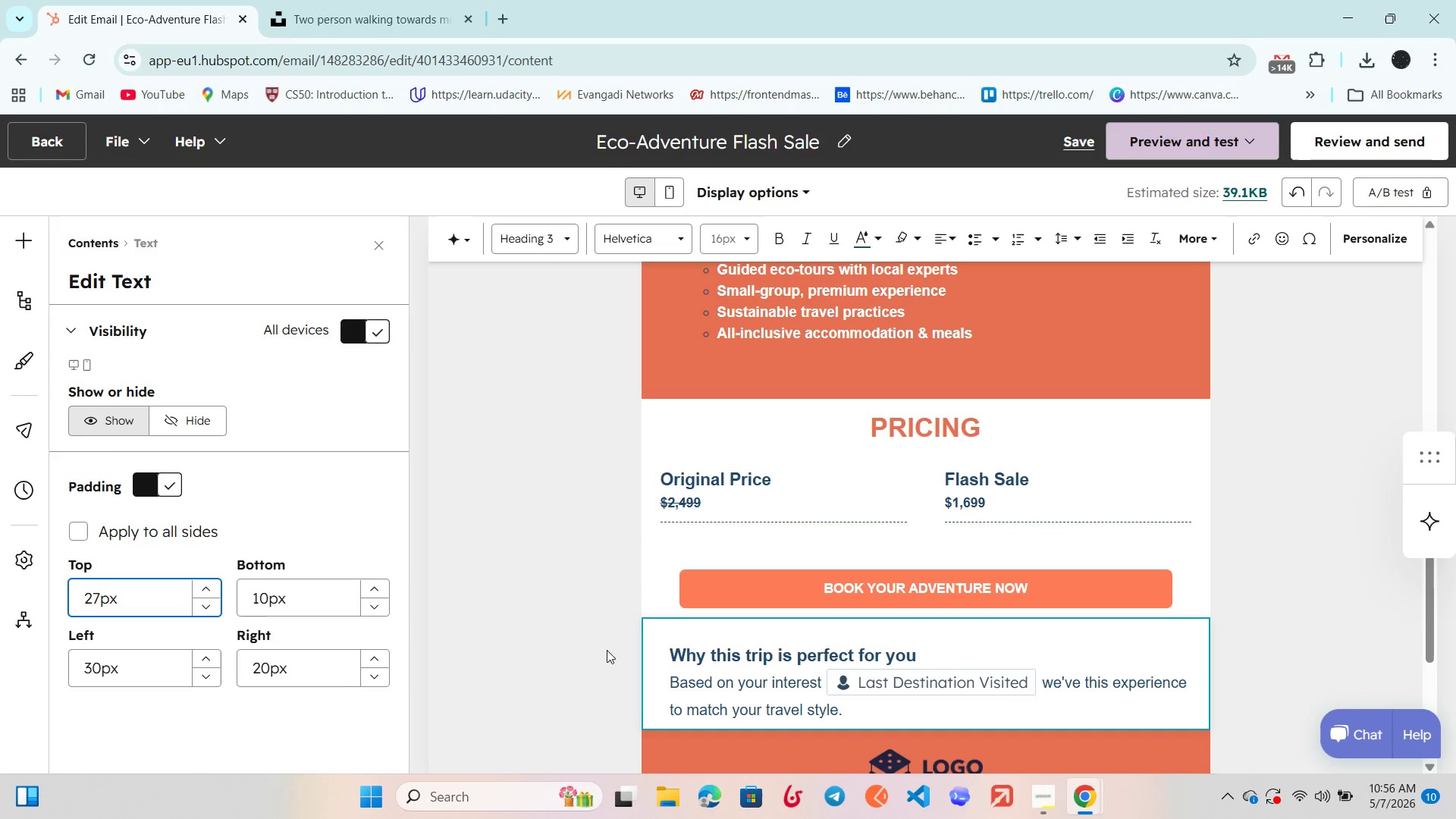 
left_click([541, 590])
 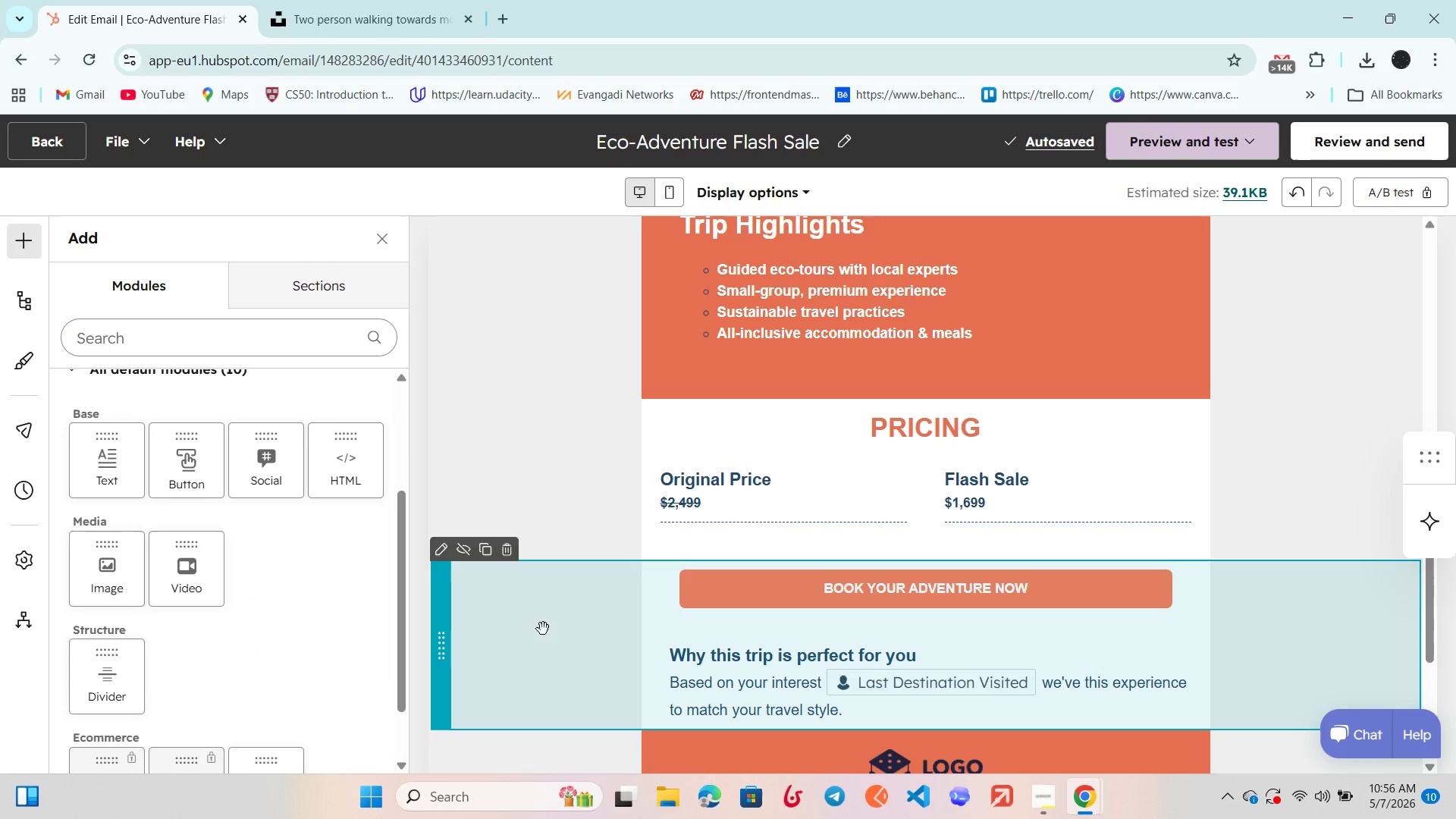 
scroll: coordinate [610, 645], scroll_direction: up, amount: 12.0
 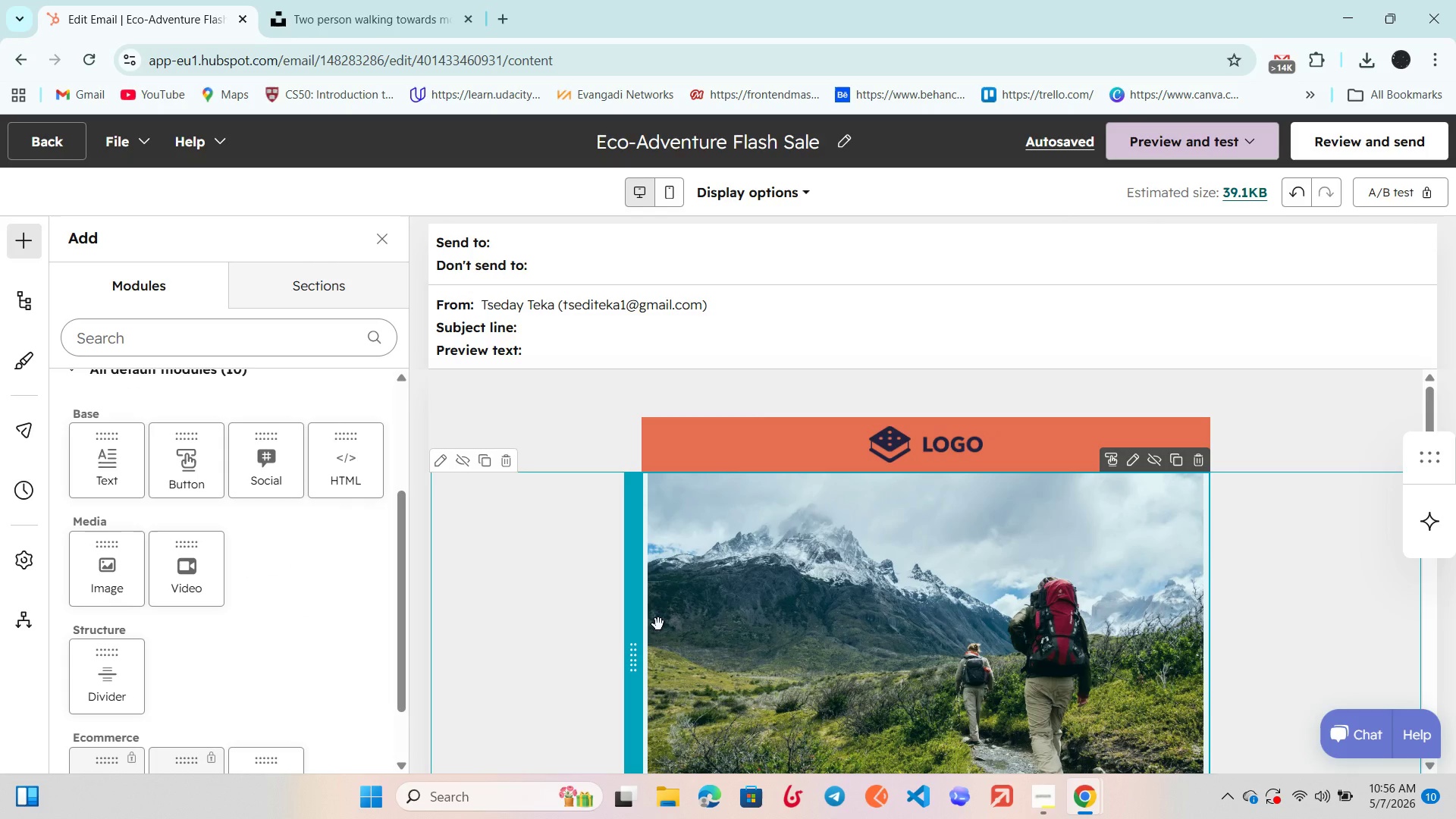 
wait(8.11)
 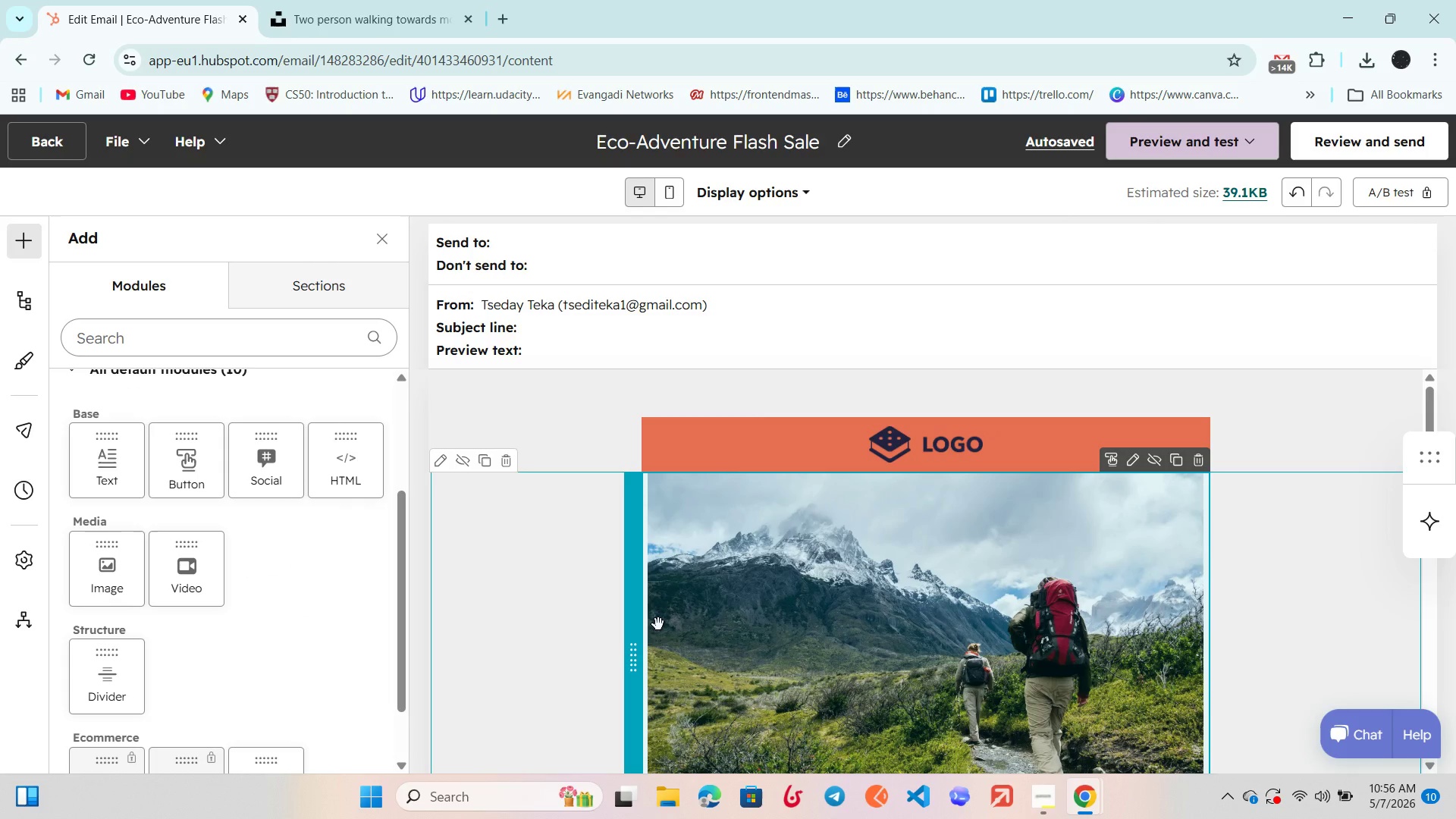 
left_click([545, 420])
 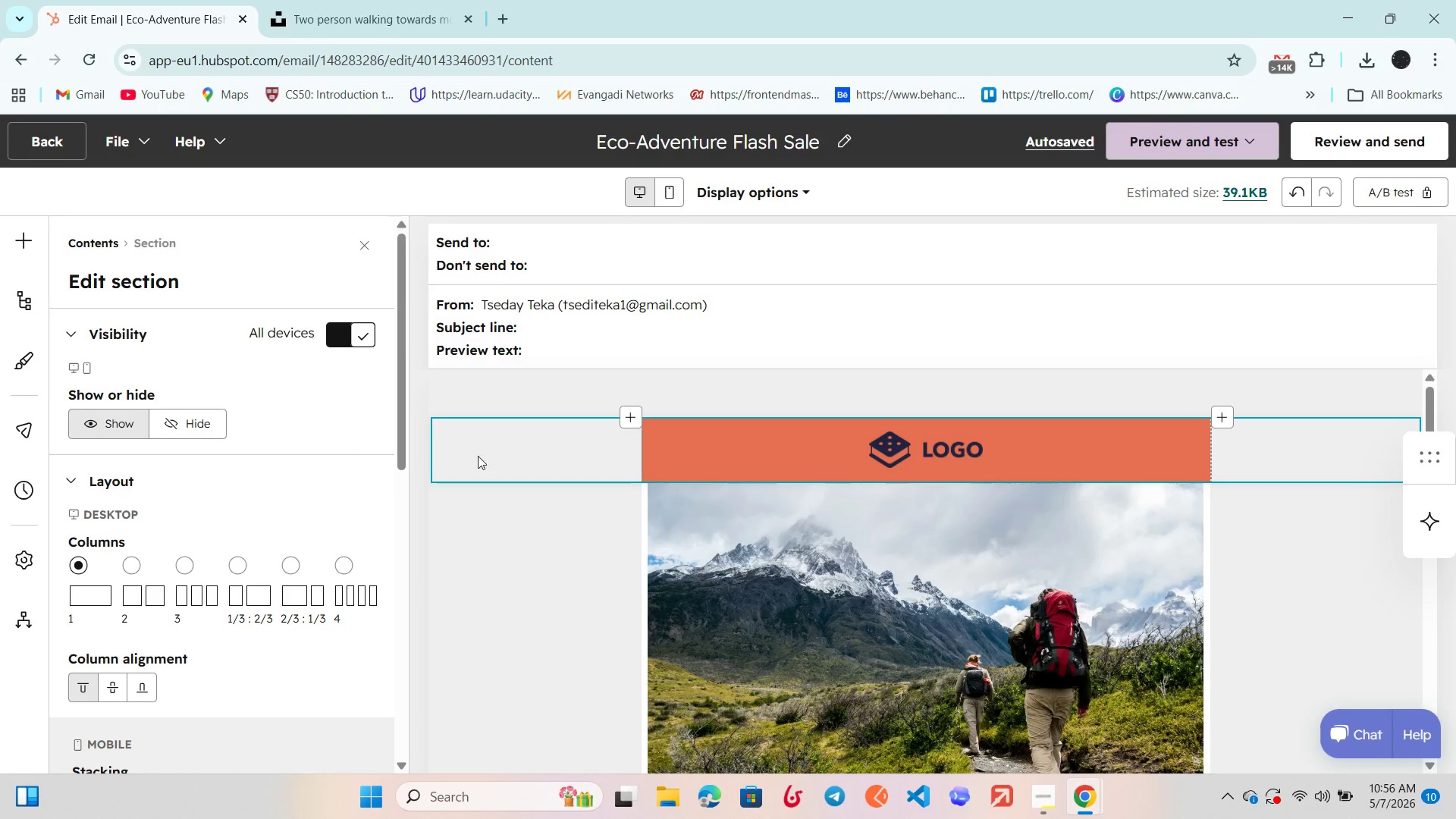 
scroll: coordinate [275, 466], scroll_direction: down, amount: 6.0
 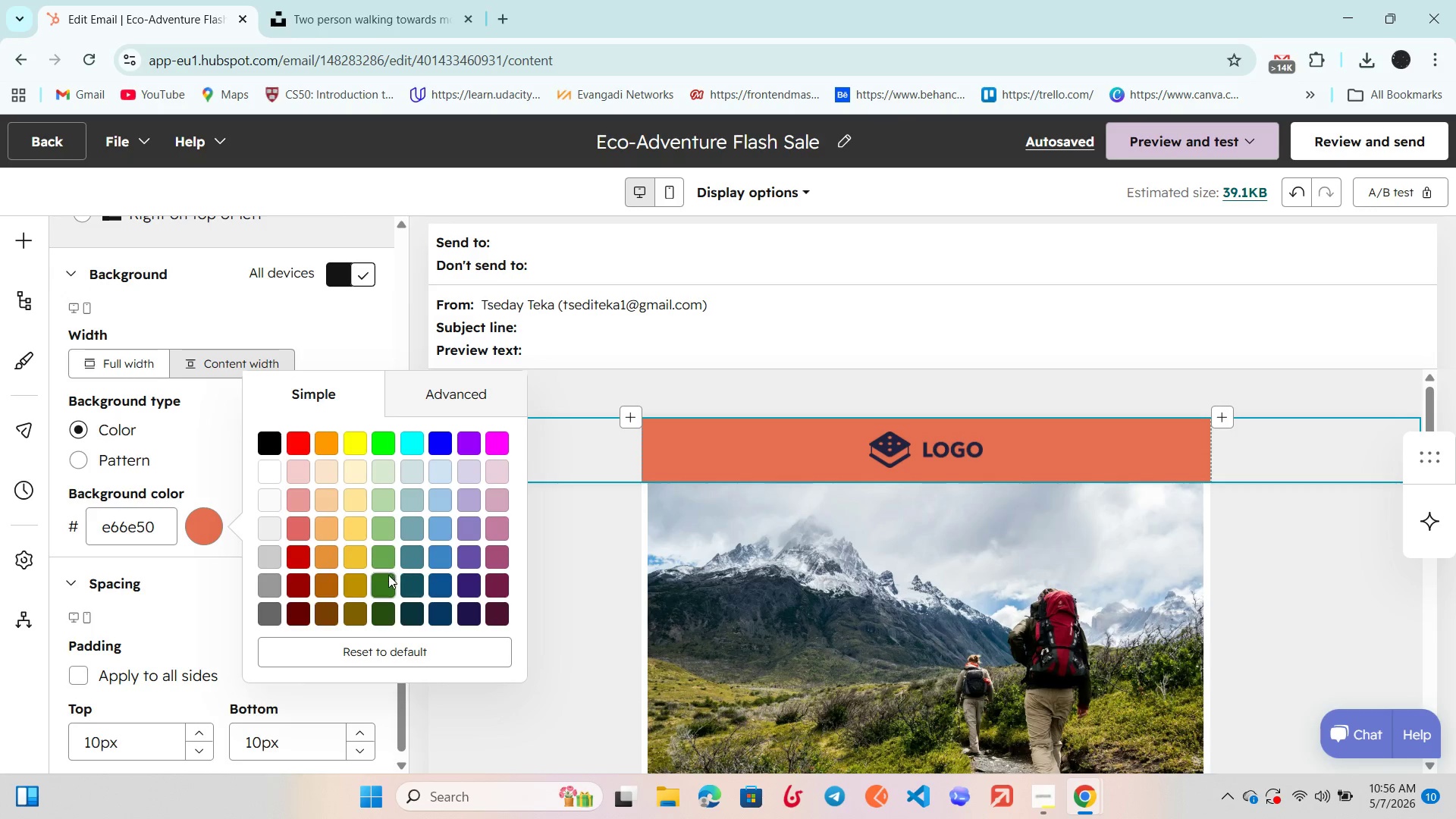 
left_click([387, 578])
 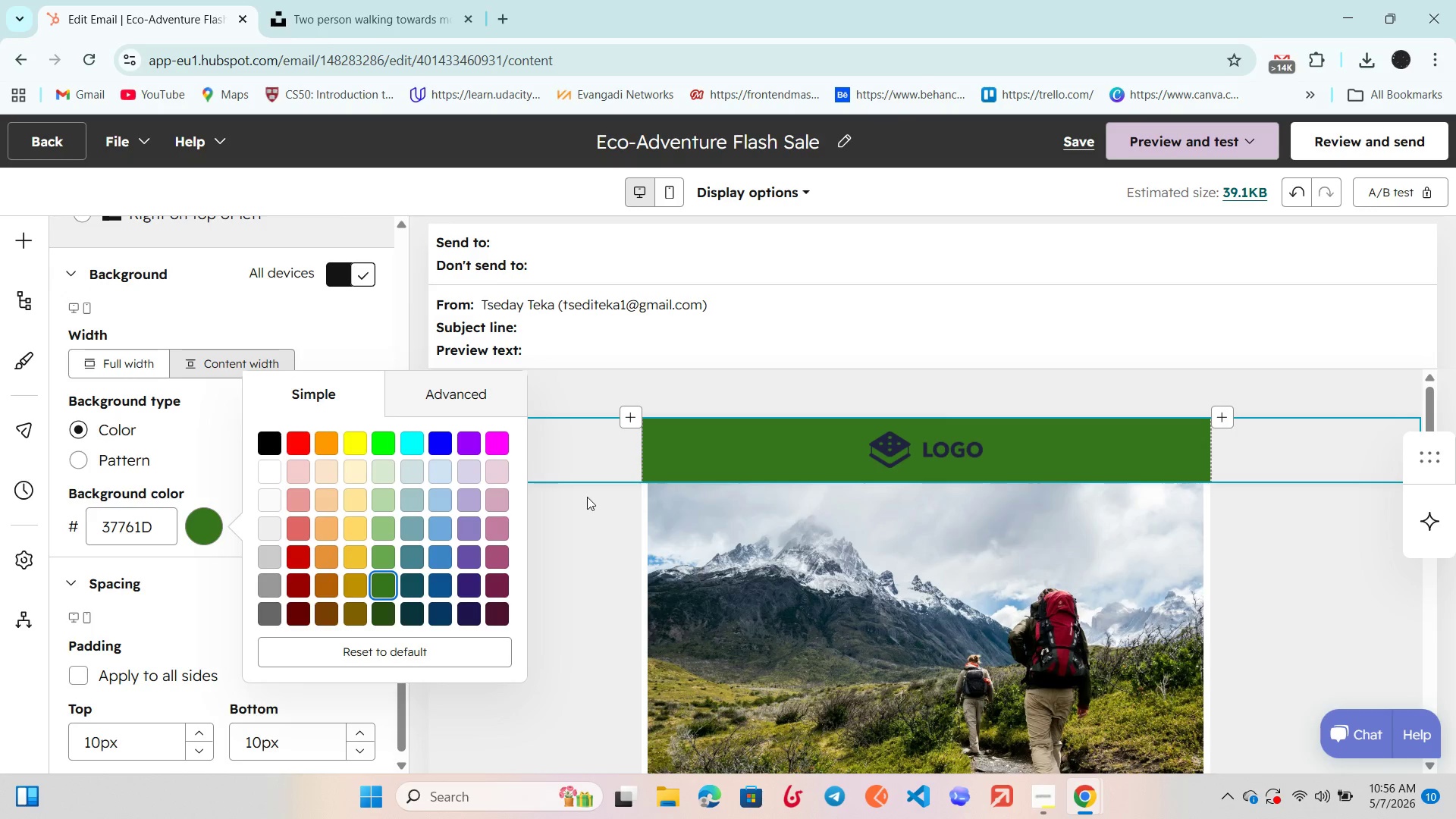 
scroll: coordinate [588, 495], scroll_direction: down, amount: 5.0
 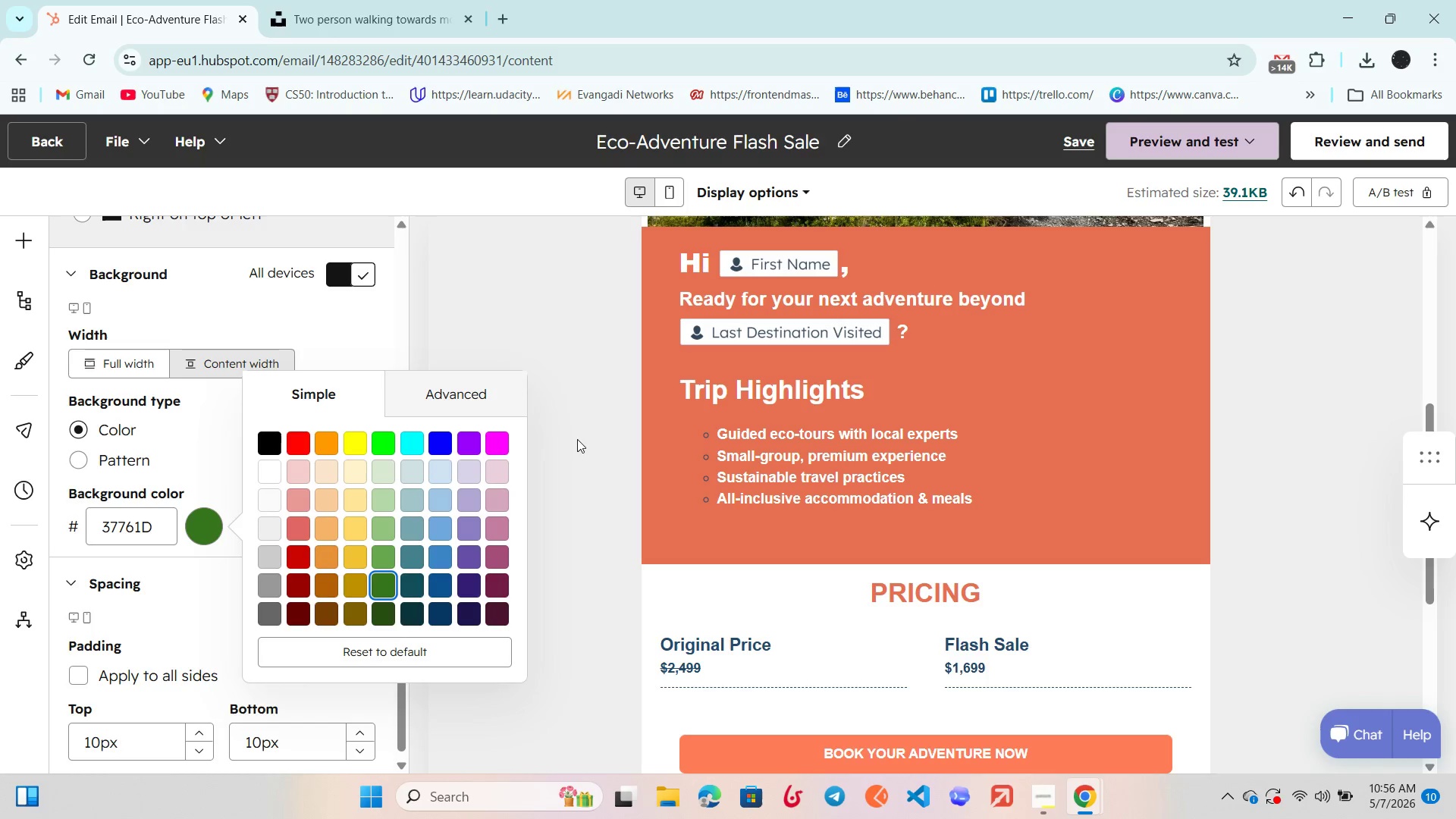 
left_click([563, 389])
 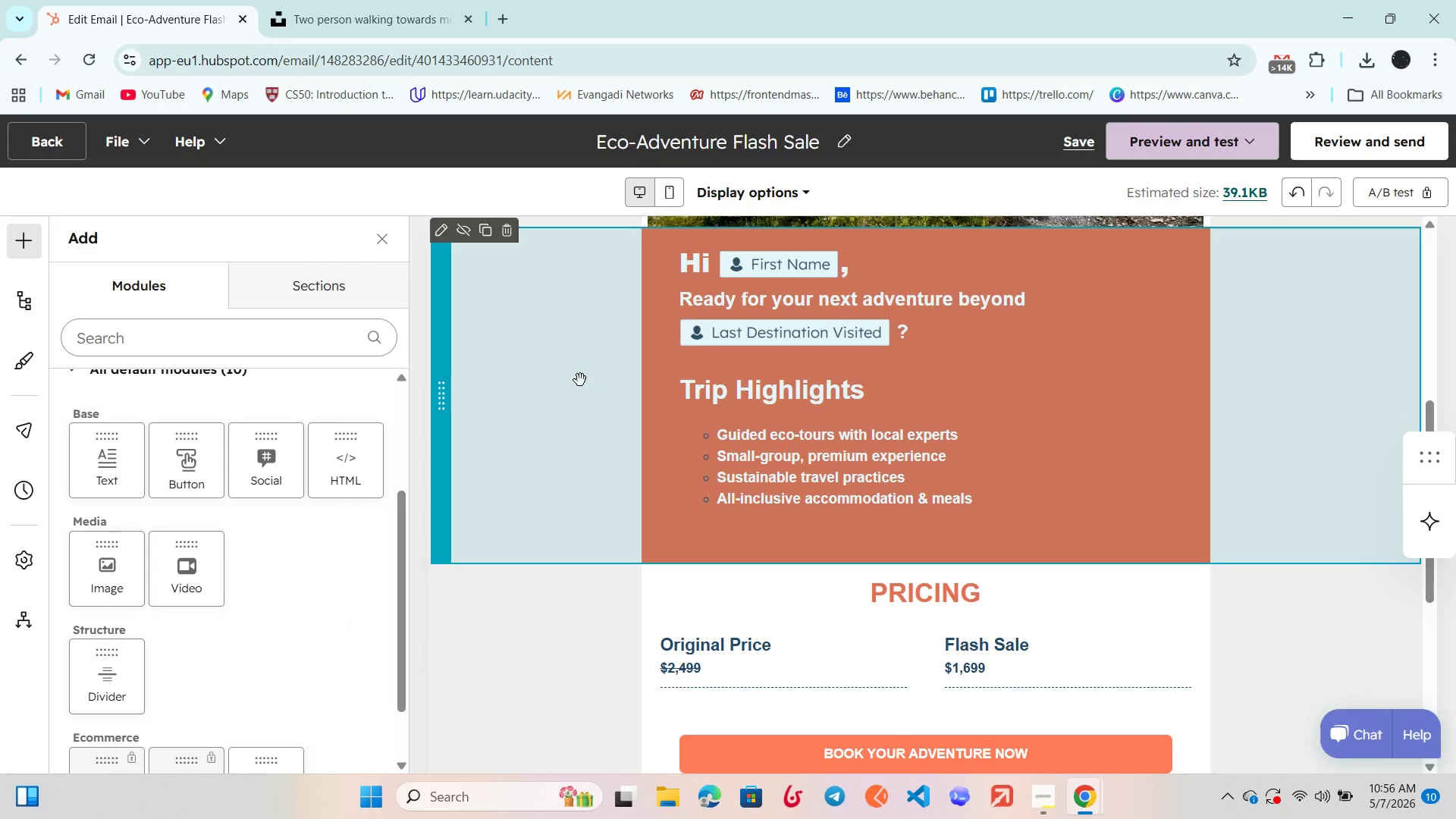 
left_click([580, 380])
 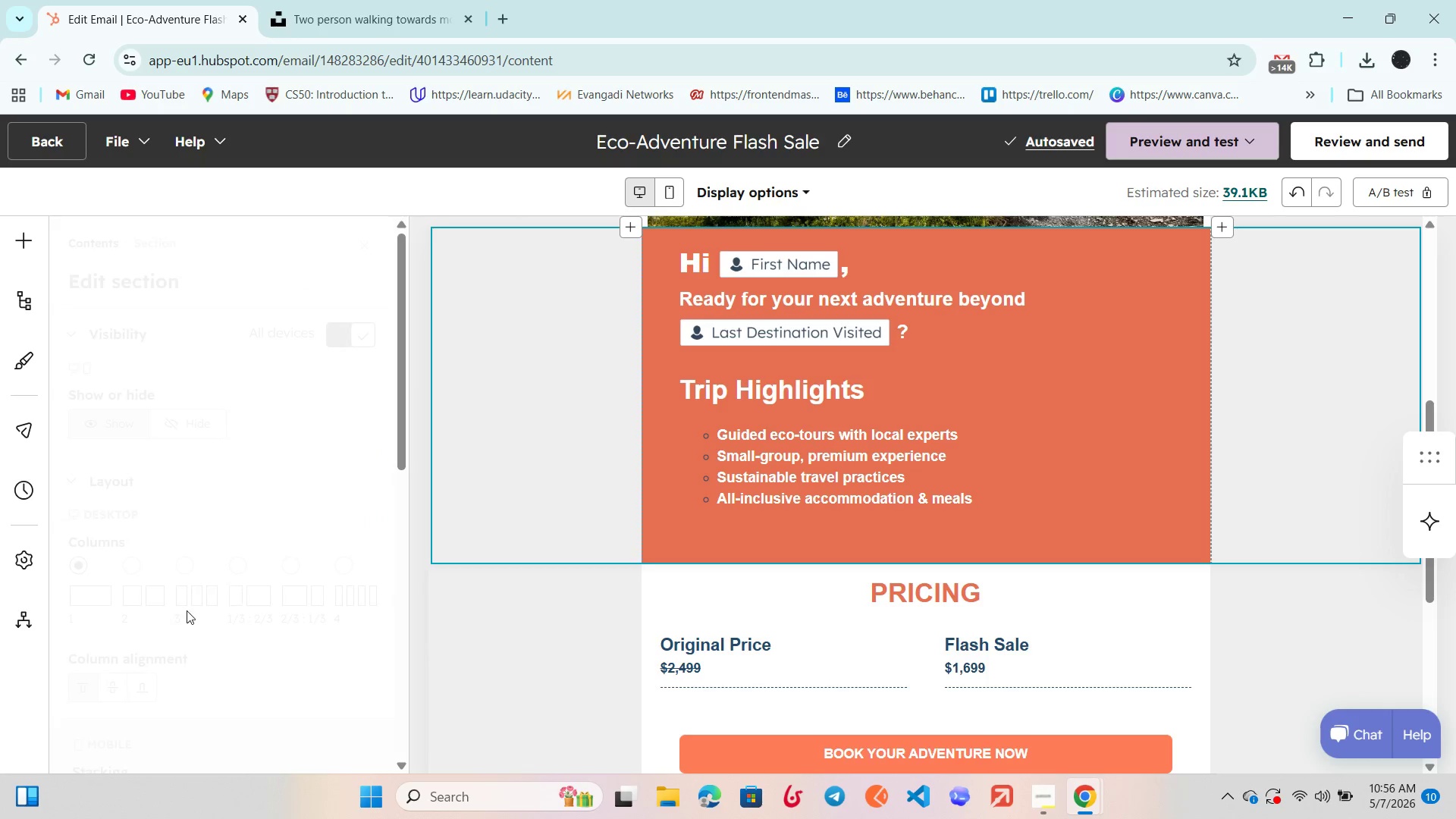 
scroll: coordinate [187, 612], scroll_direction: down, amount: 7.0
 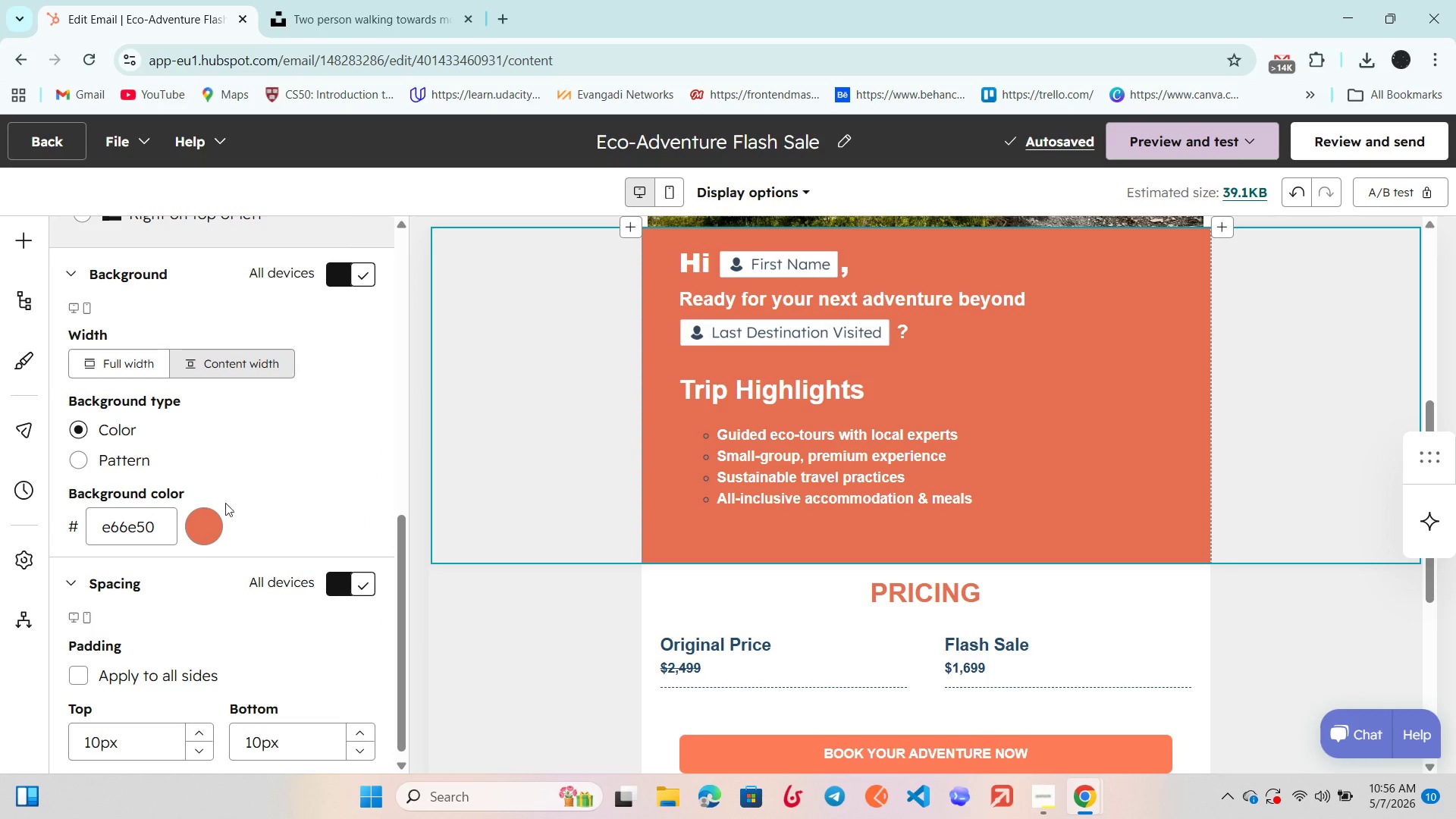 
left_click([203, 522])
 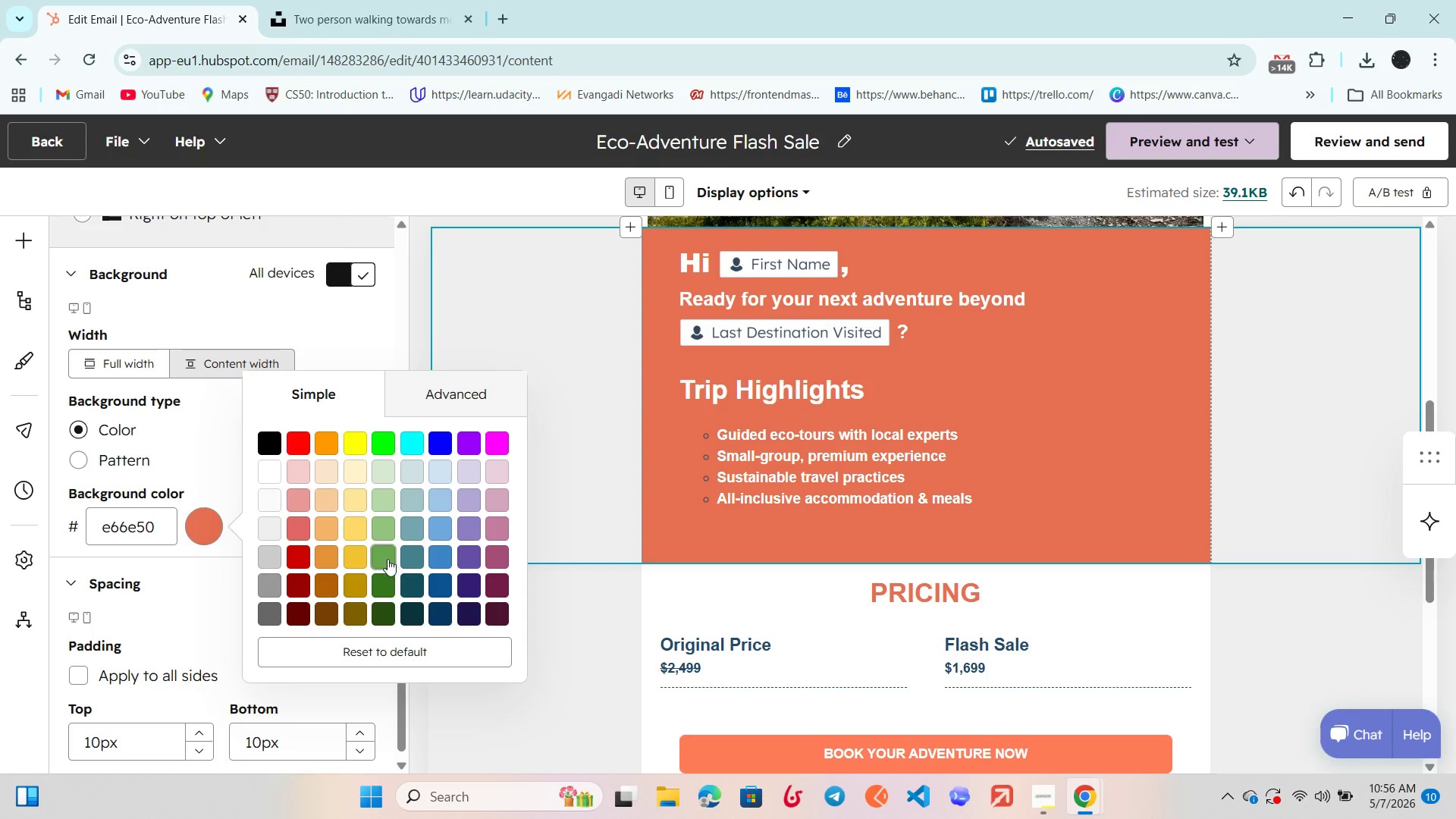 
left_click([381, 580])
 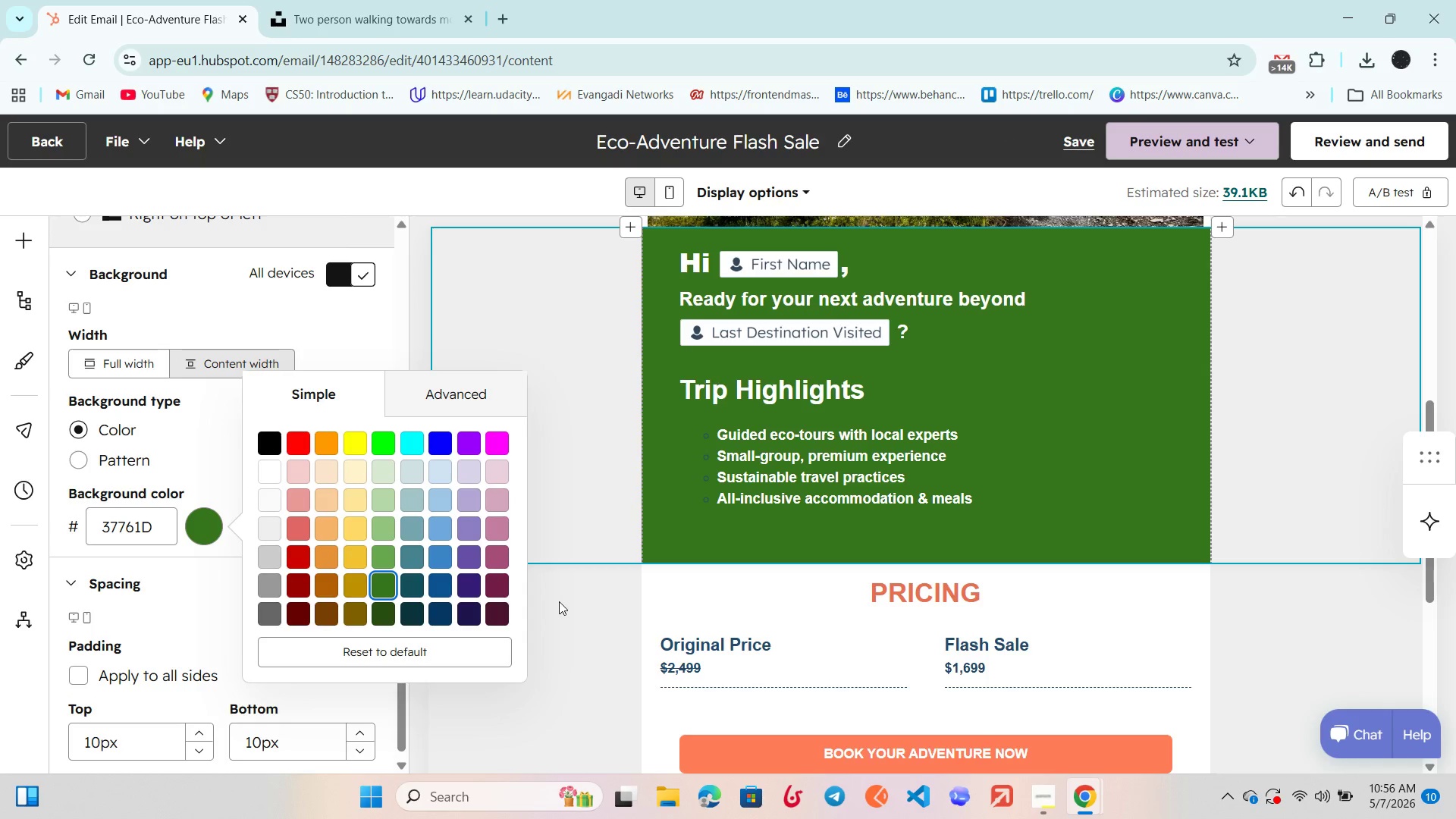 
left_click([566, 613])
 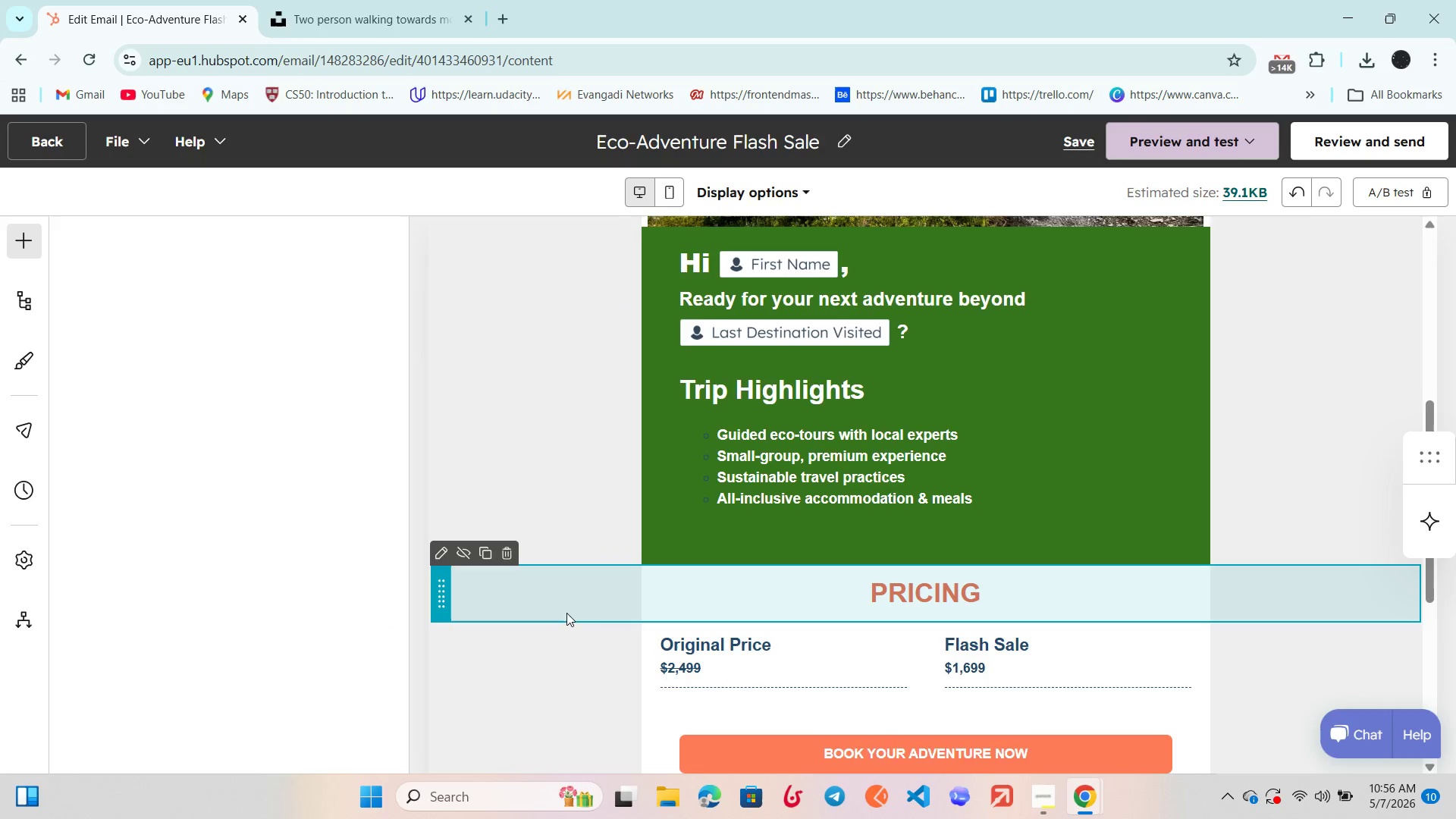 
scroll: coordinate [566, 613], scroll_direction: down, amount: 3.0
 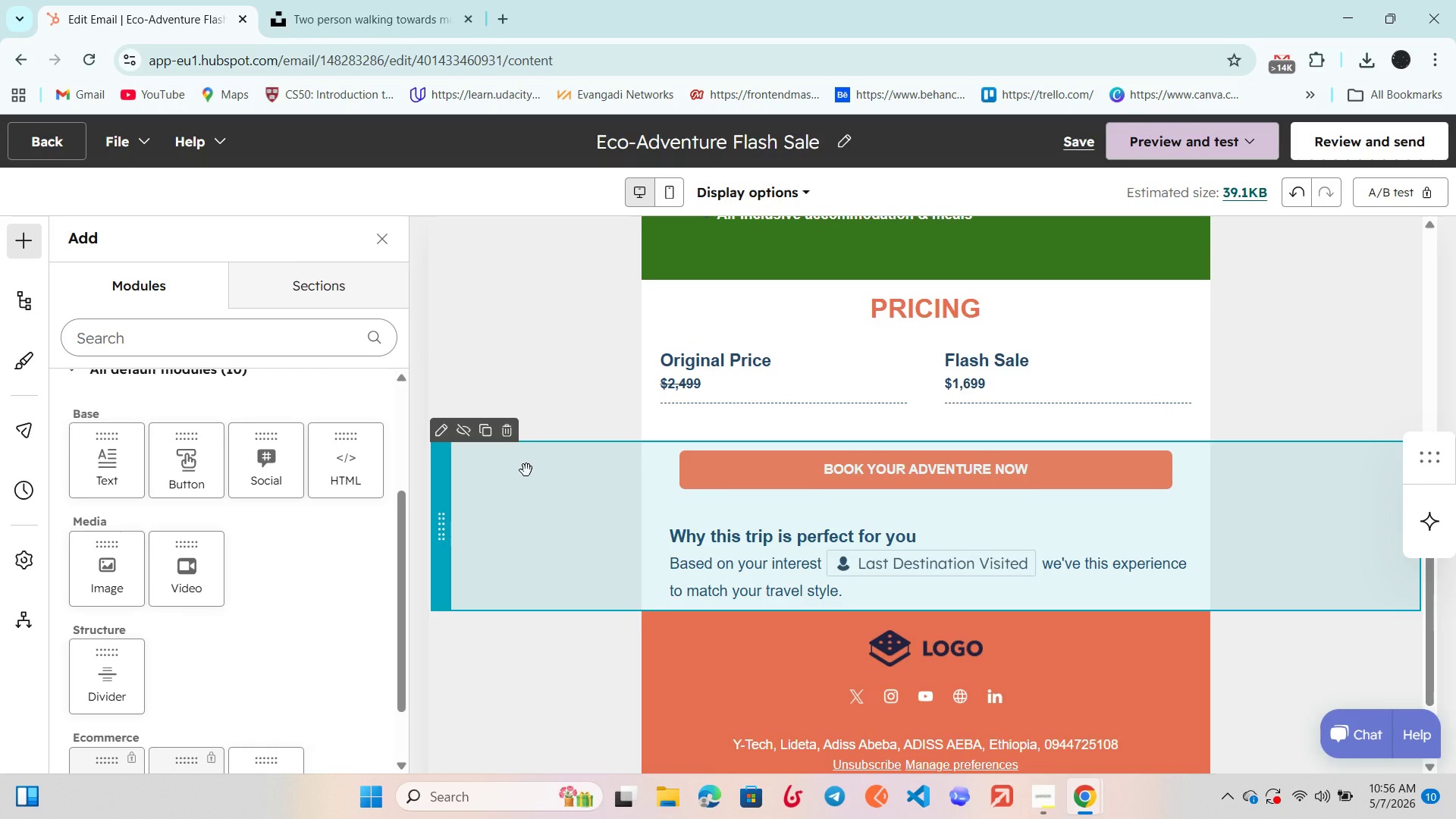 
left_click([526, 470])
 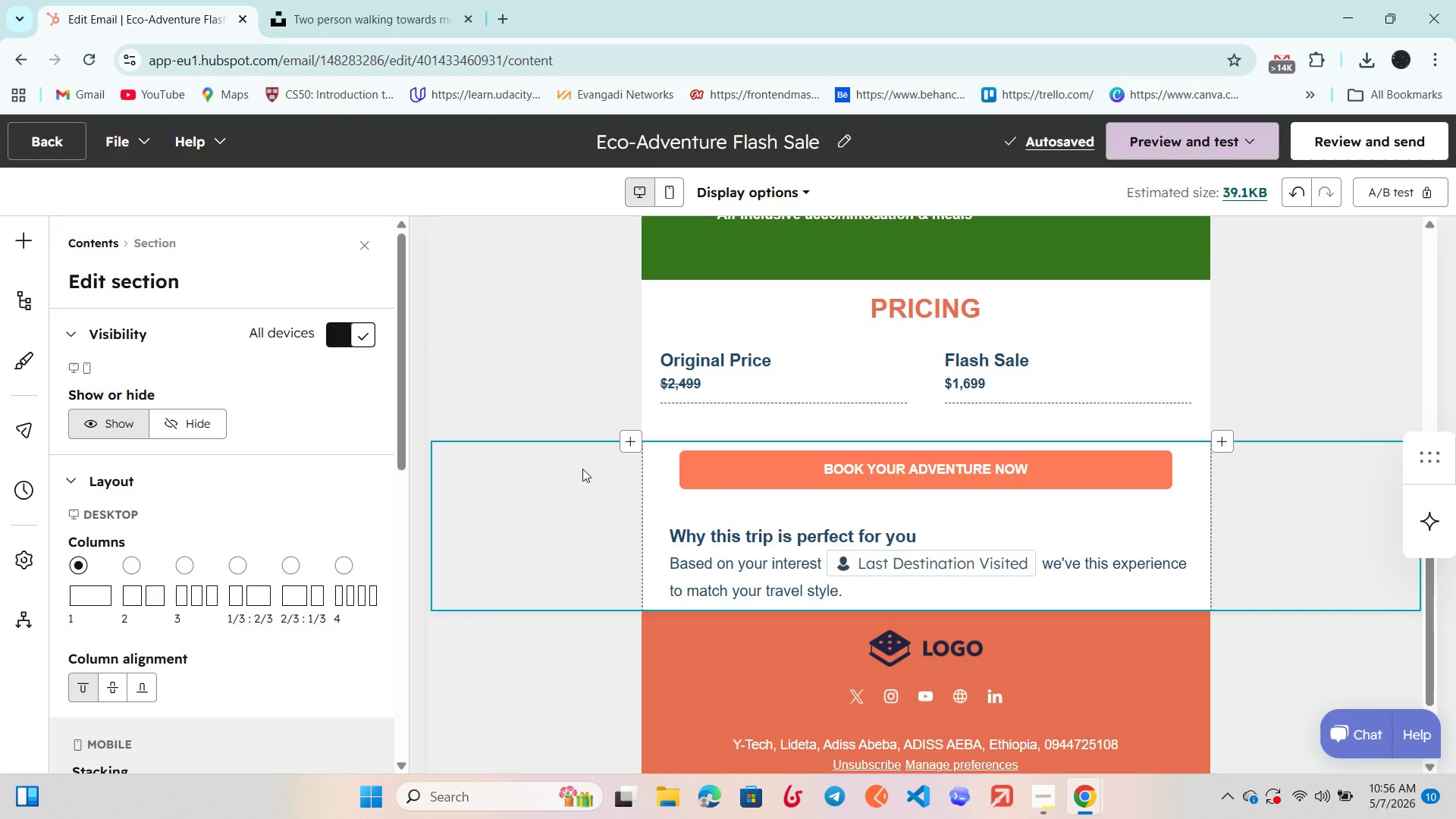 
left_click([737, 472])
 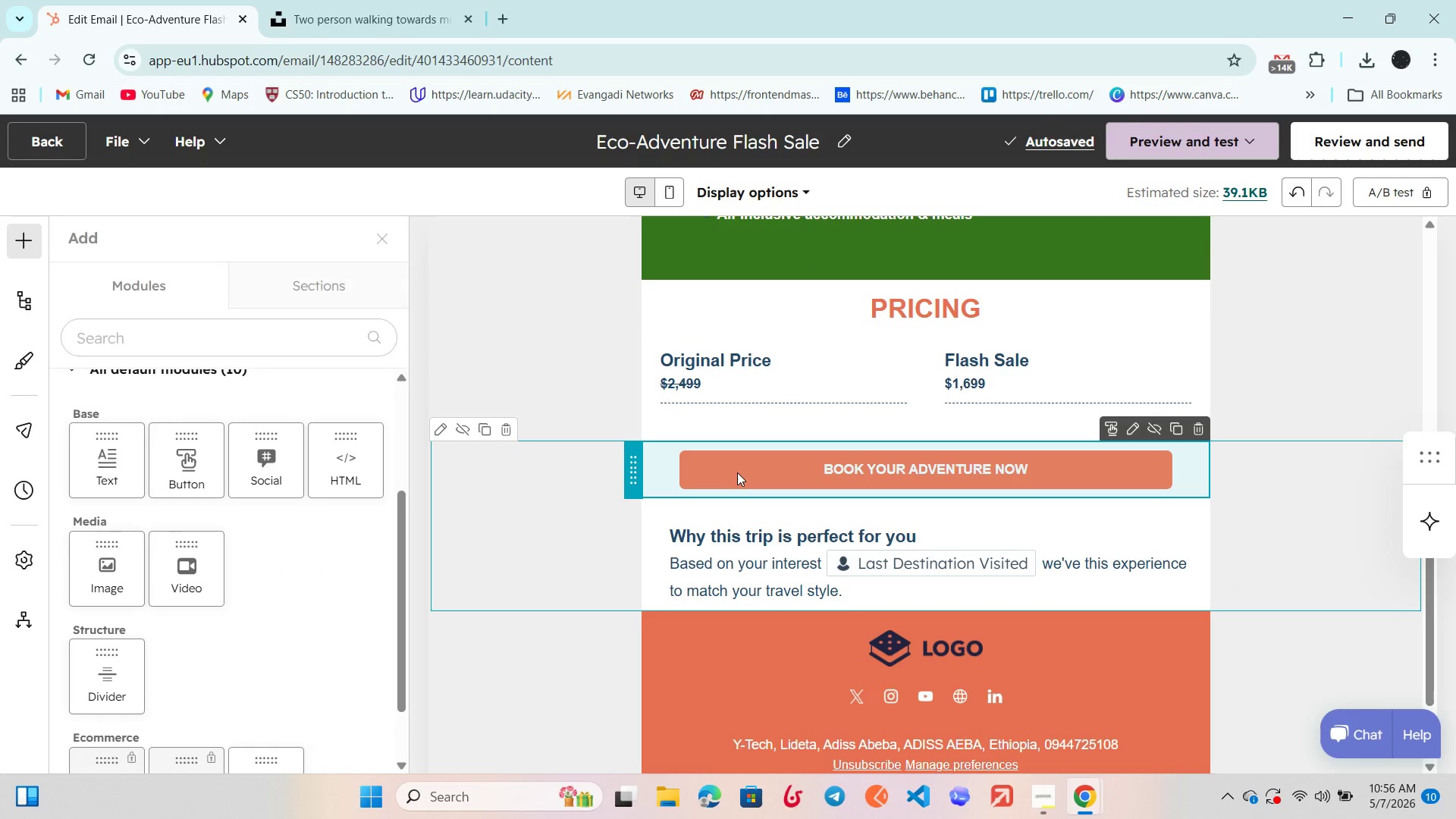 
left_click([737, 472])
 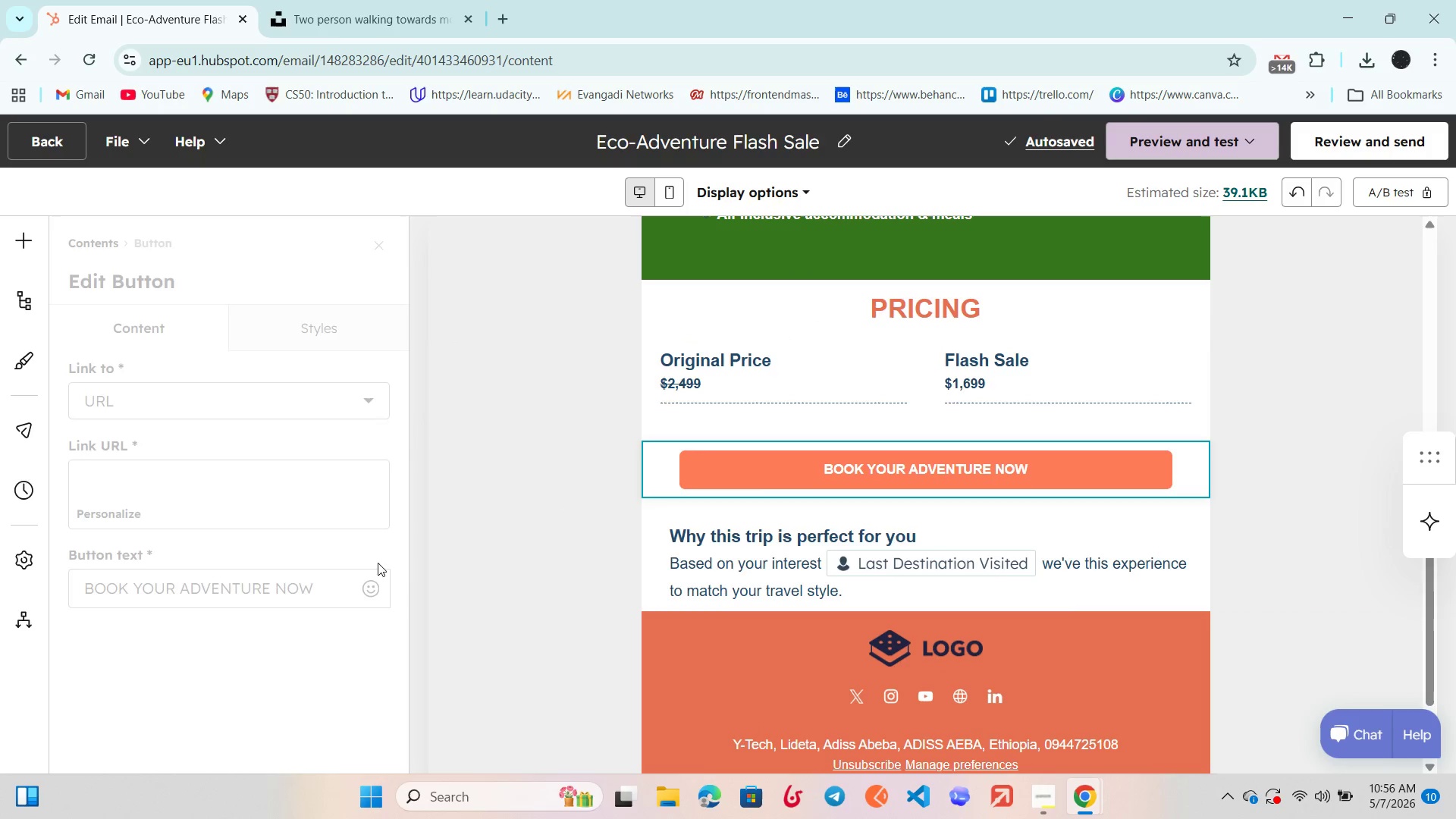 
scroll: coordinate [372, 564], scroll_direction: down, amount: 6.0
 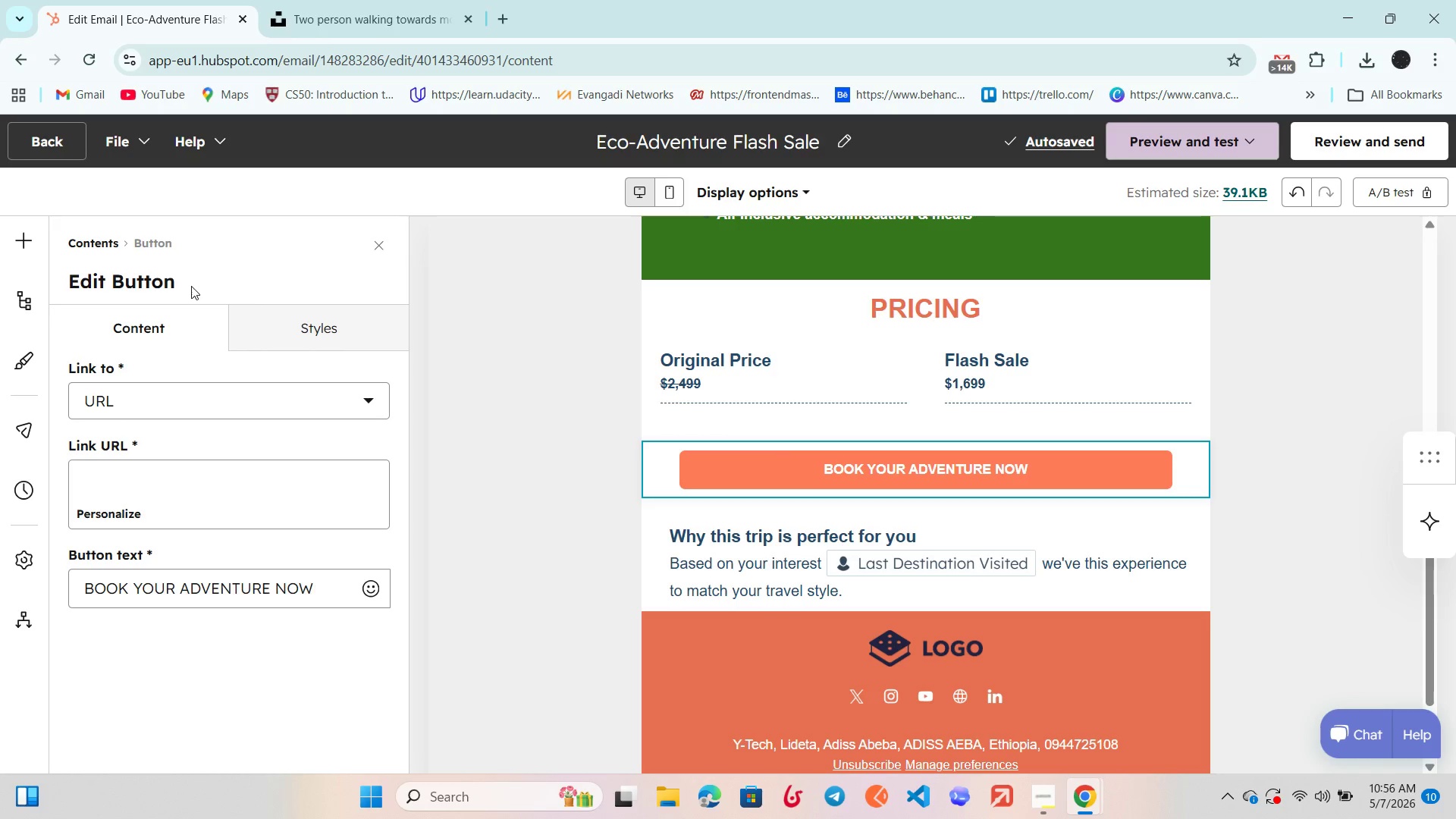 
left_click([330, 323])
 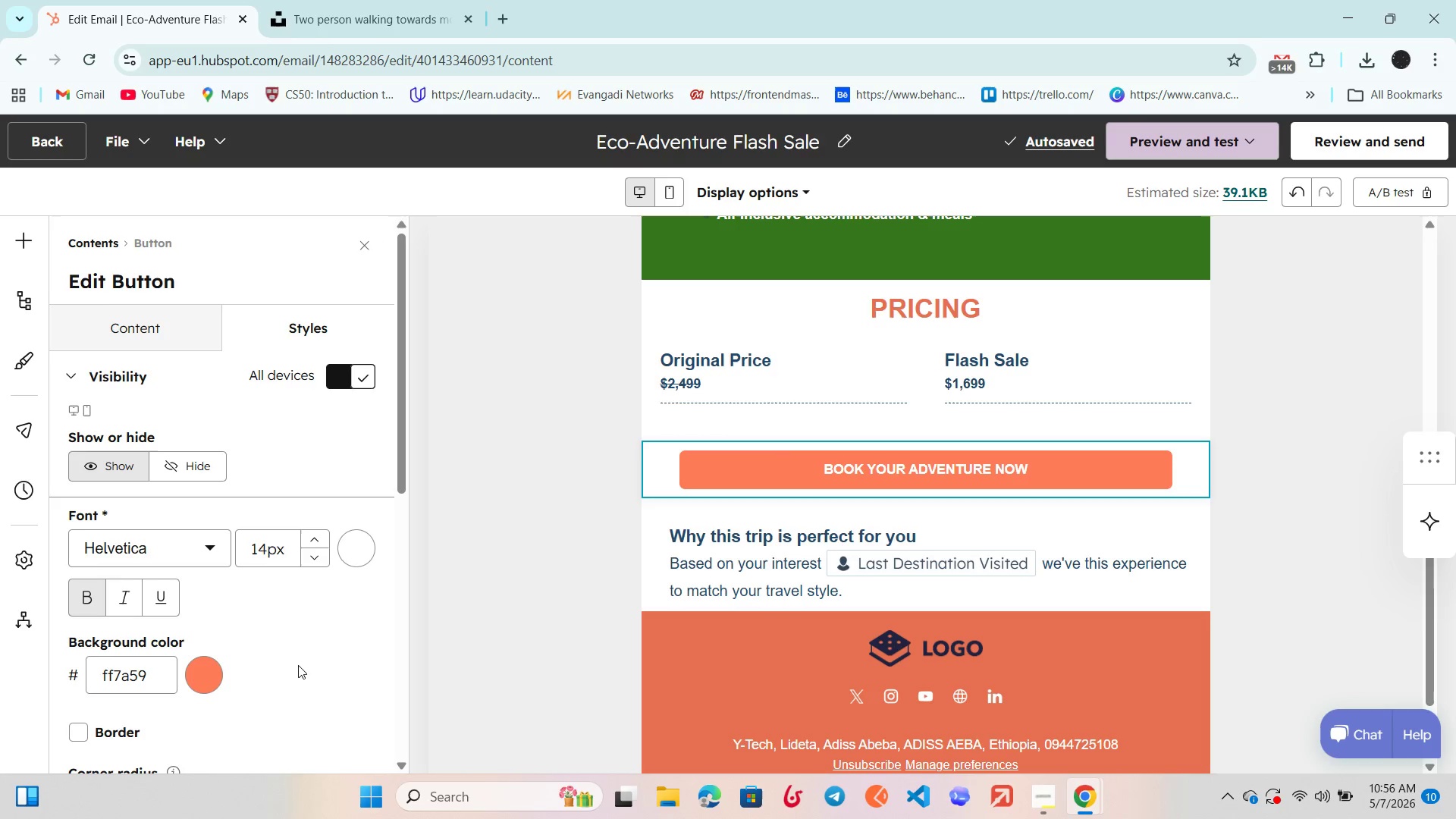 
scroll: coordinate [298, 665], scroll_direction: down, amount: 2.0
 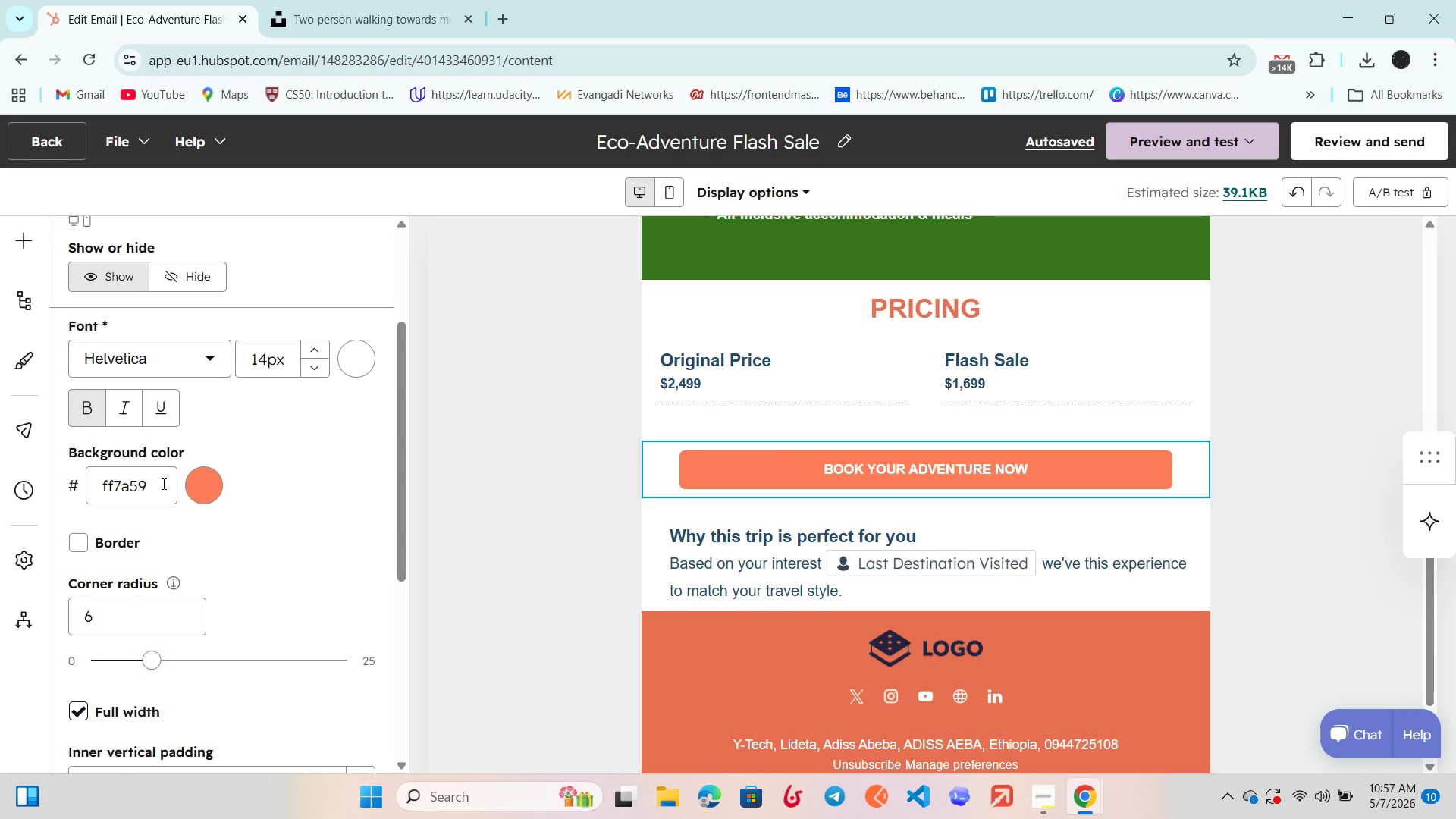 
wait(7.32)
 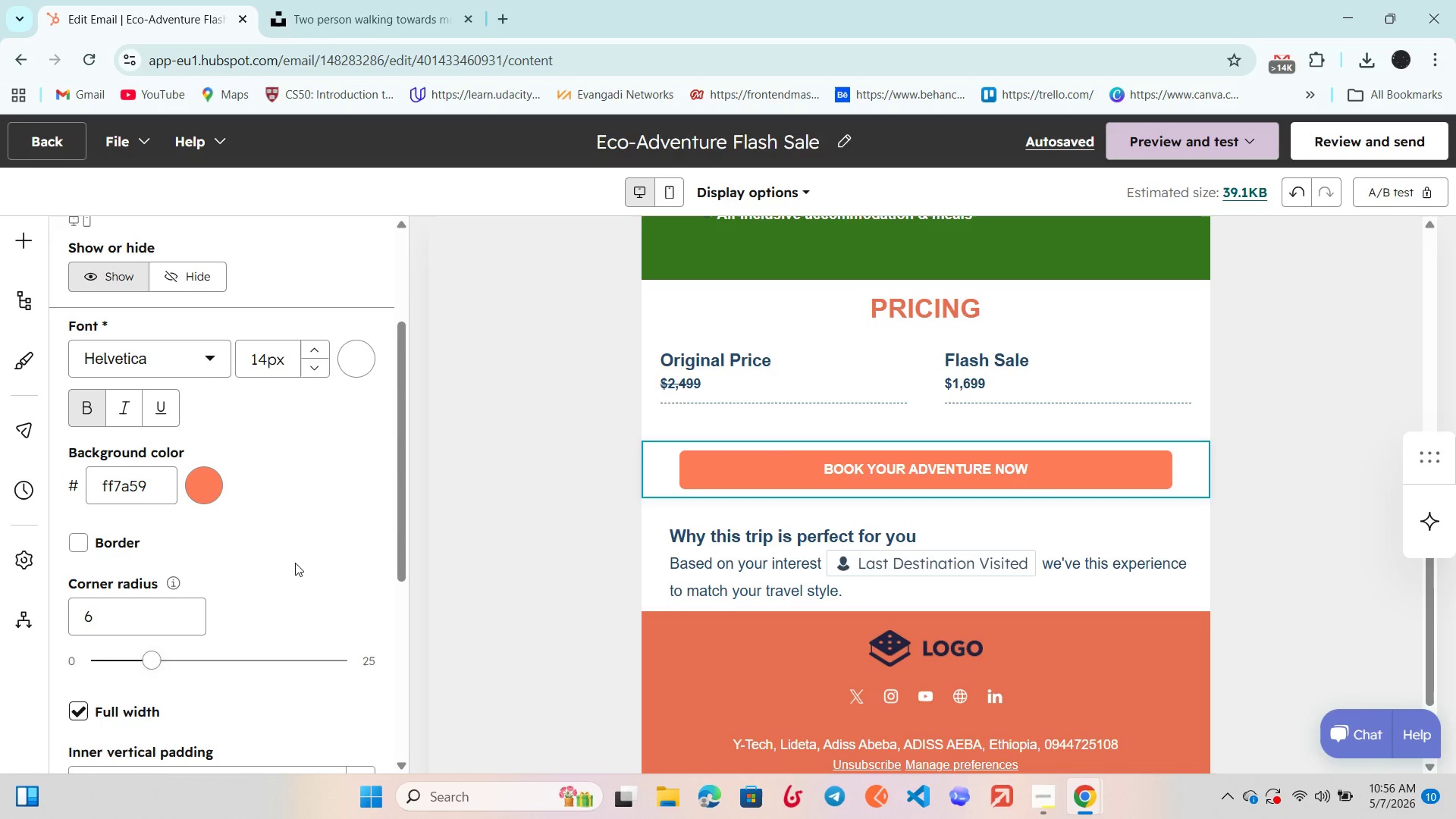 
left_click([209, 483])
 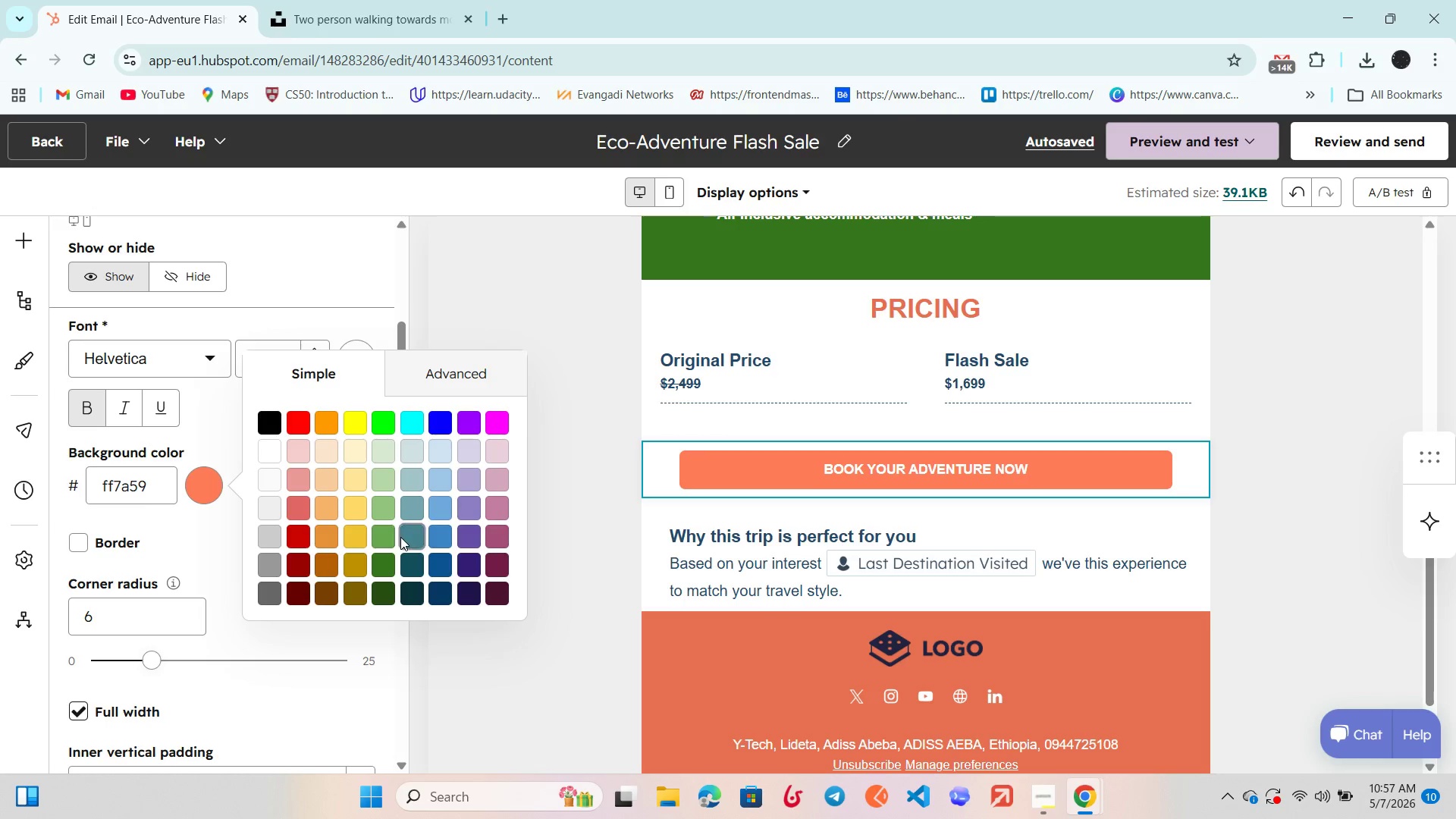 
left_click([389, 560])
 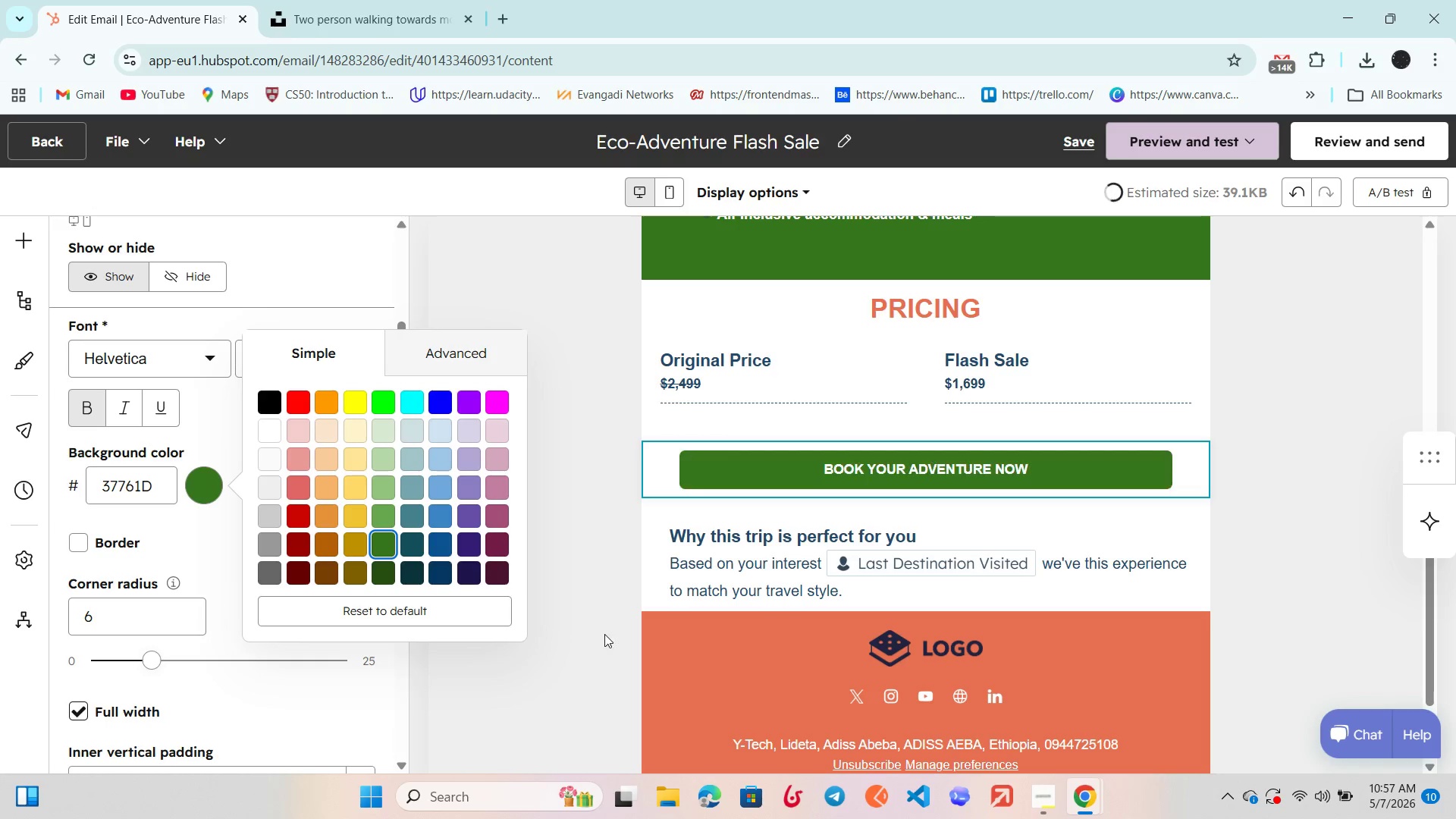 
left_click([596, 643])
 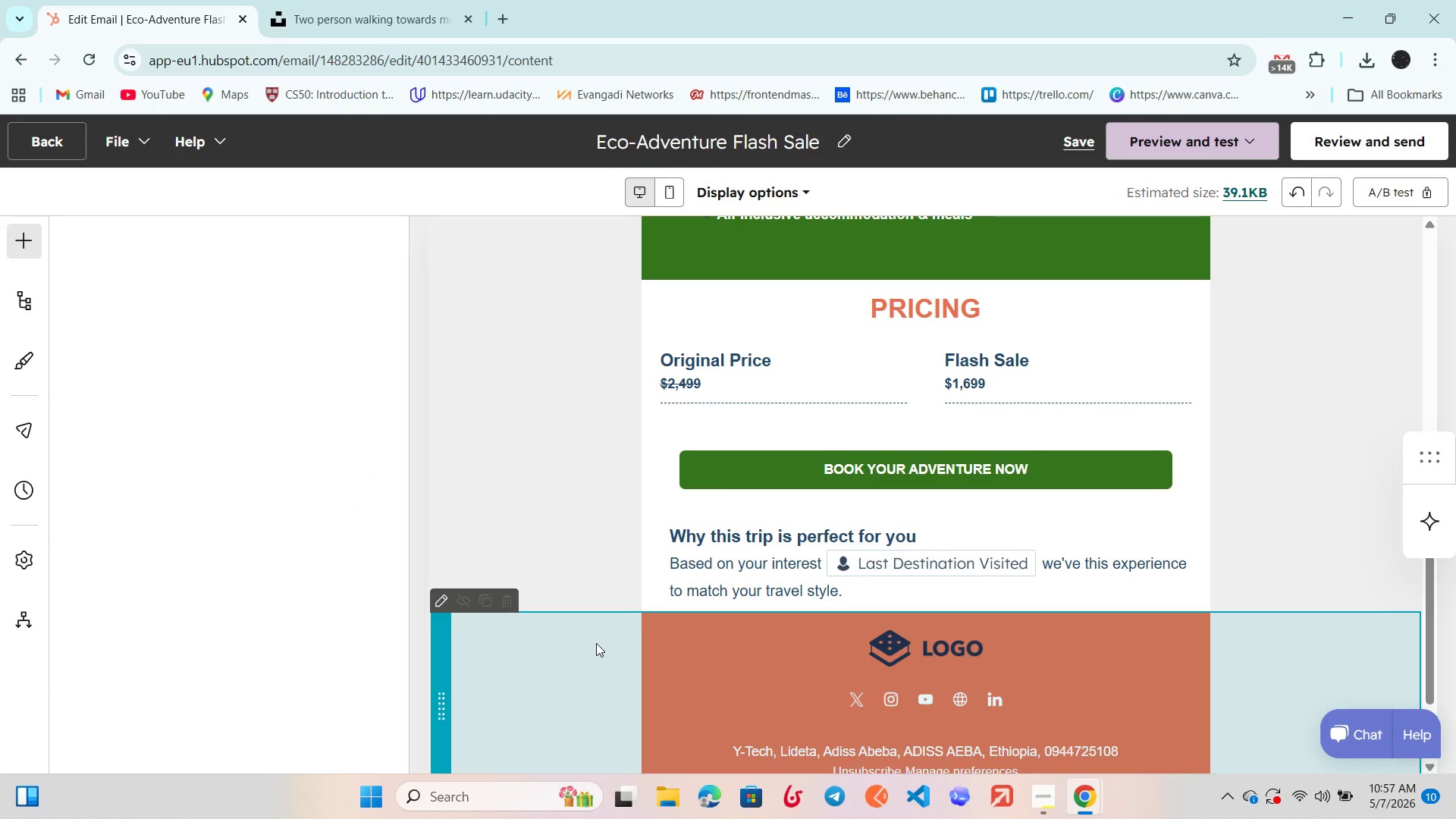 
left_click([586, 566])
 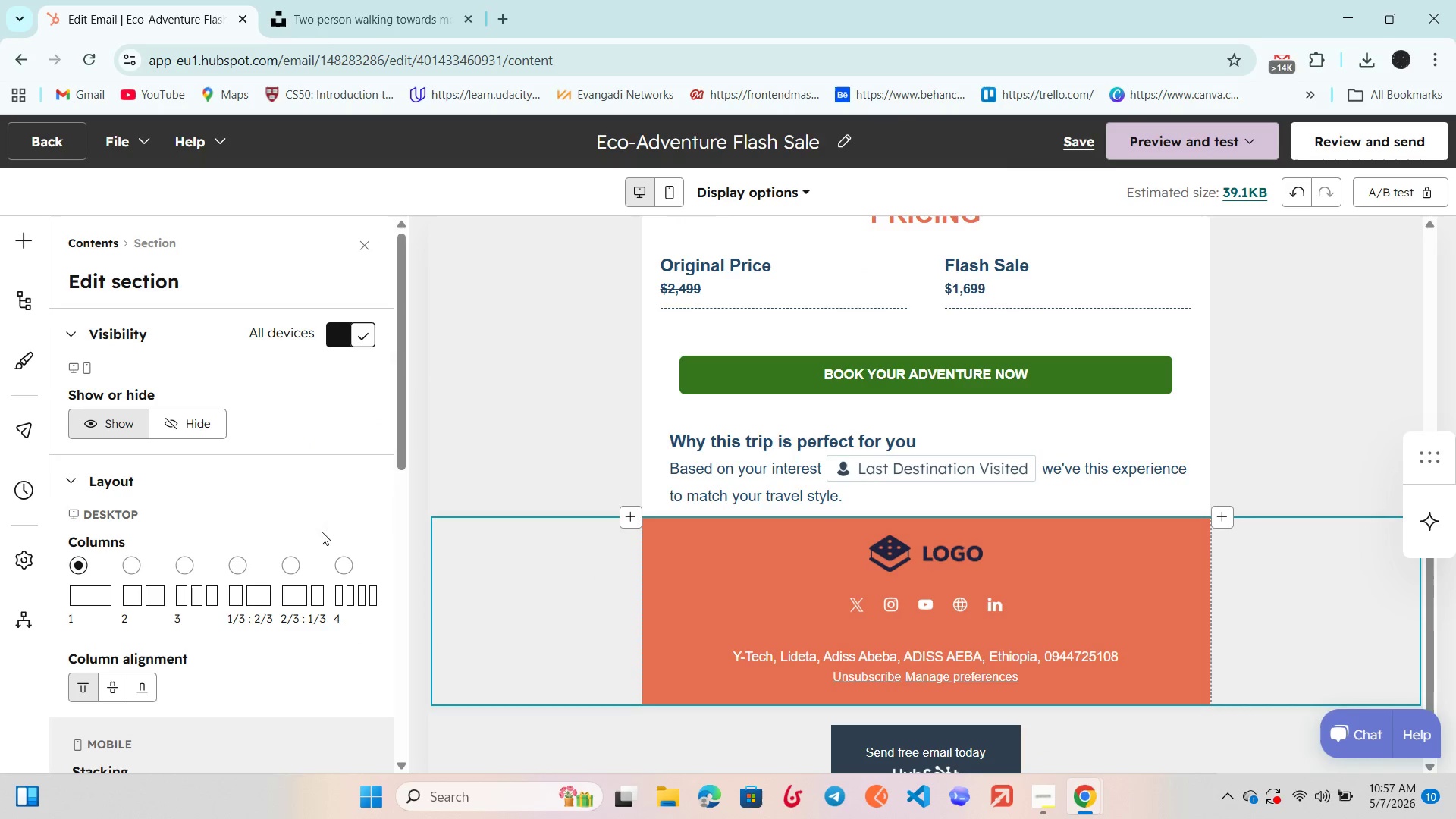 
scroll: coordinate [298, 532], scroll_direction: down, amount: 7.0
 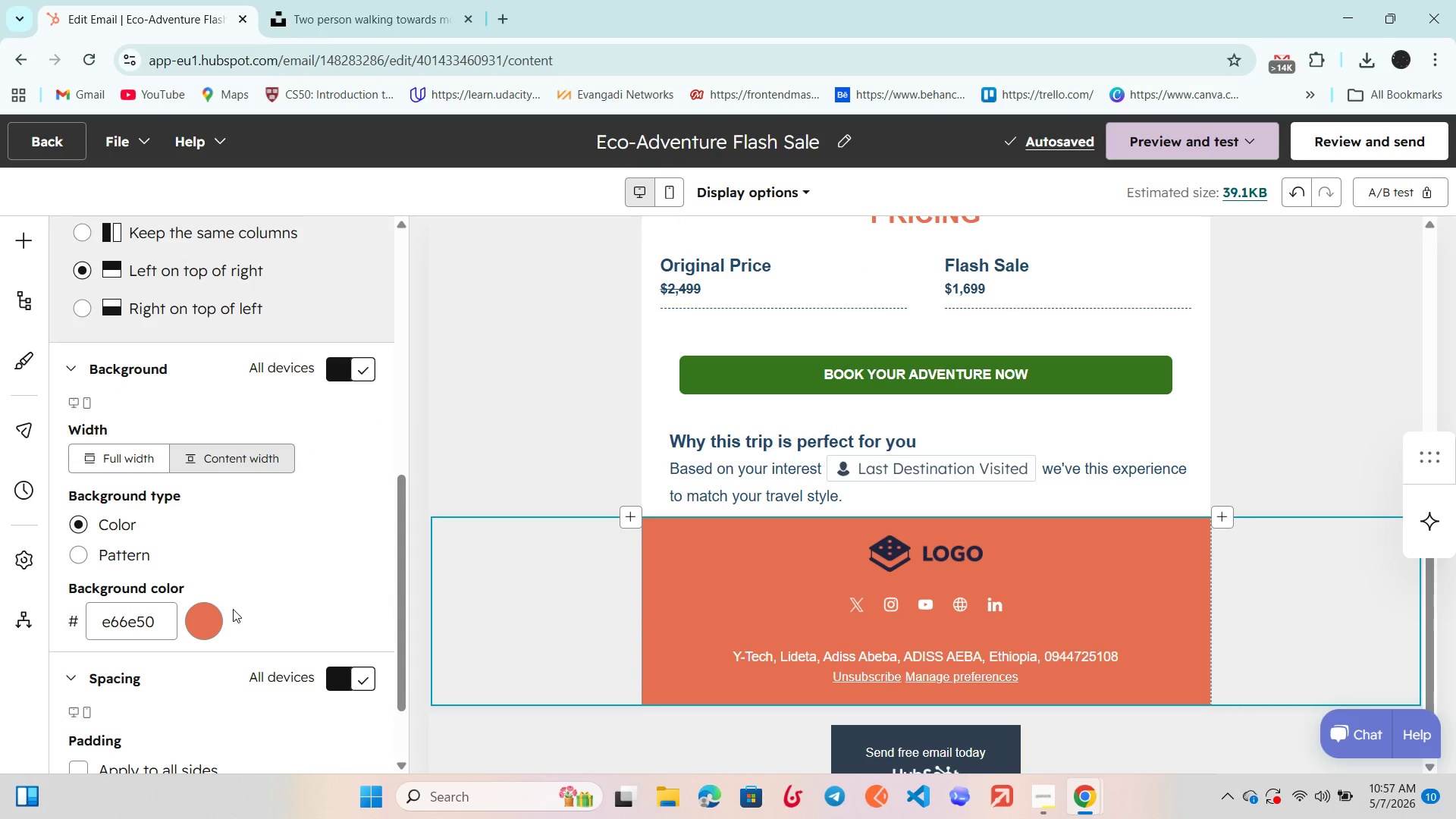 
left_click_drag(start_coordinate=[183, 610], to_coordinate=[189, 611])
 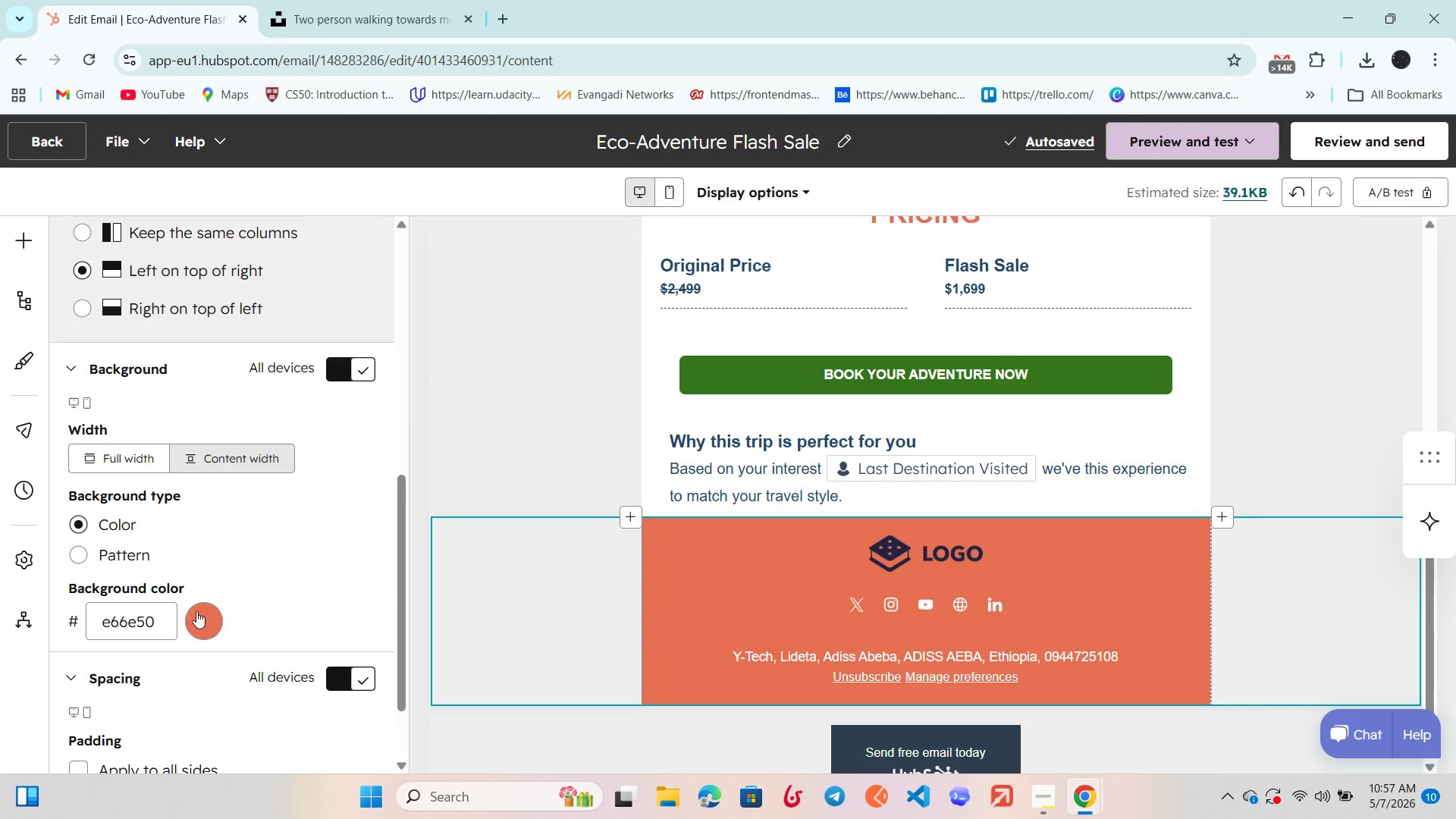 
double_click([196, 611])
 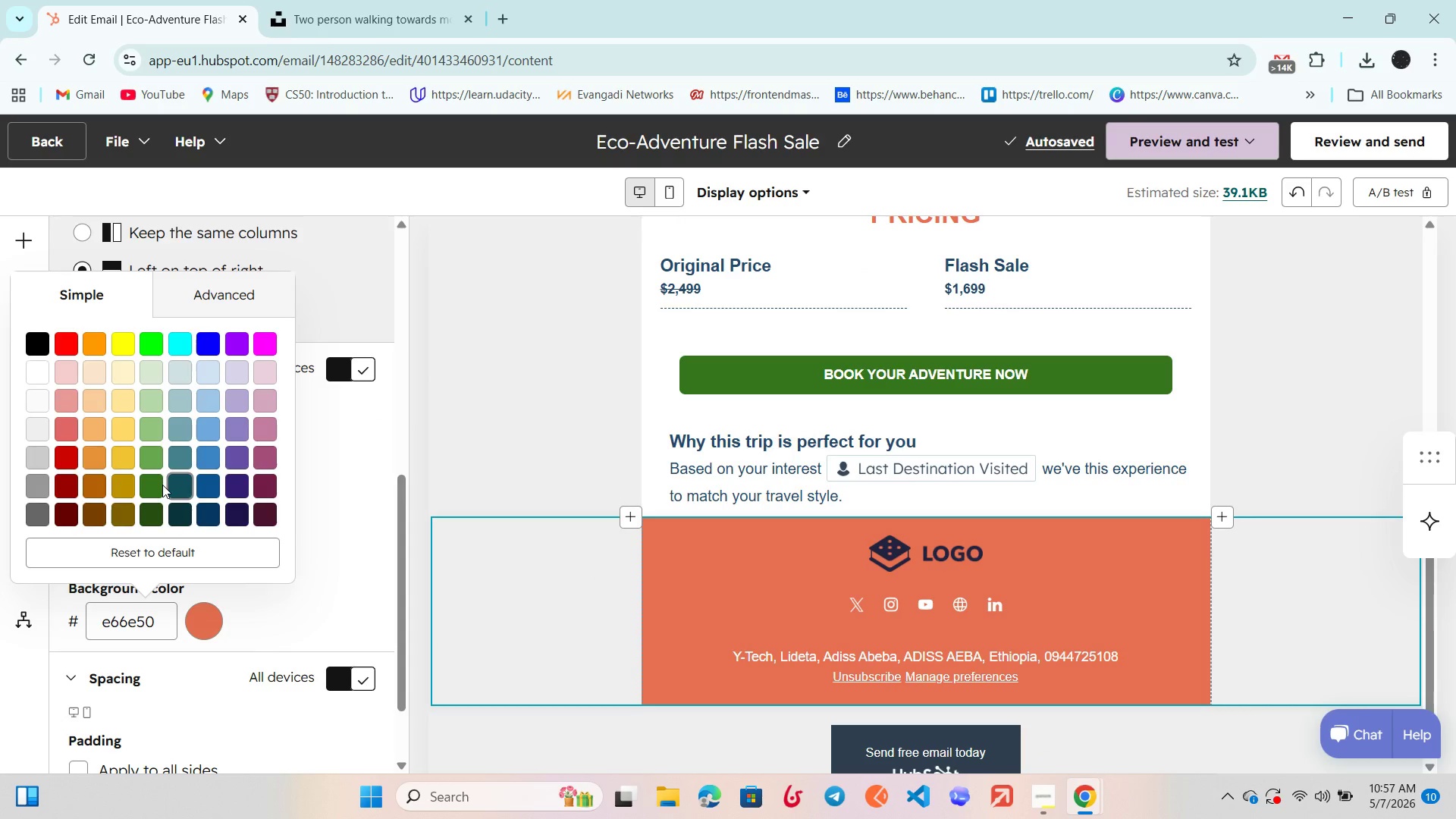 
left_click([153, 485])
 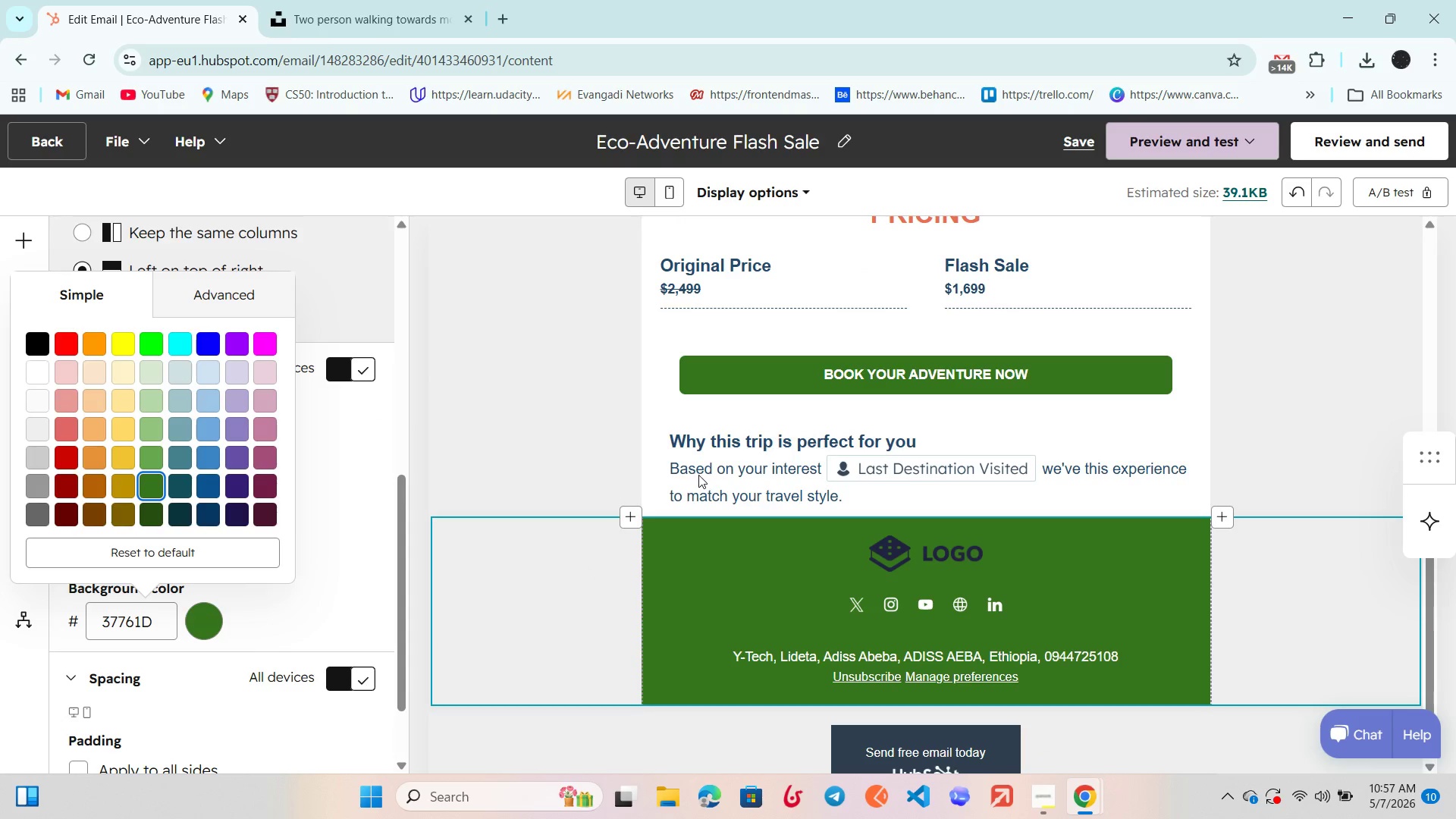 
left_click([578, 447])
 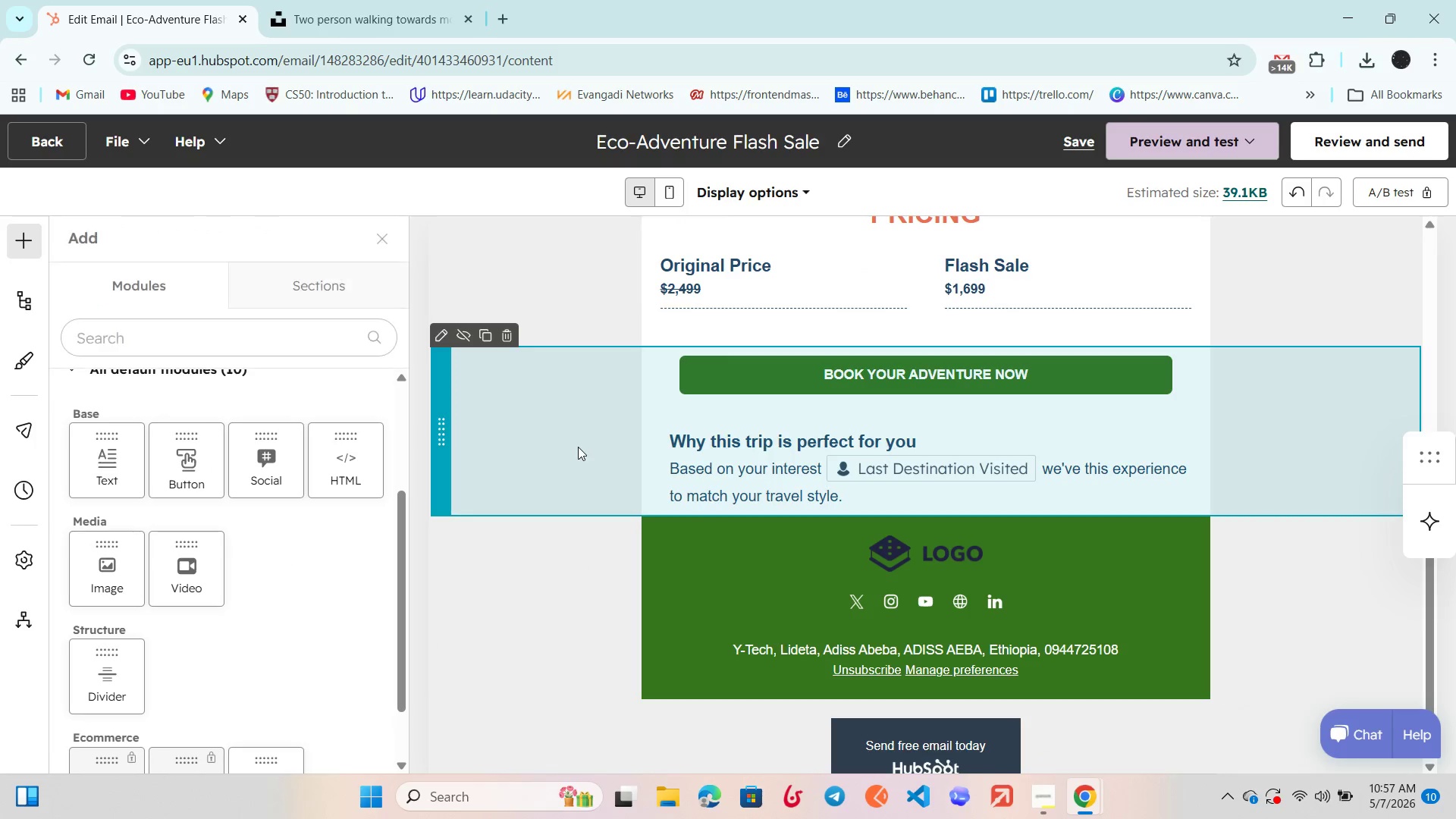 
scroll: coordinate [571, 464], scroll_direction: up, amount: 11.0
 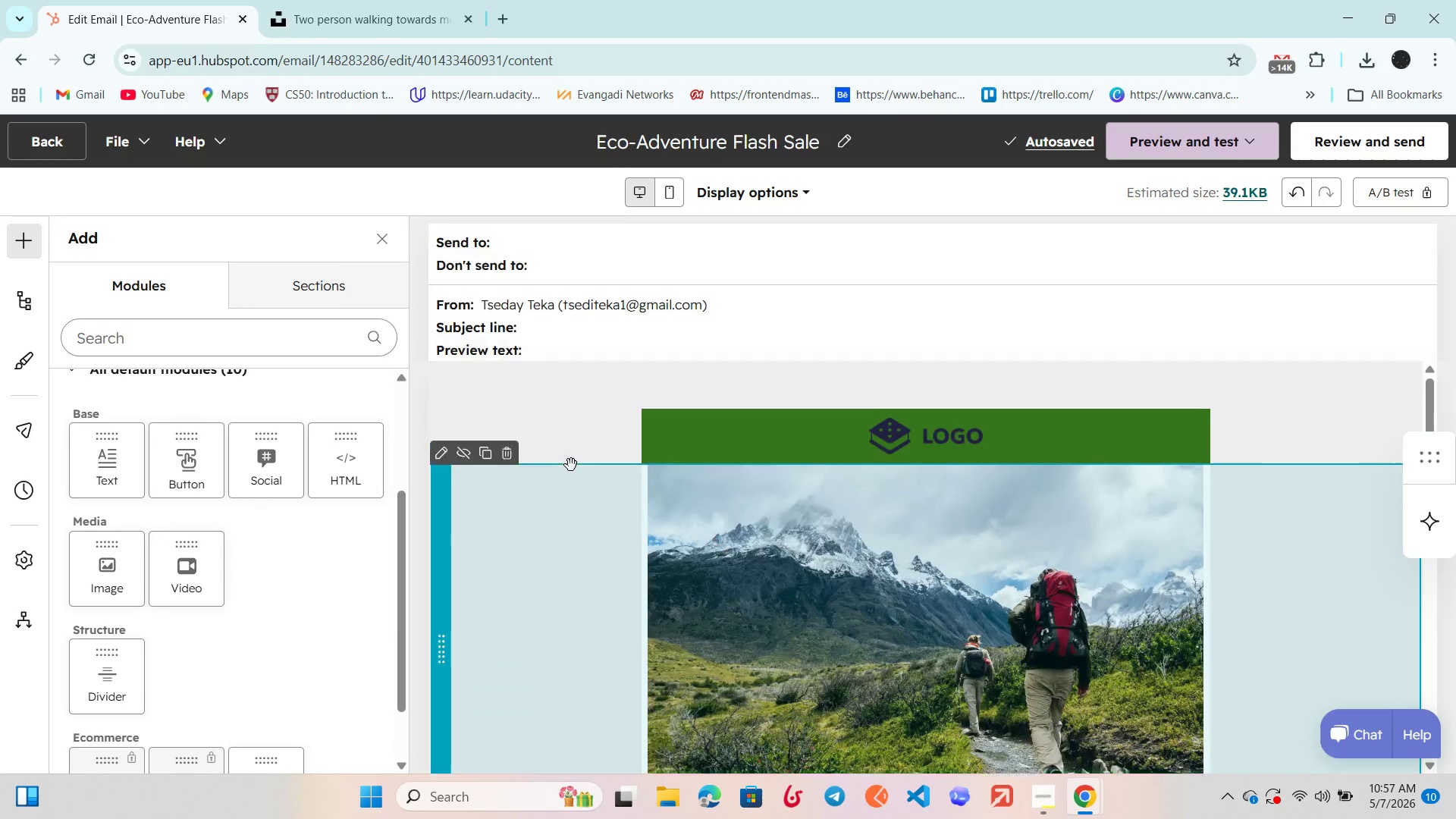 
scroll: coordinate [577, 463], scroll_direction: down, amount: 13.0
 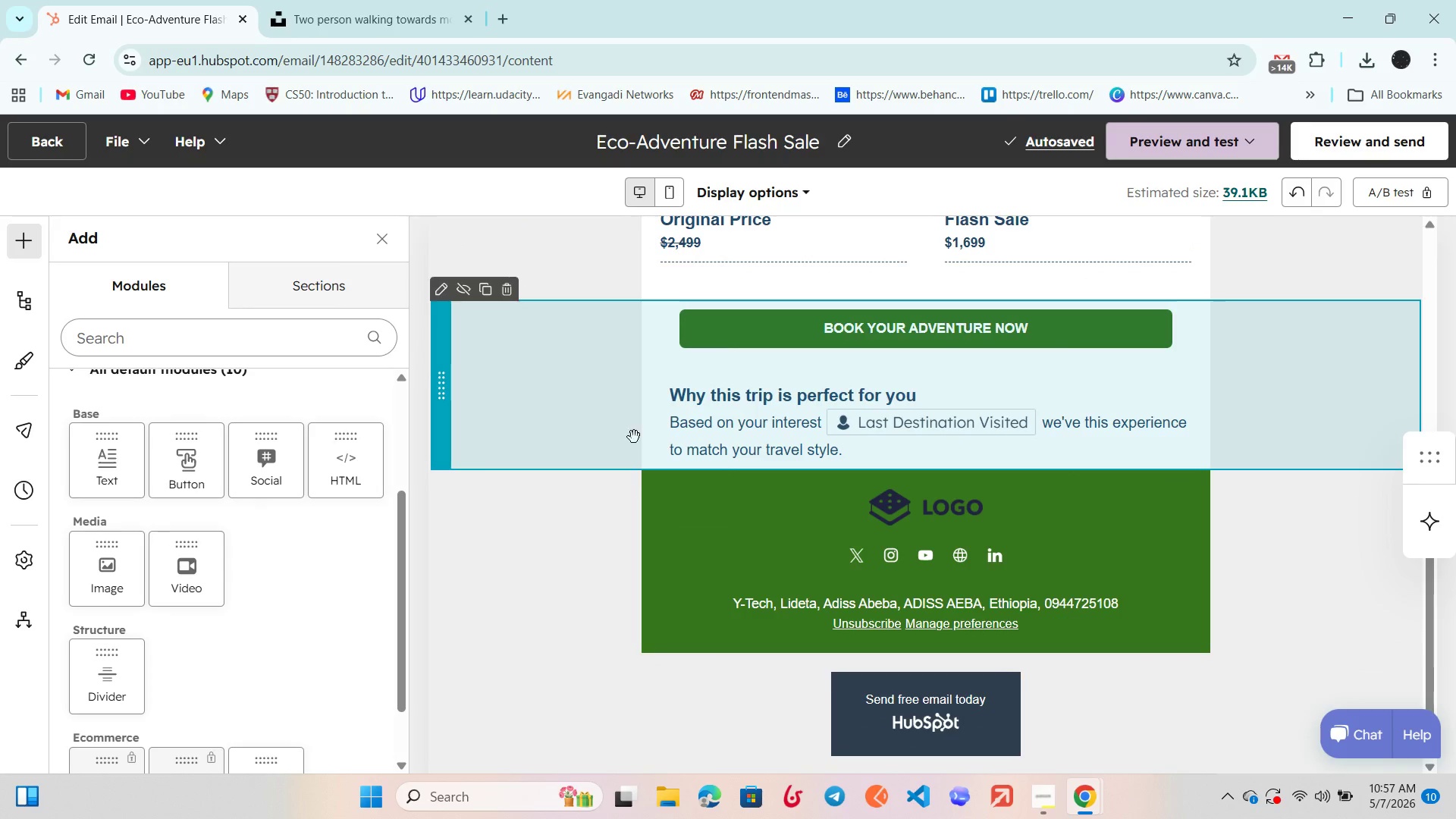 
mouse_move([650, 431])
 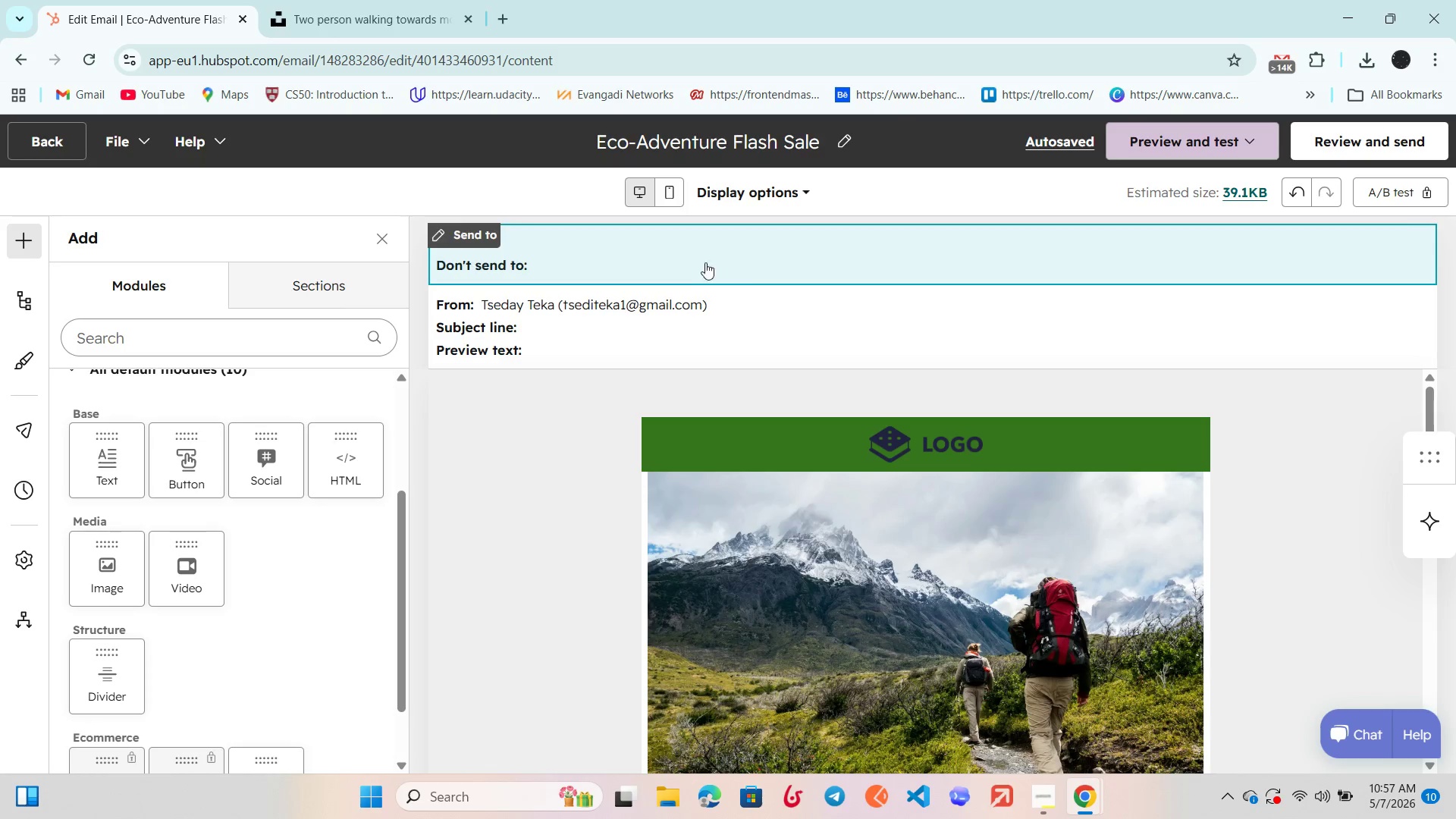 
left_click([667, 318])
 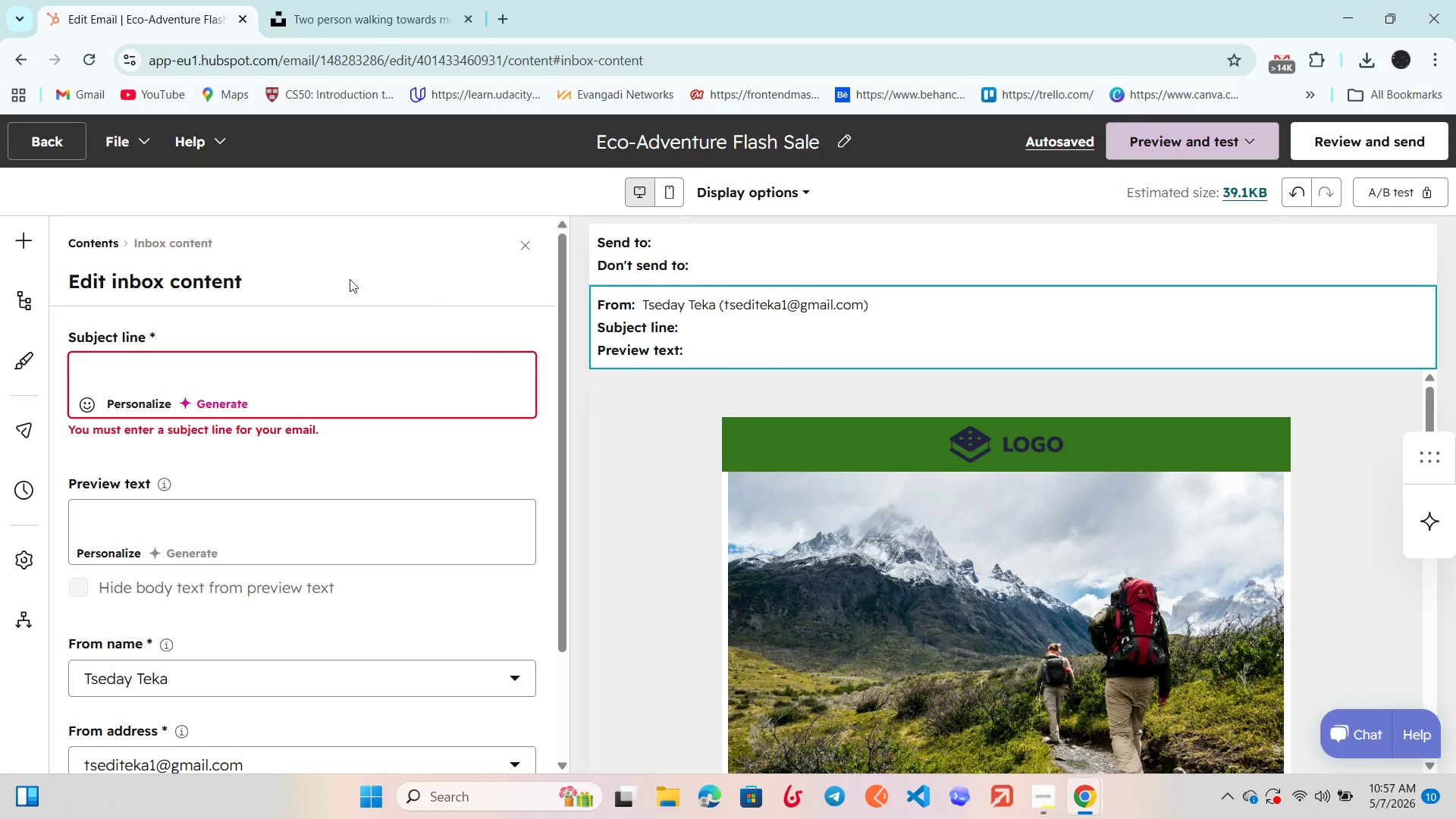 
left_click([231, 378])
 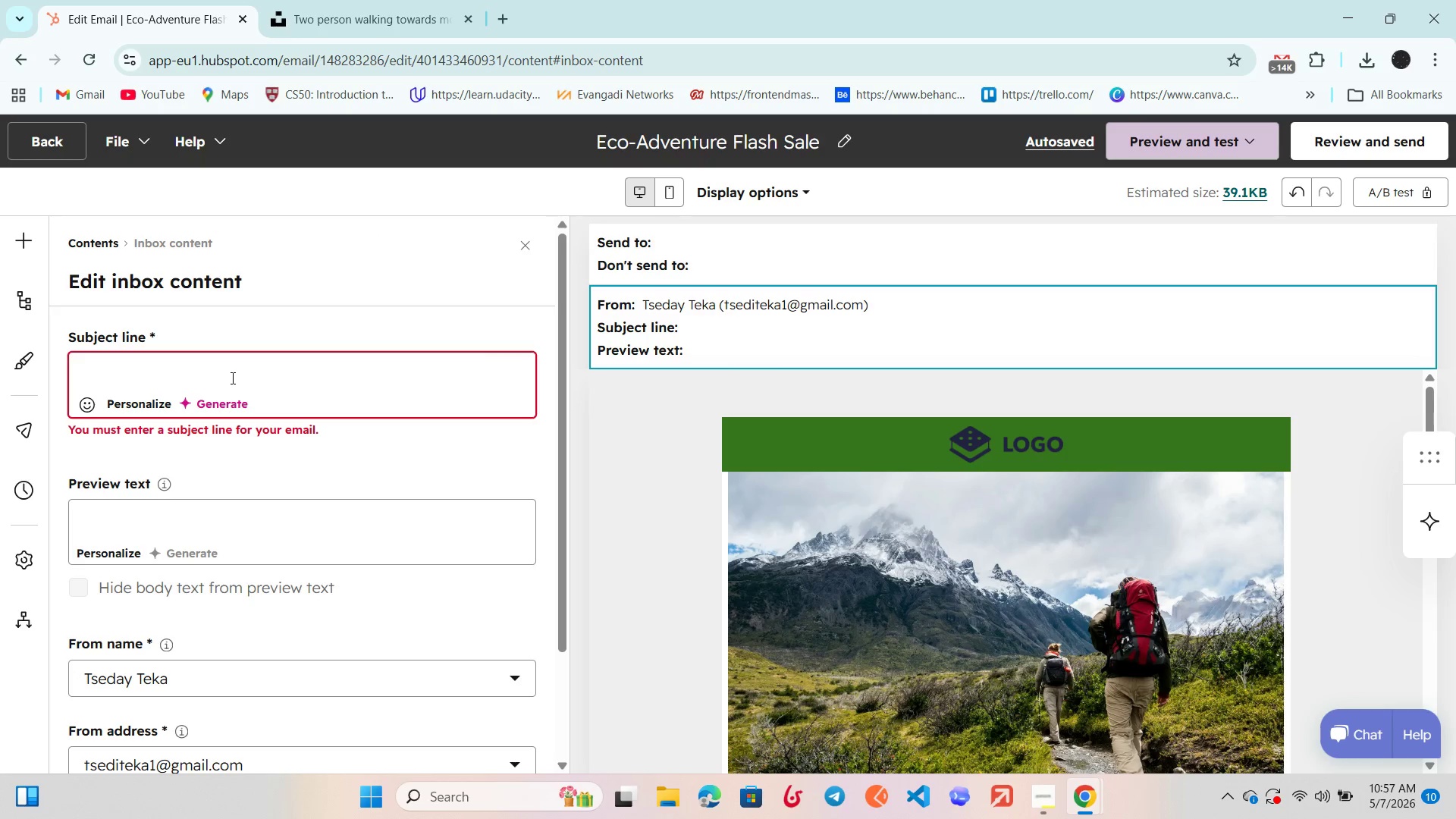 
type(fi)
 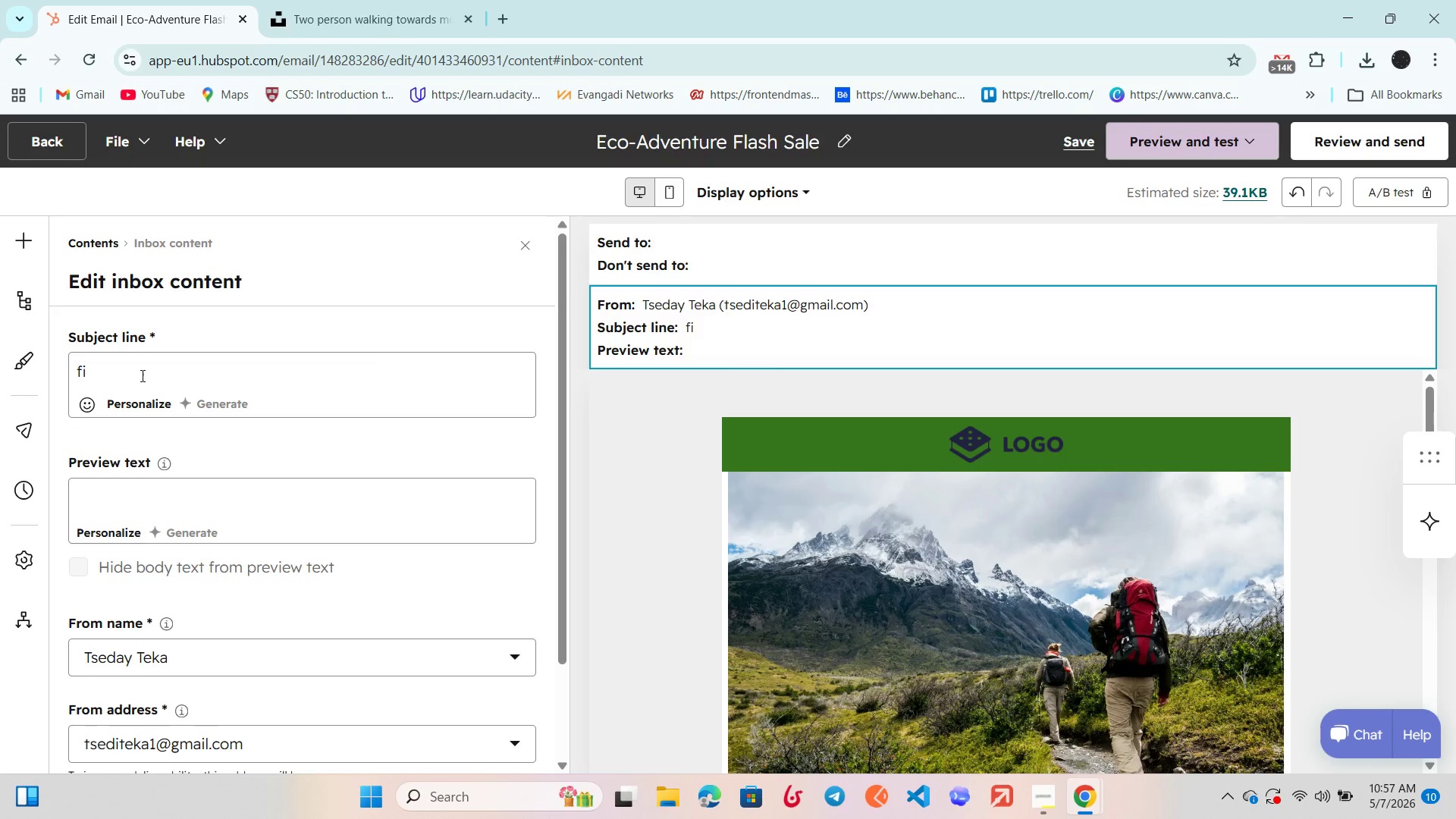 
left_click_drag(start_coordinate=[140, 375], to_coordinate=[51, 369])
 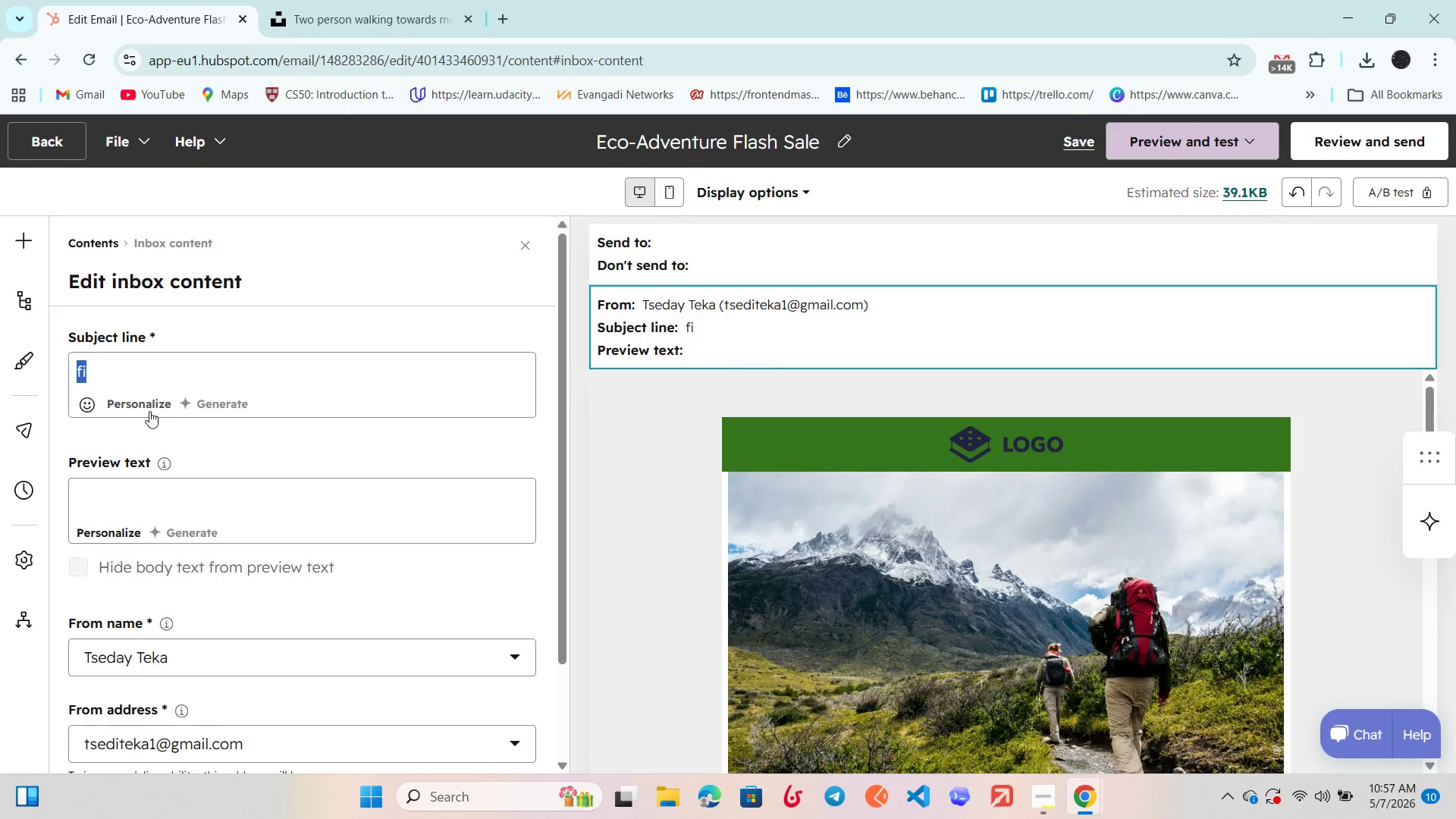 
left_click([149, 411])
 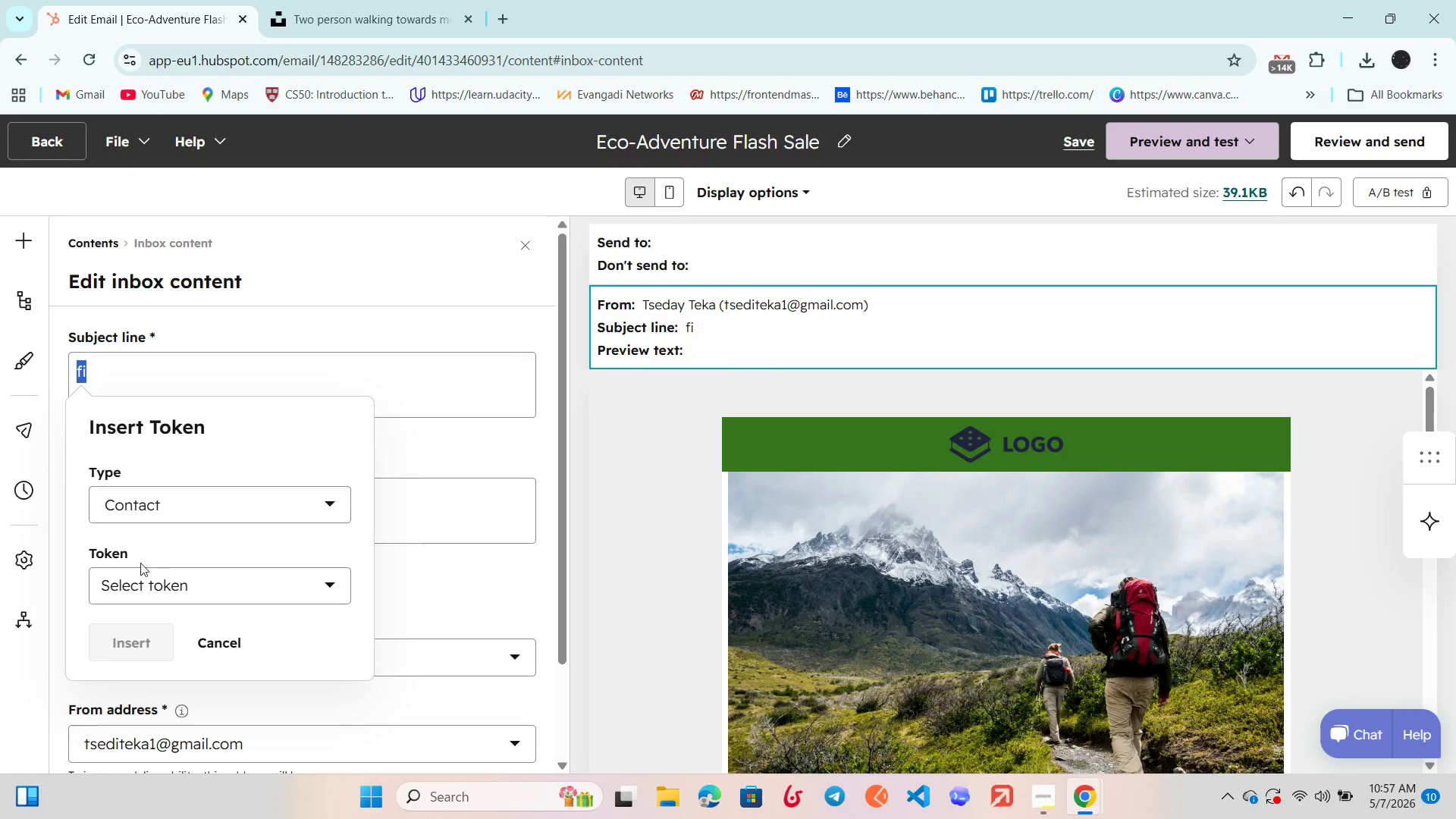 
left_click([140, 583])
 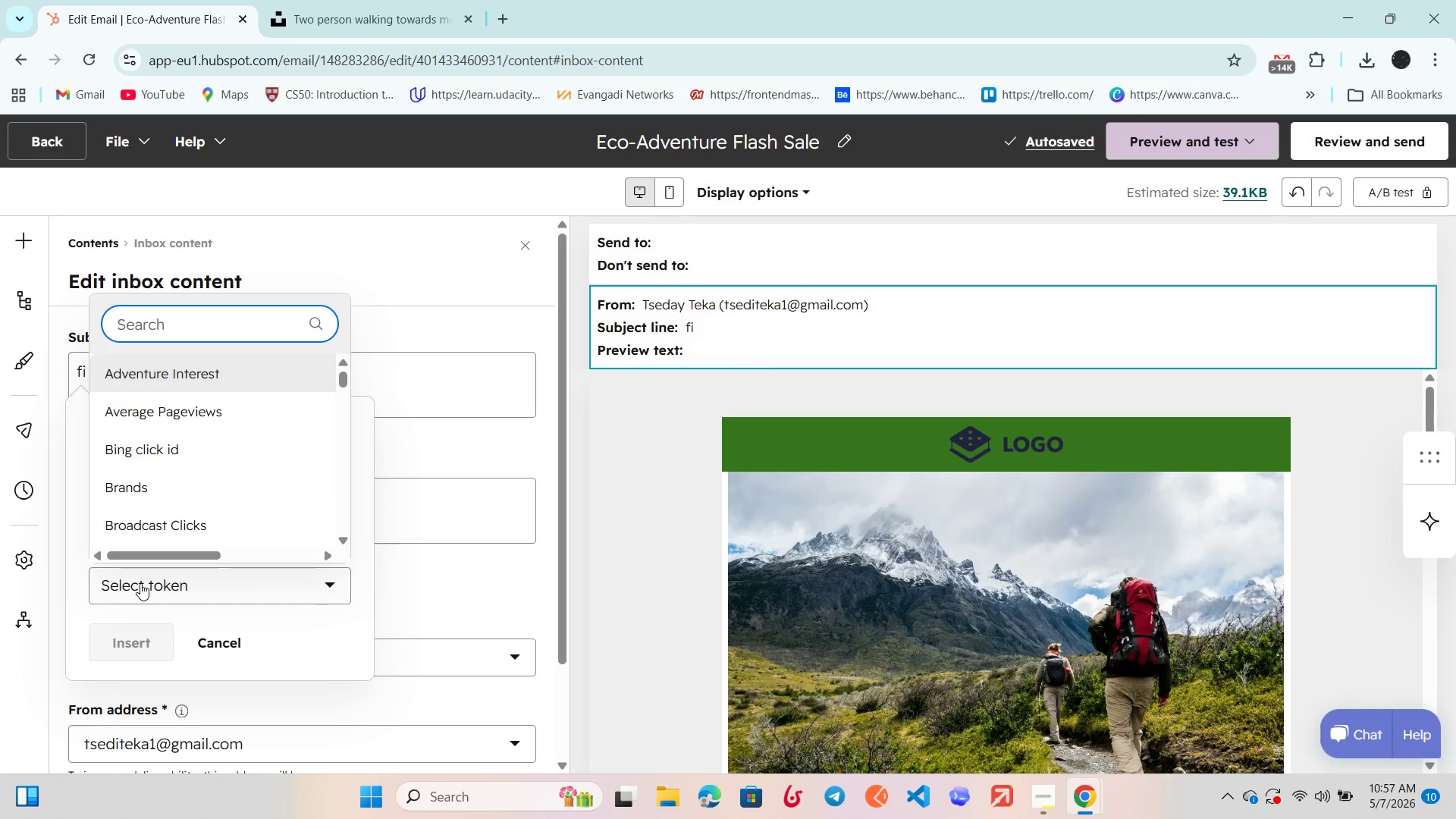 
type(First Nam)
 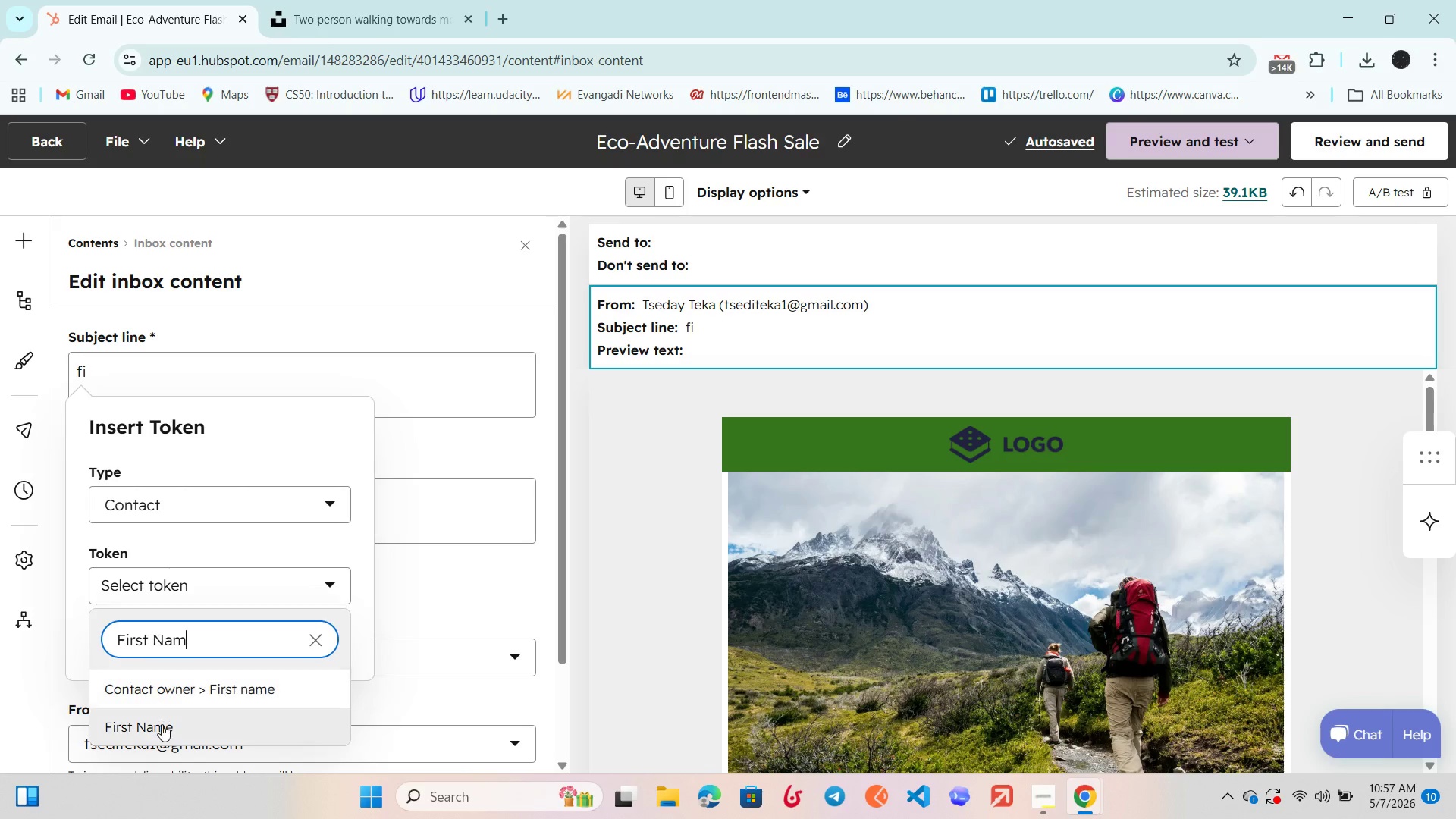 
left_click([162, 724])
 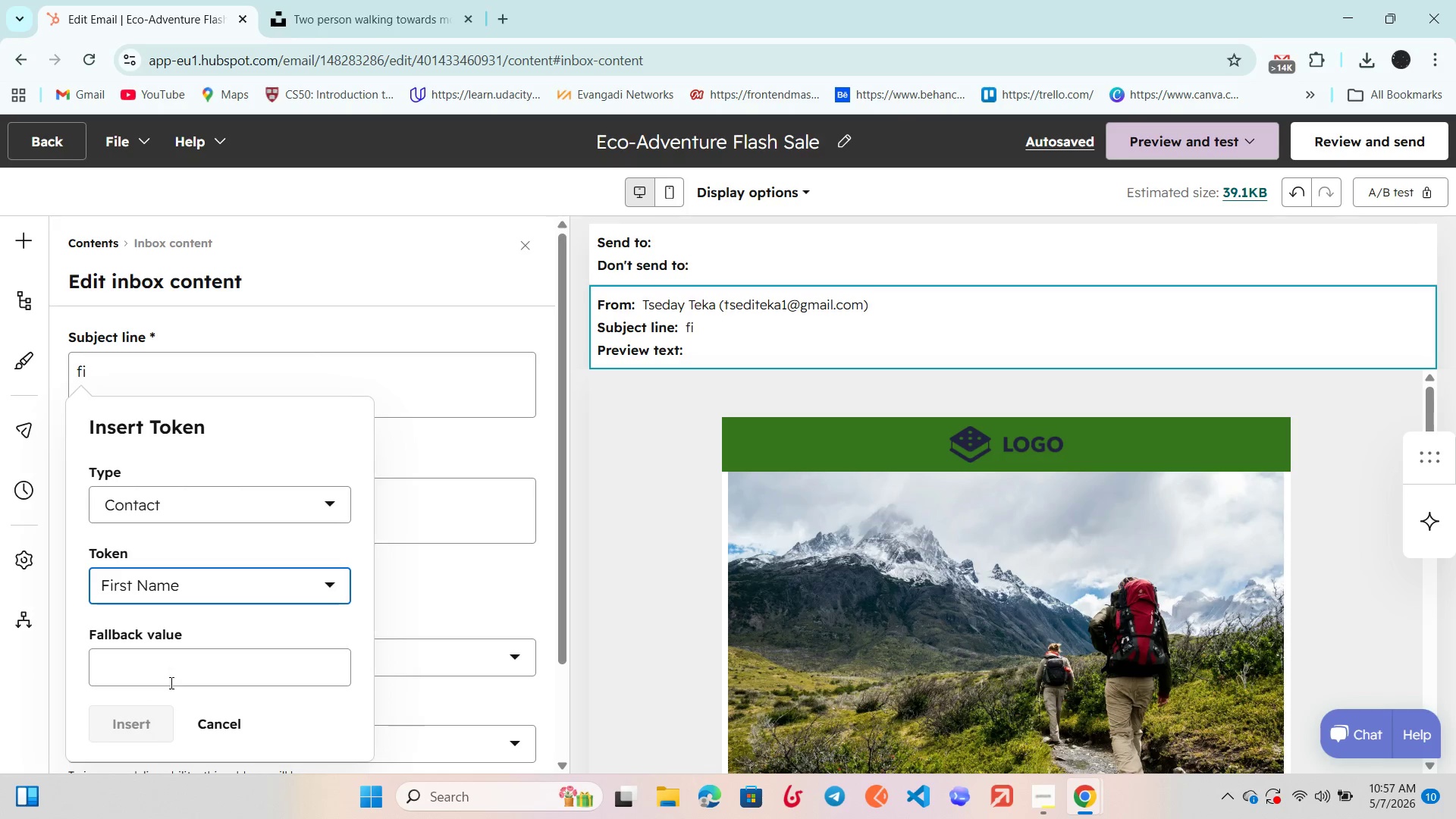 
left_click([168, 673])
 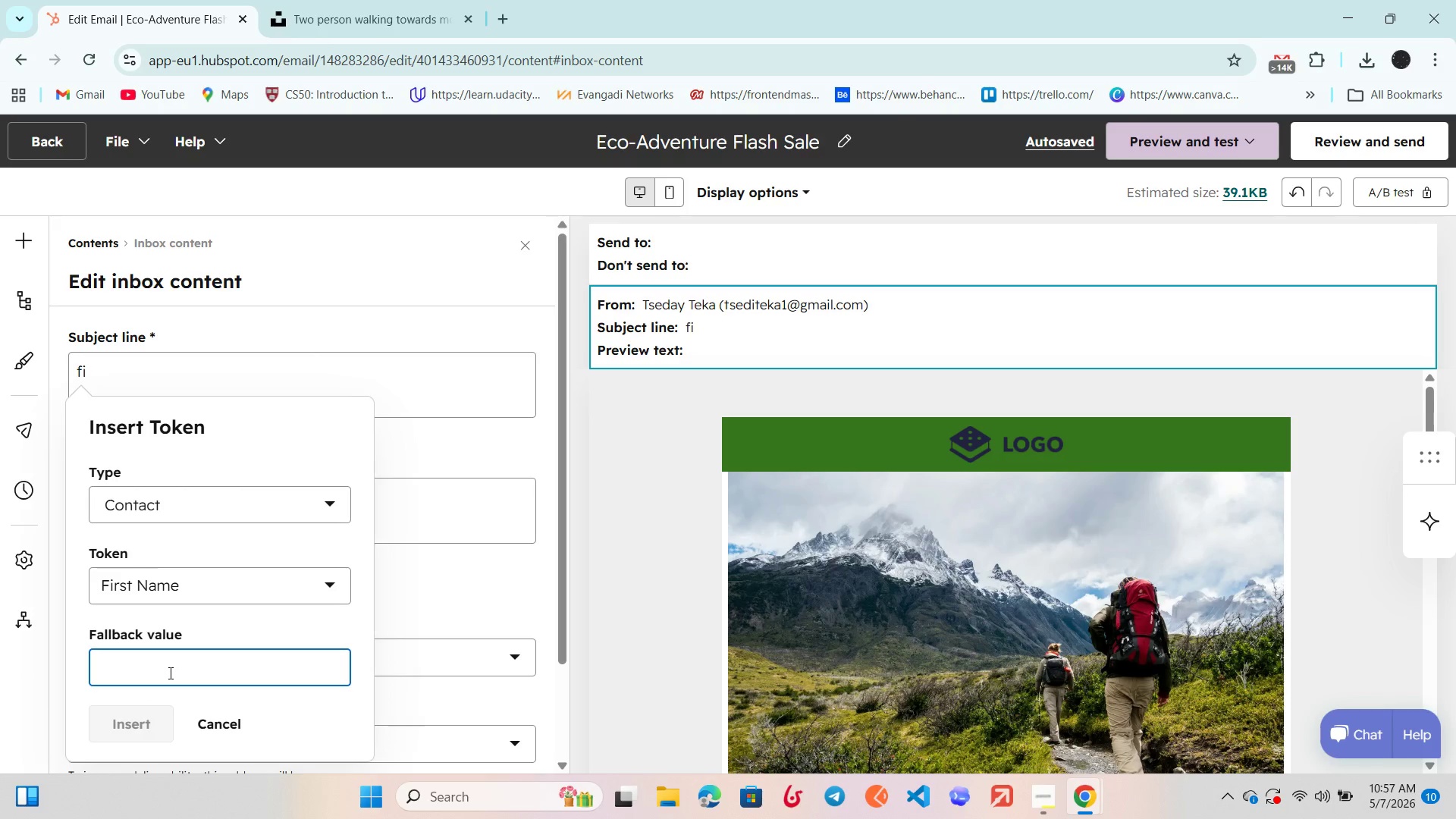 
type(First Name)
 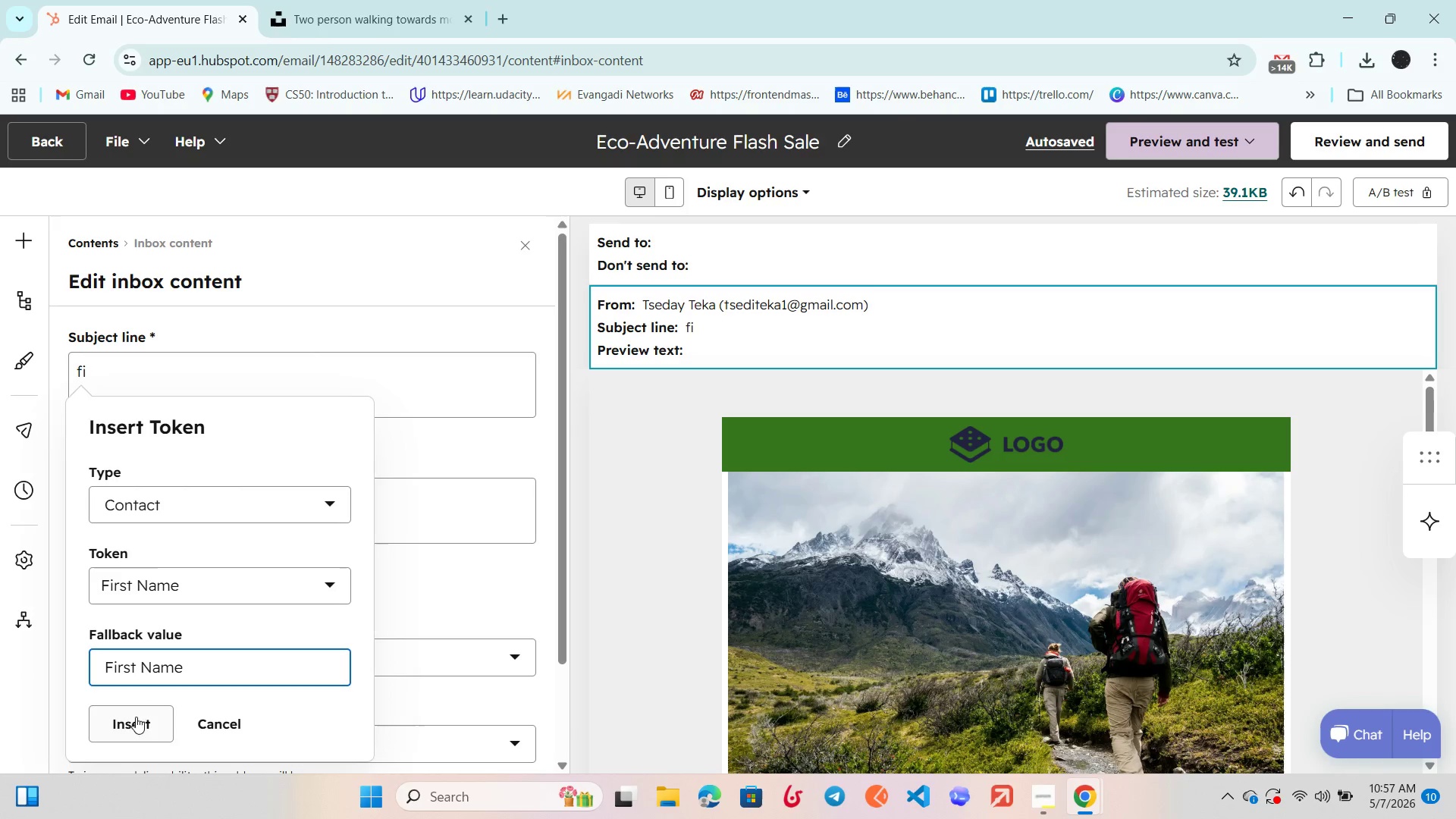 
left_click([133, 717])
 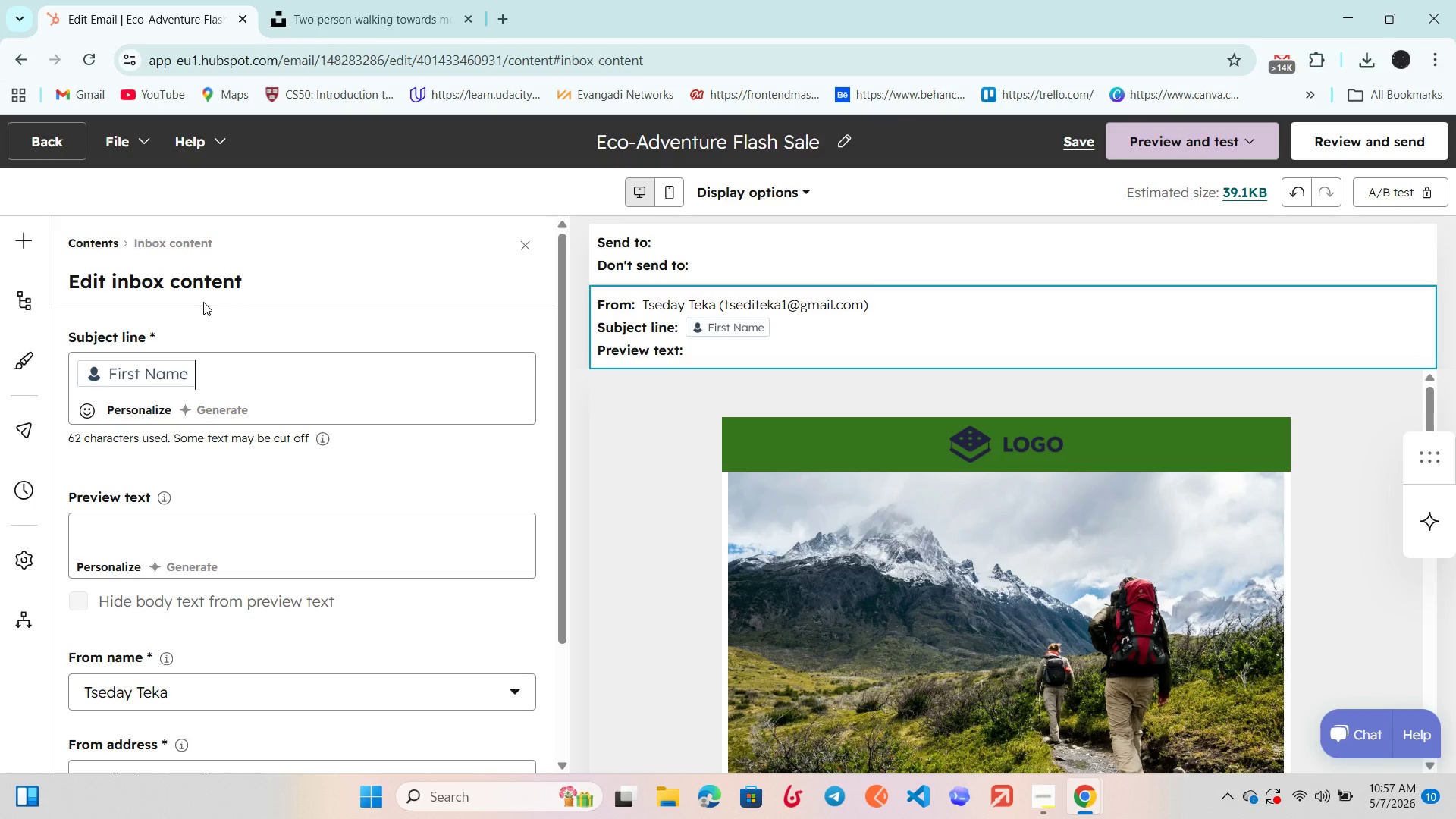 
type( )
key(Backspace)
type(,your )
 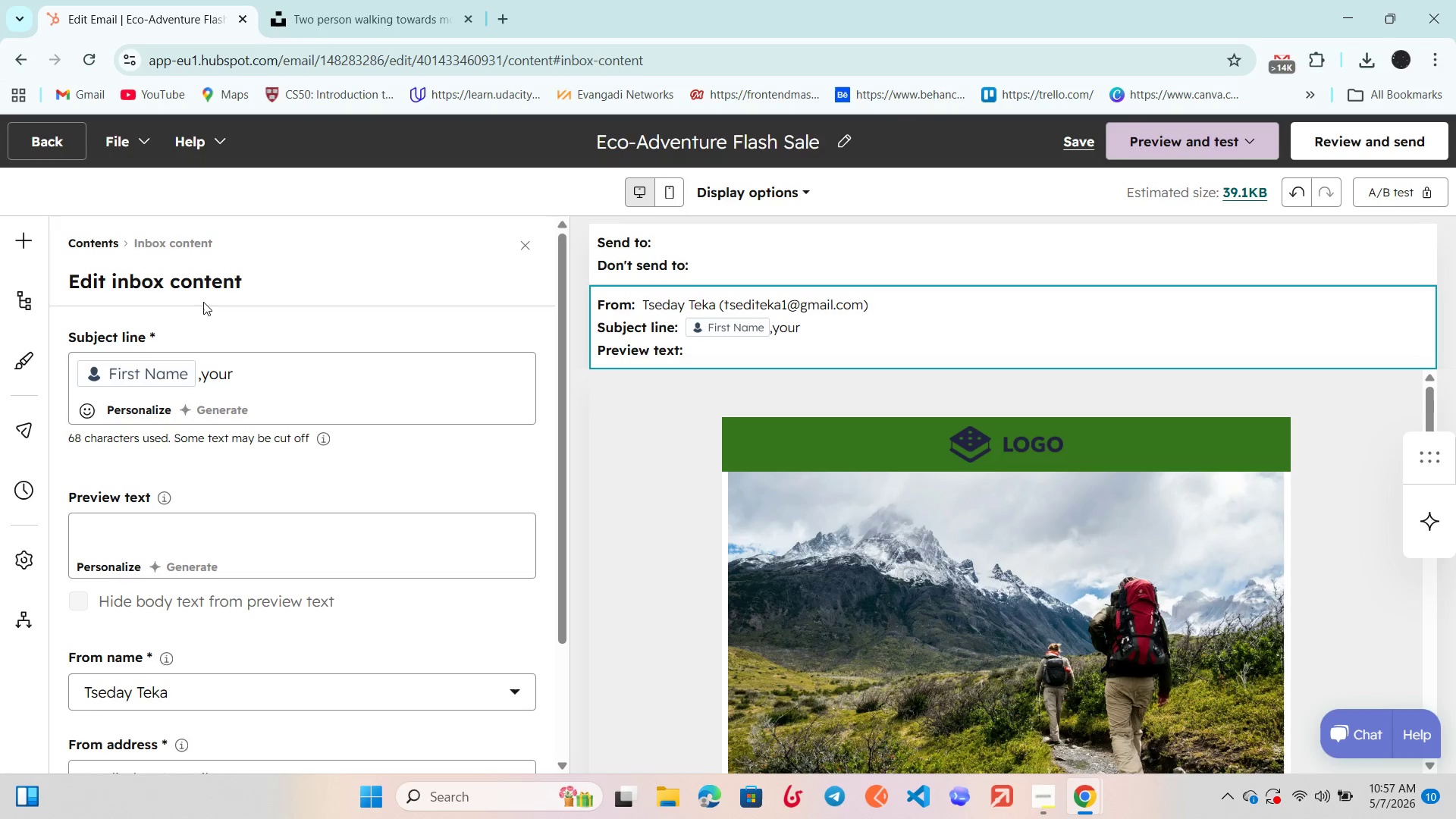 
key(ArrowLeft)
 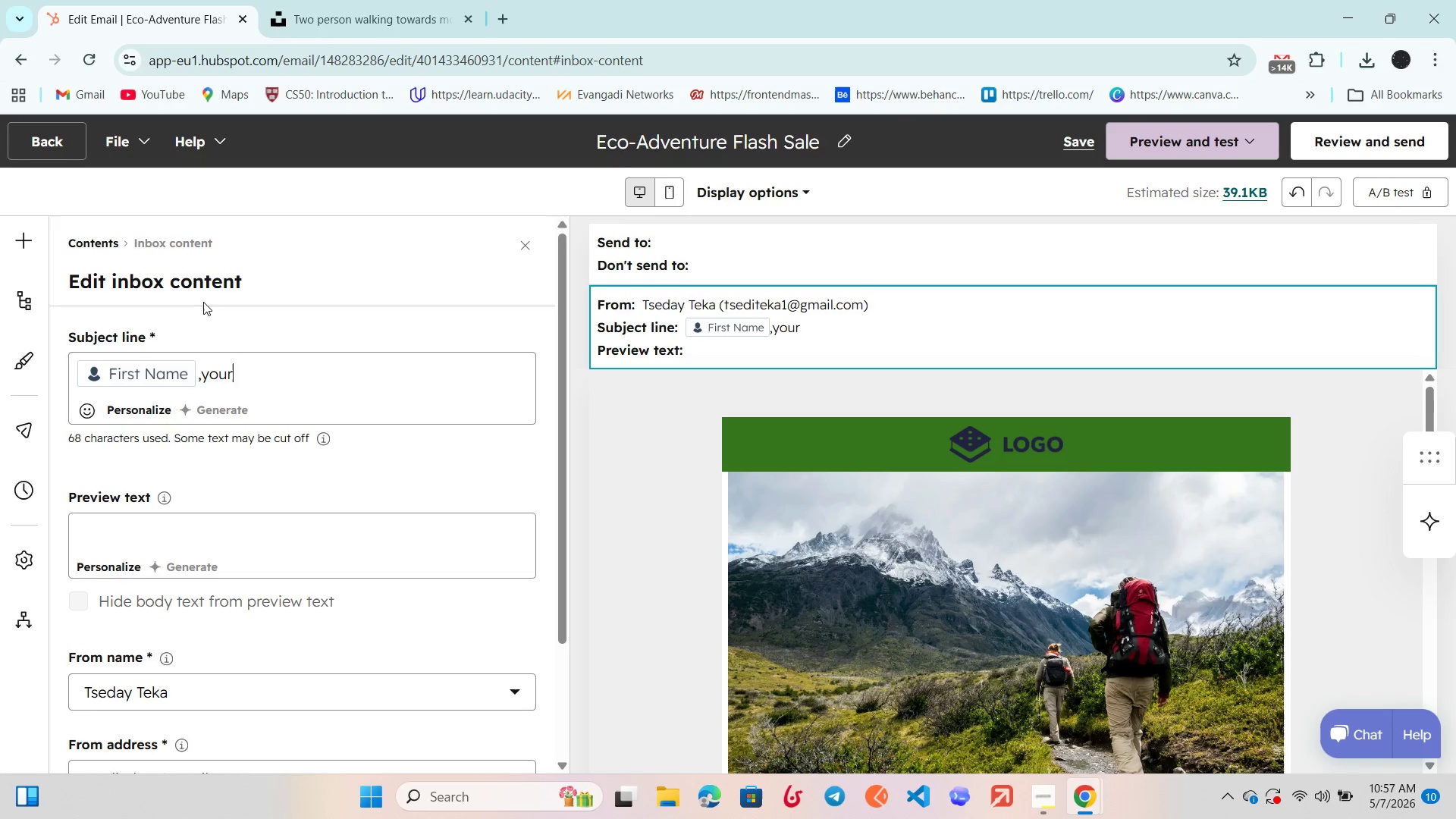 
key(ArrowLeft)
 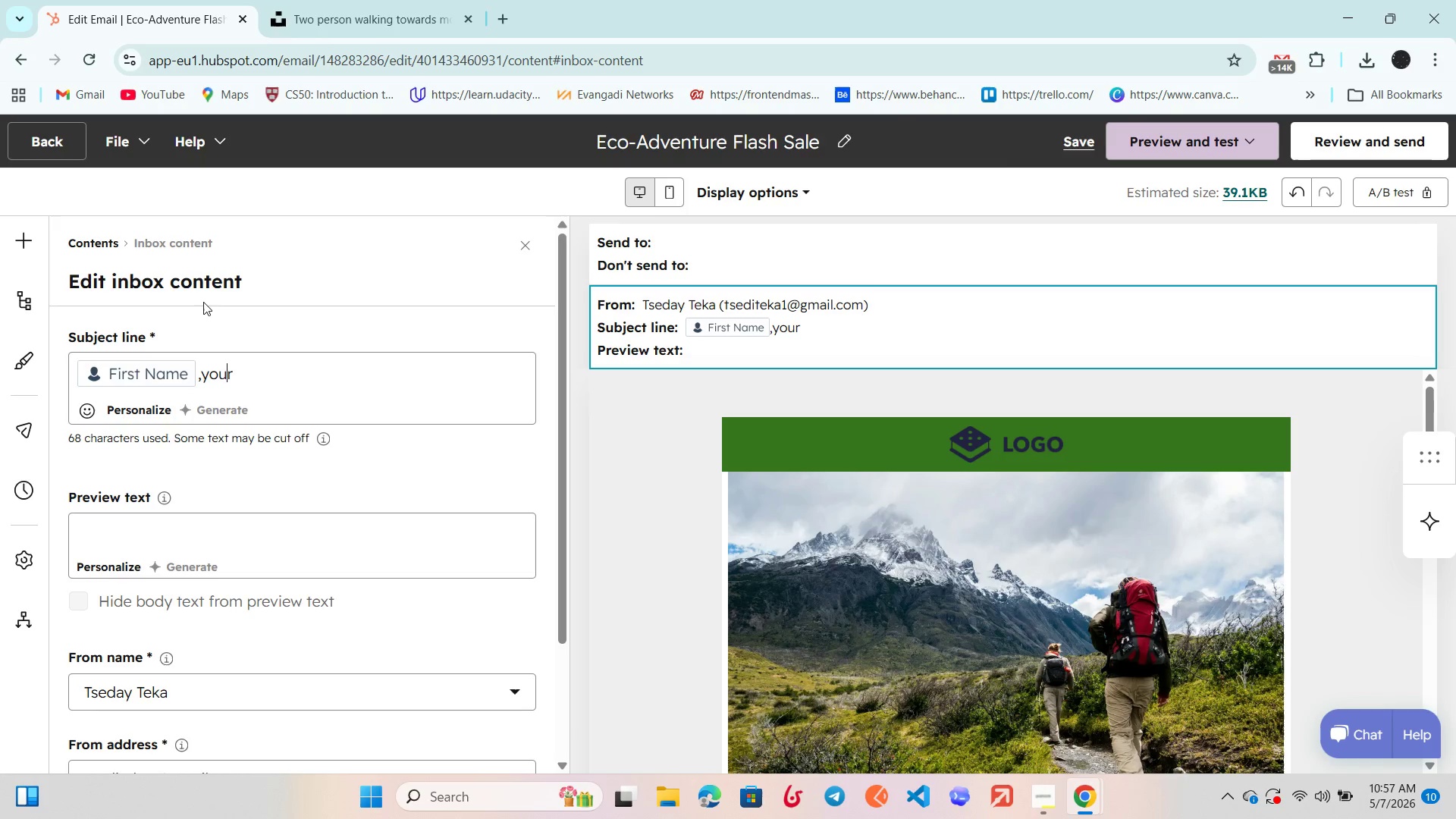 
key(ArrowLeft)
 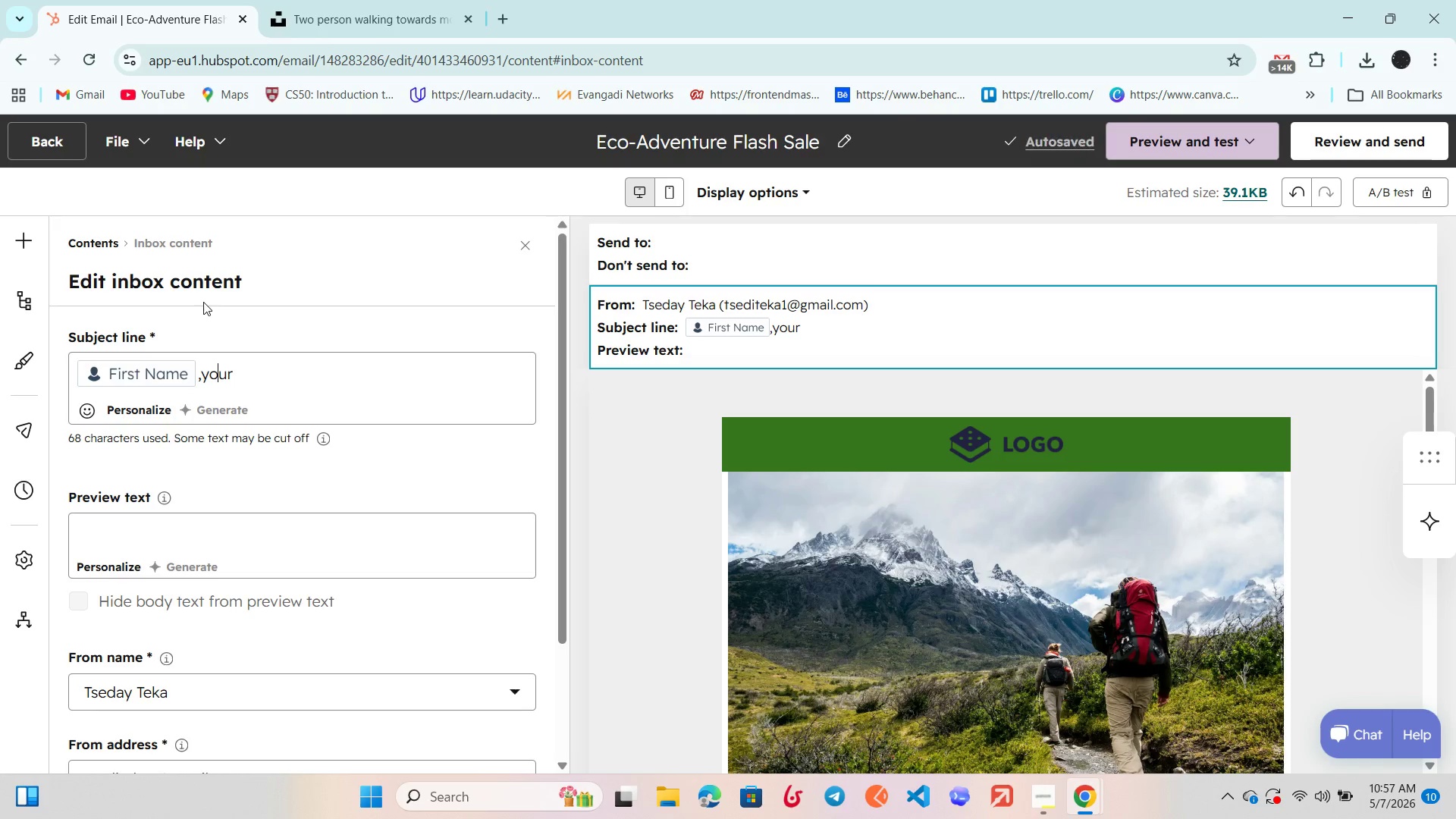 
key(ArrowLeft)
 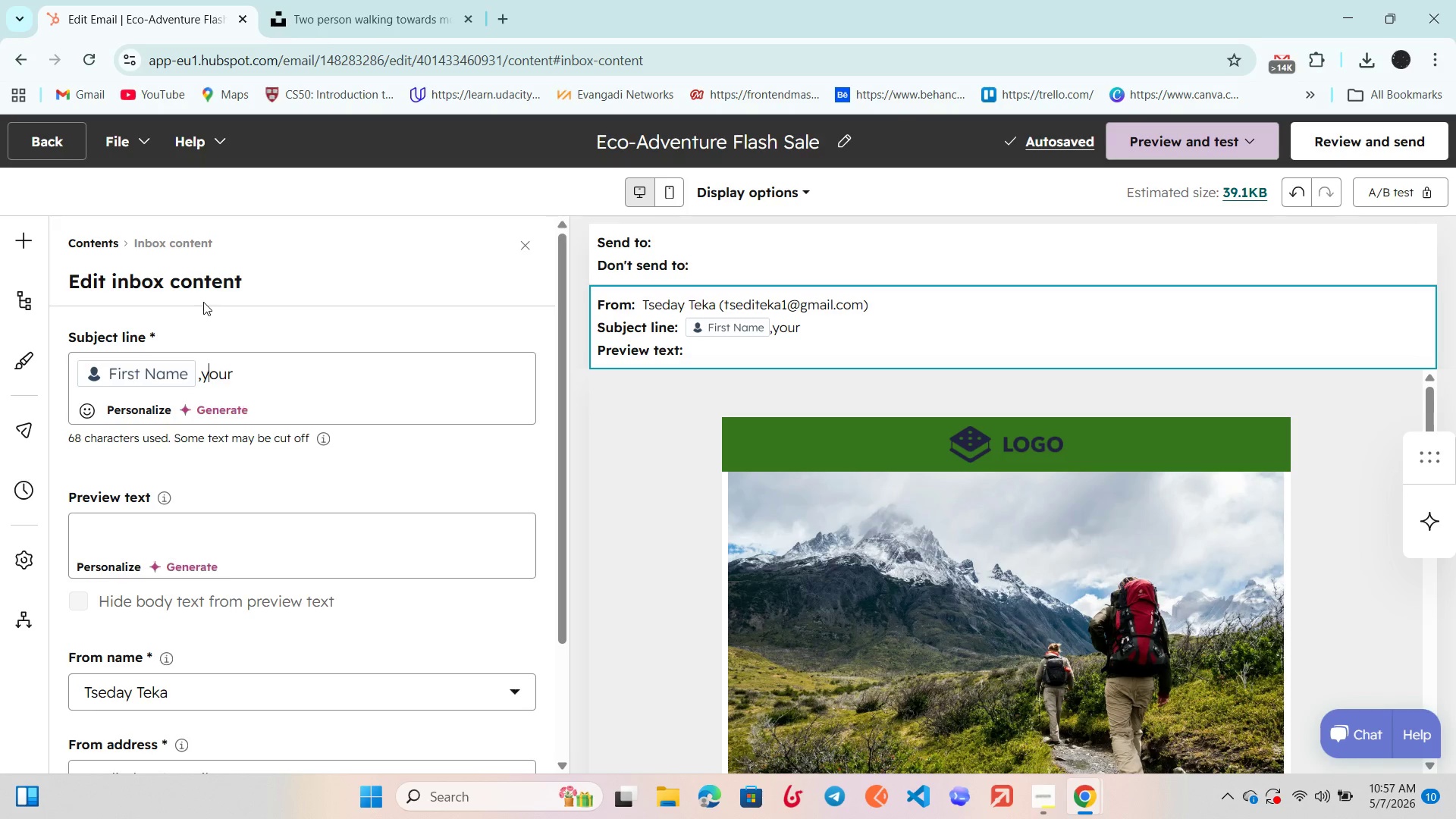 
key(Backspace)
 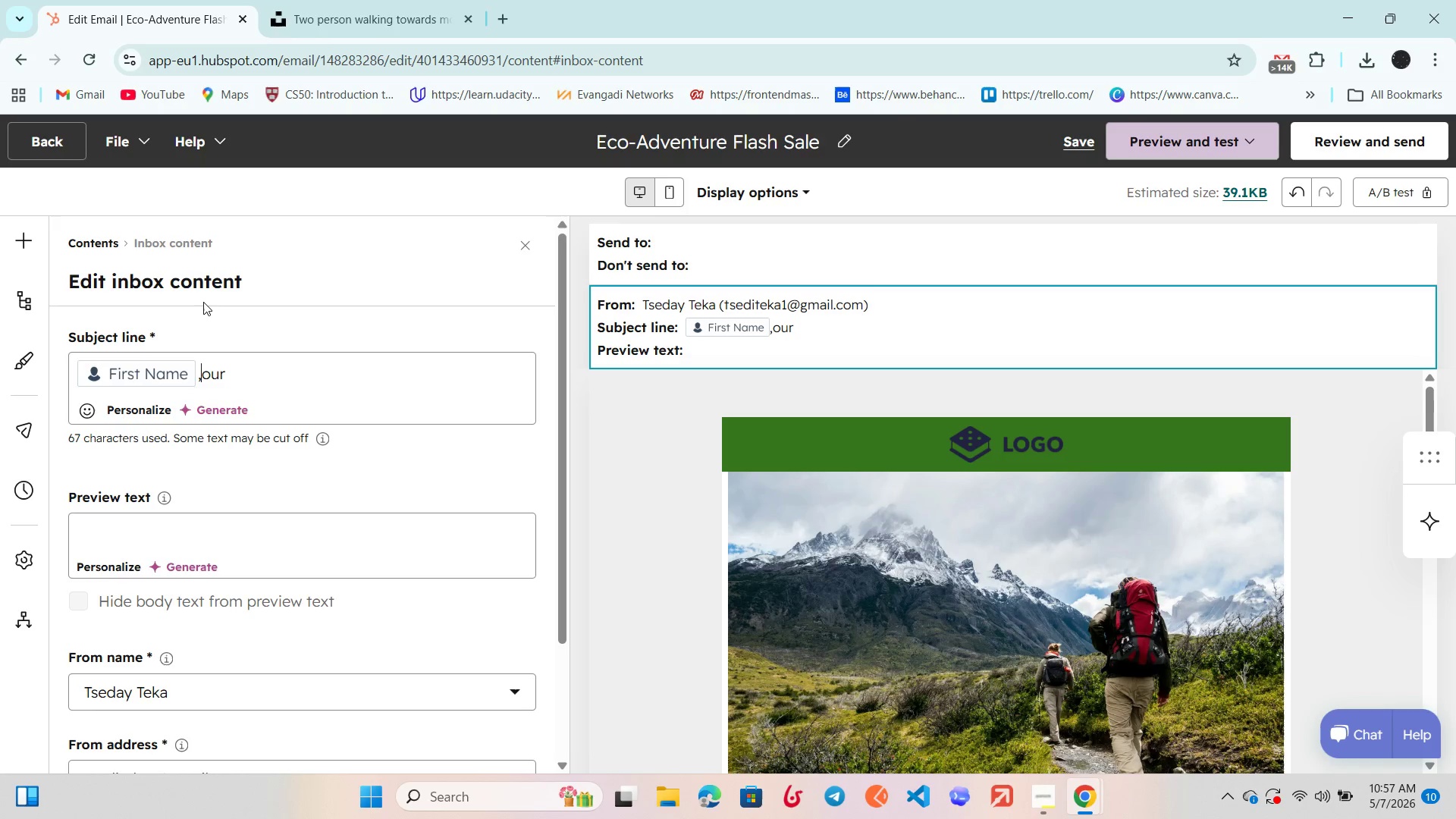 
key(CapsLock)
 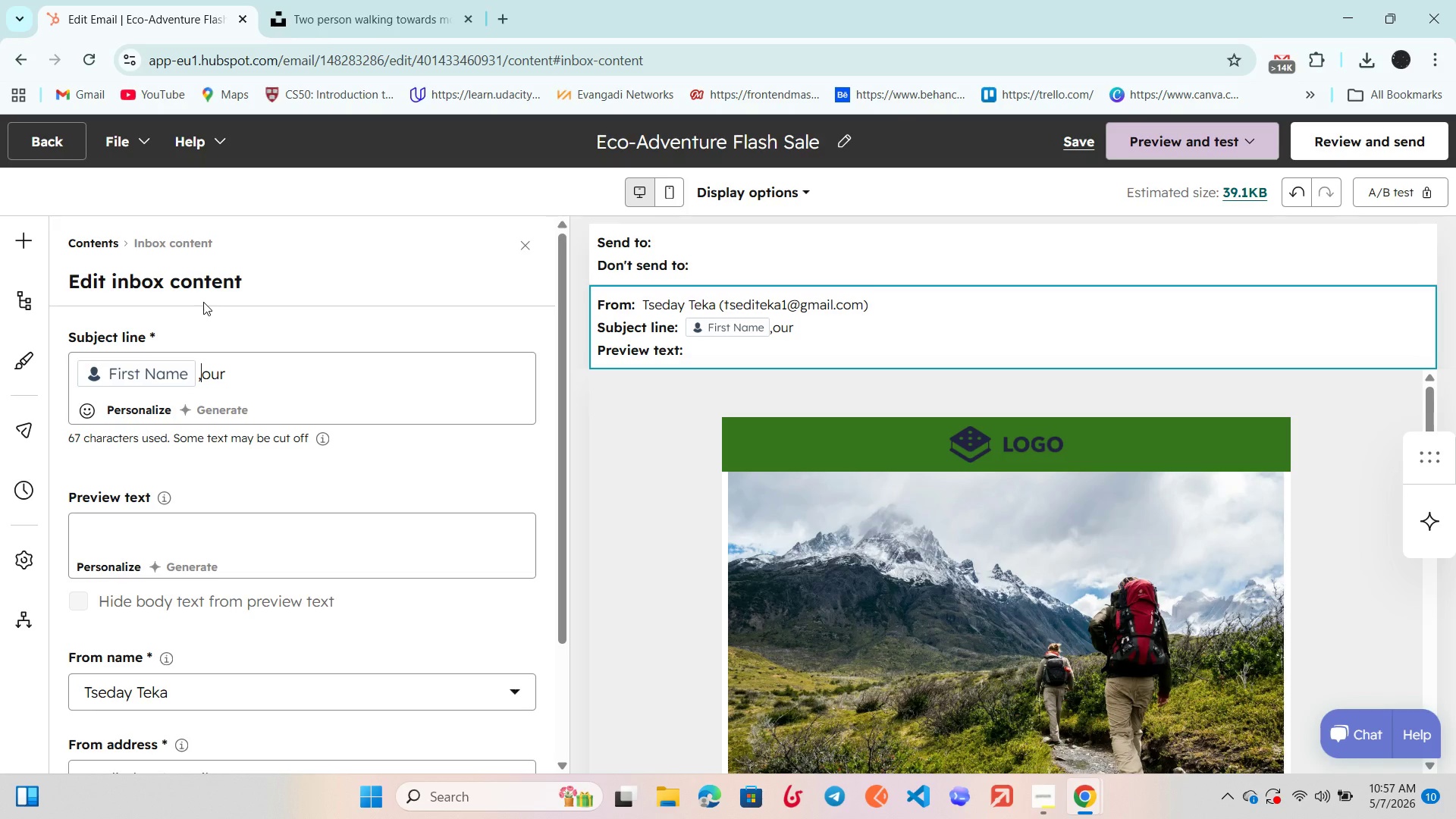 
key(Y)
 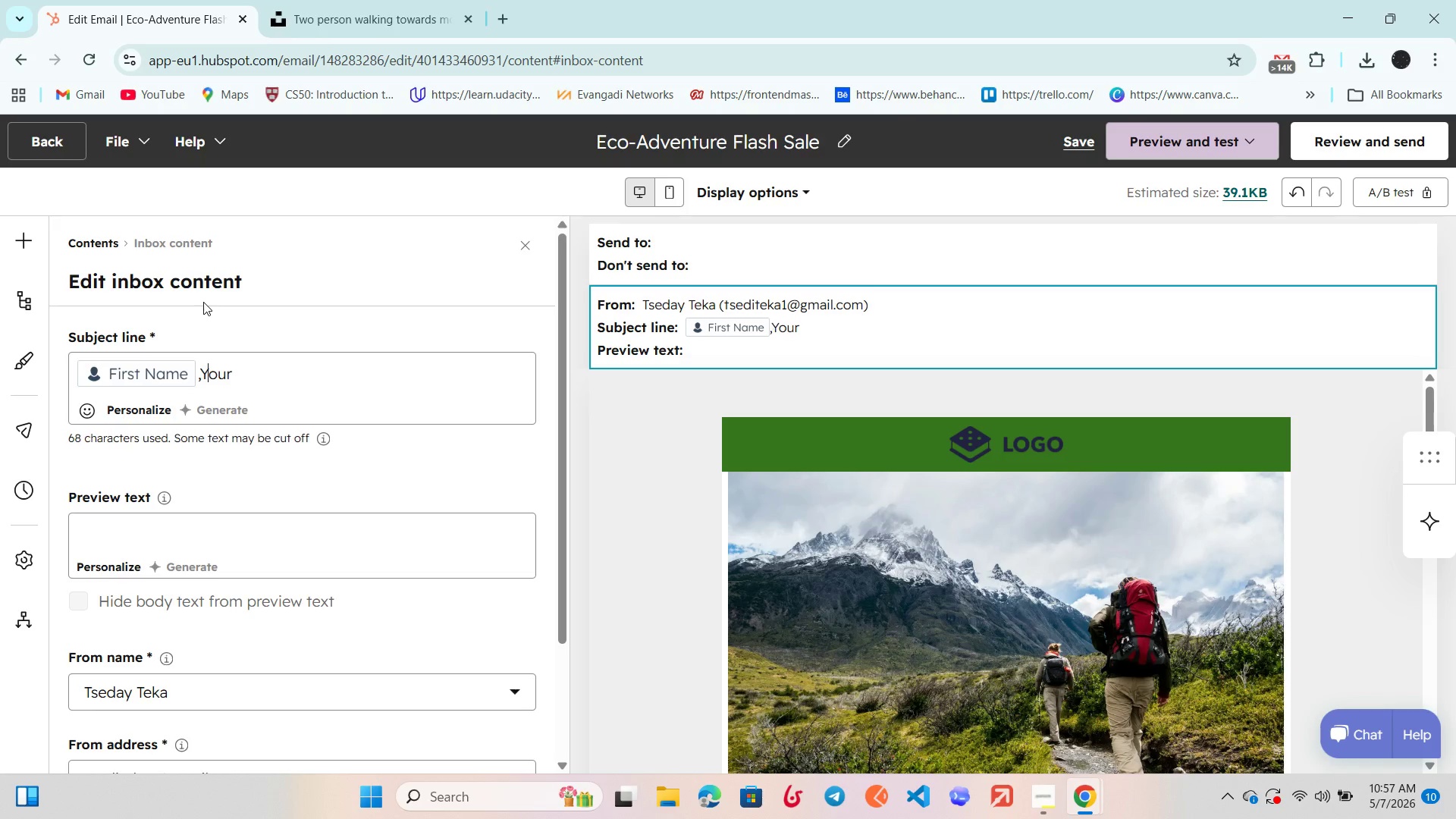 
key(CapsLock)
 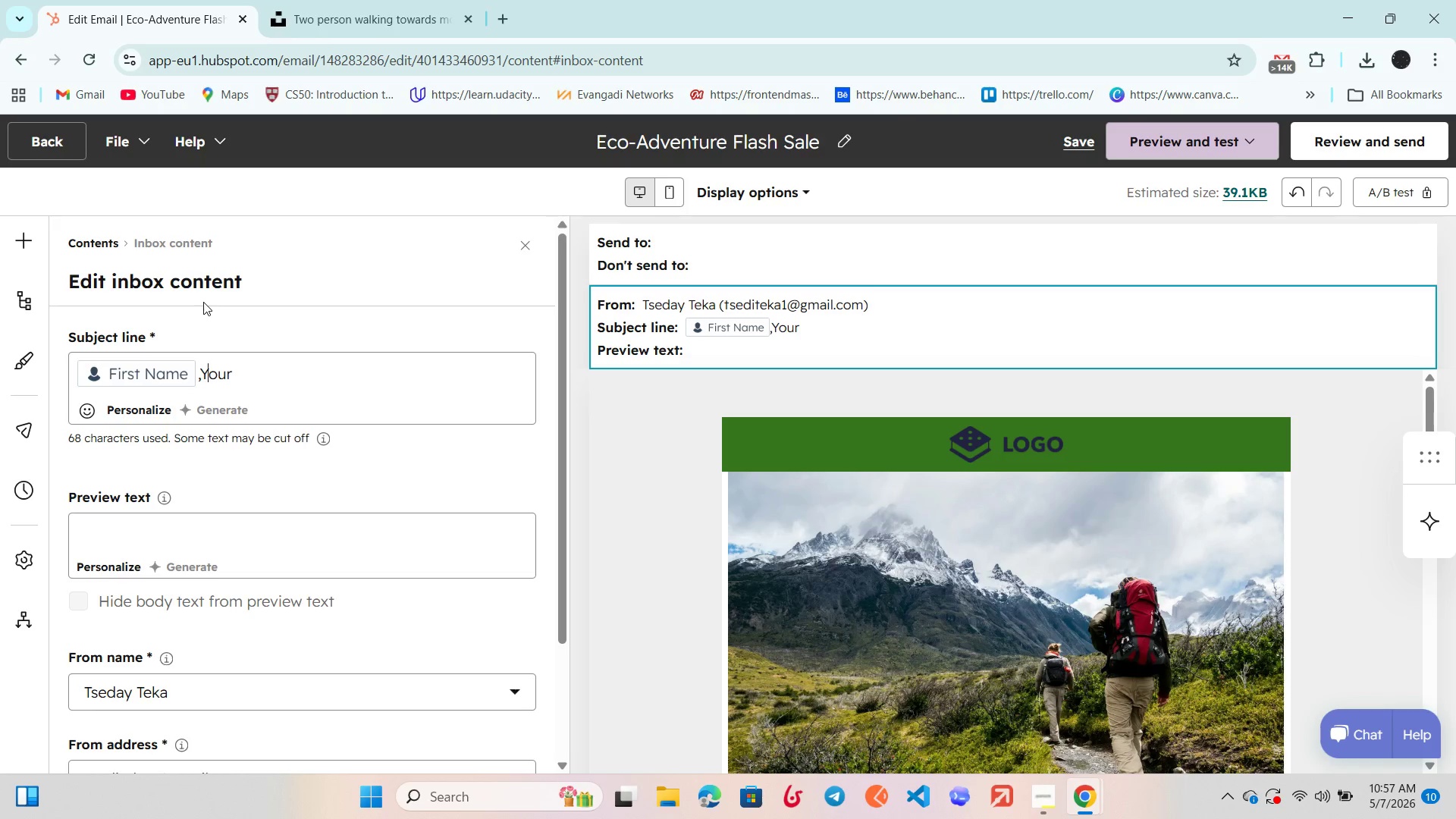 
key(ArrowLeft)
 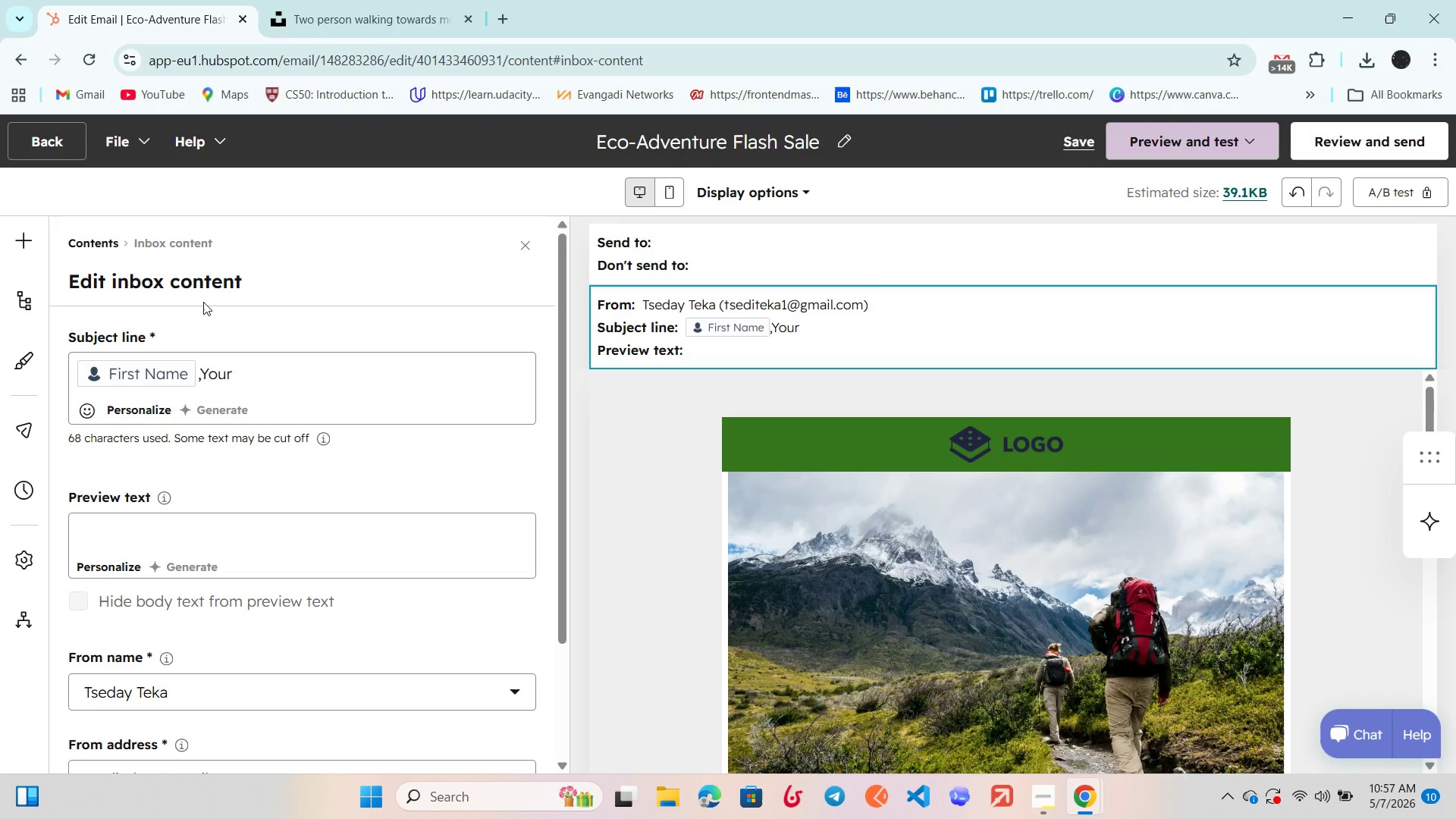 
key(ArrowRight)
 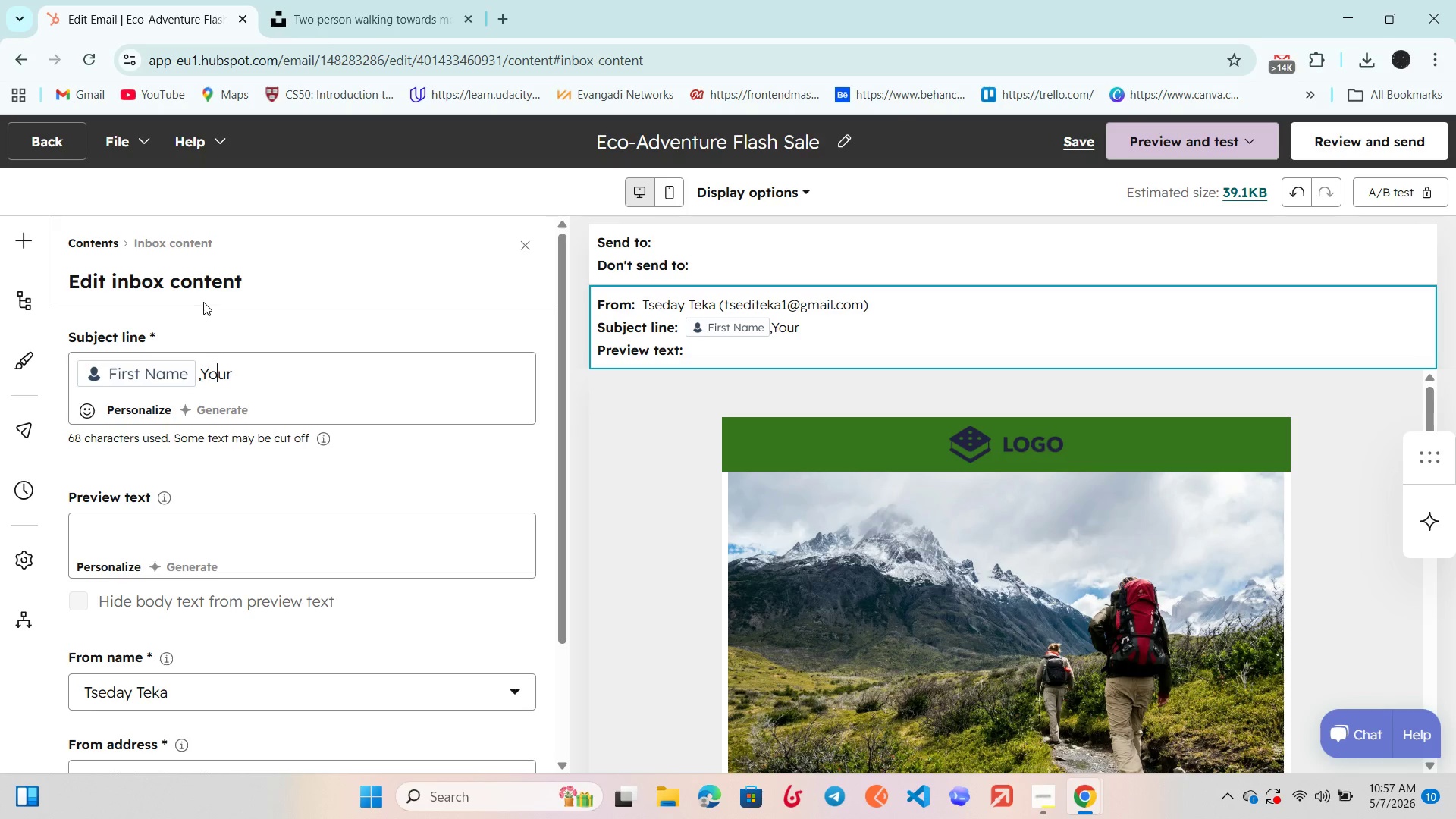 
key(ArrowRight)
 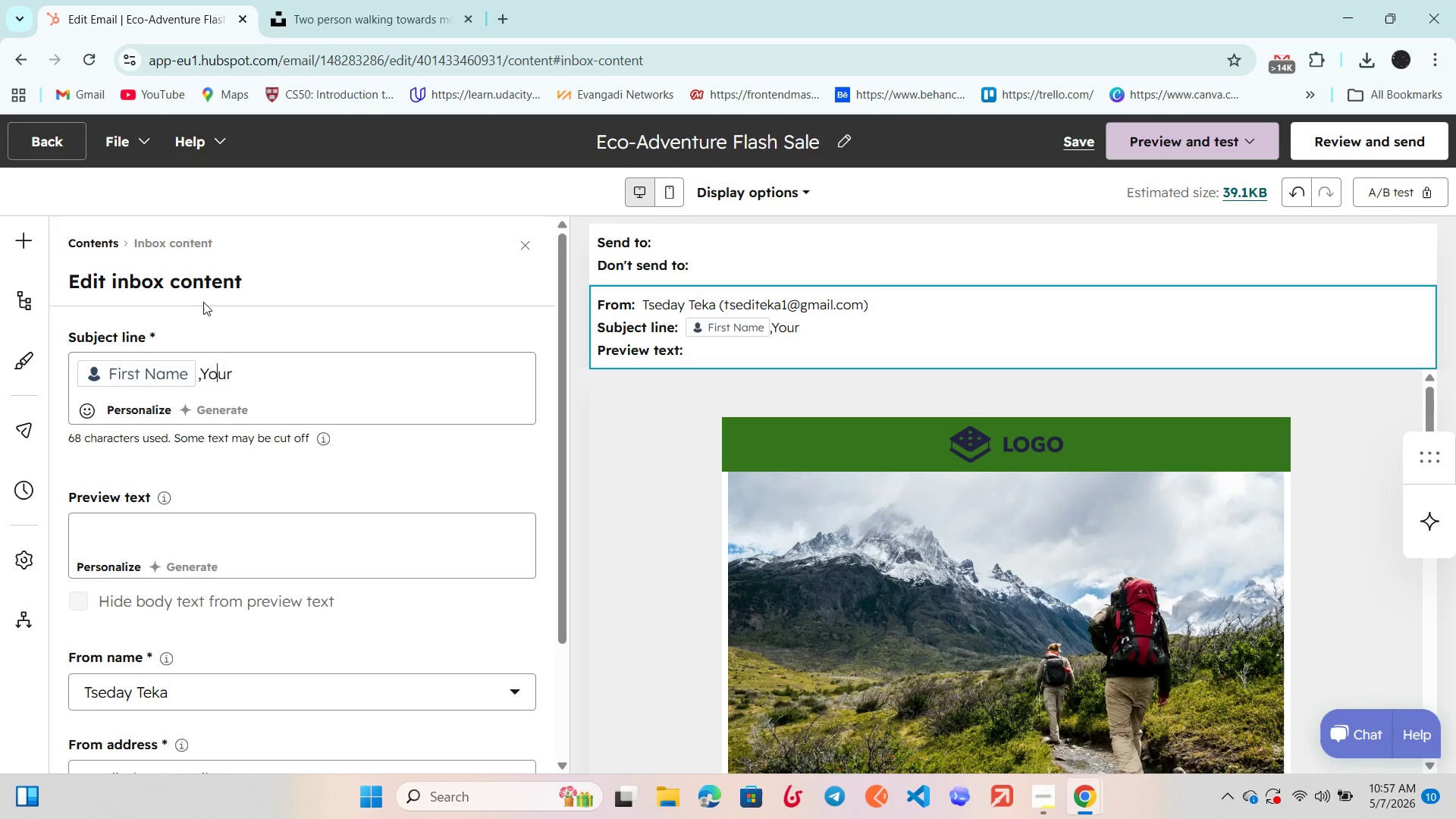 
key(ArrowRight)
 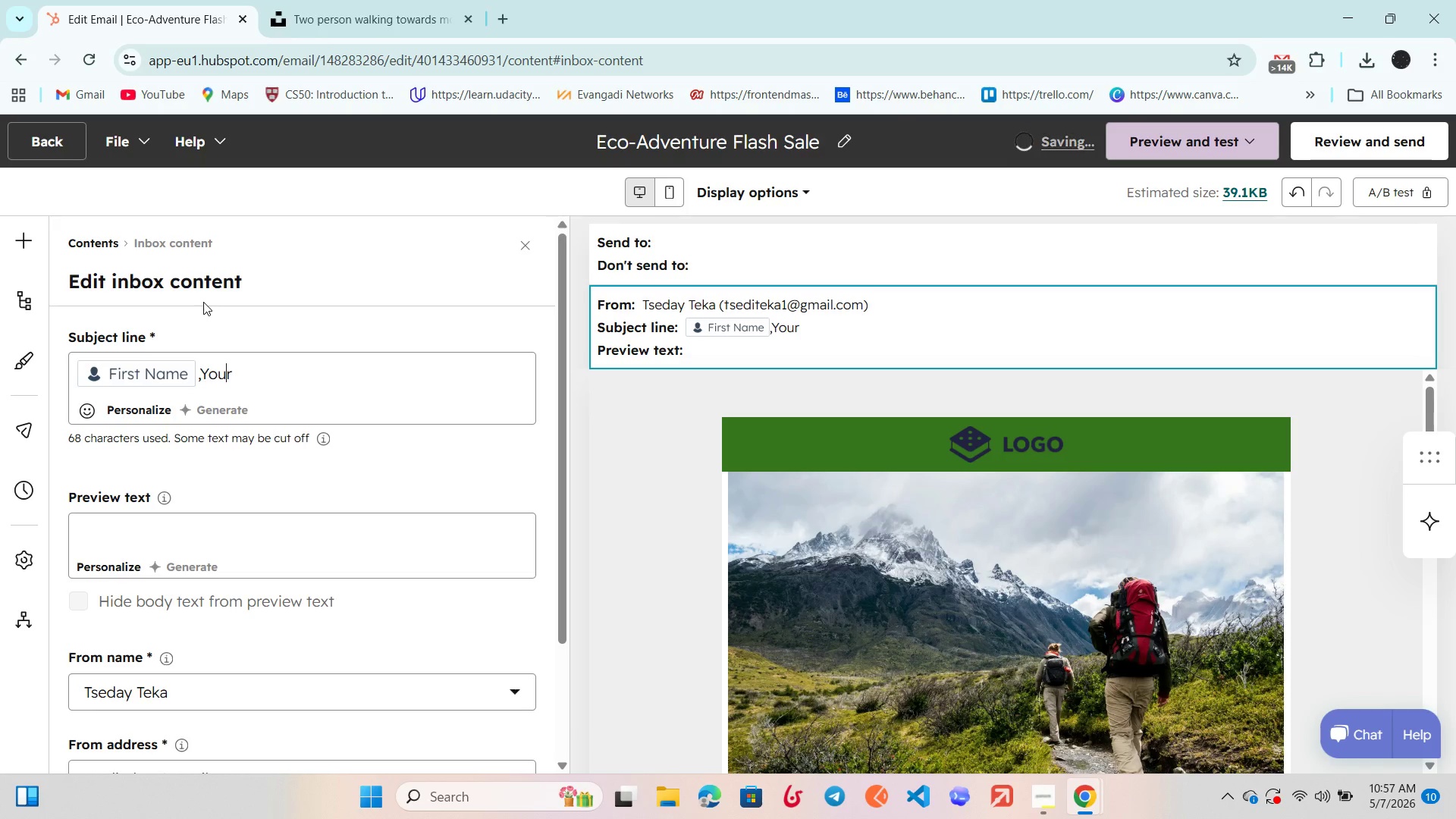 
key(ArrowUp)
 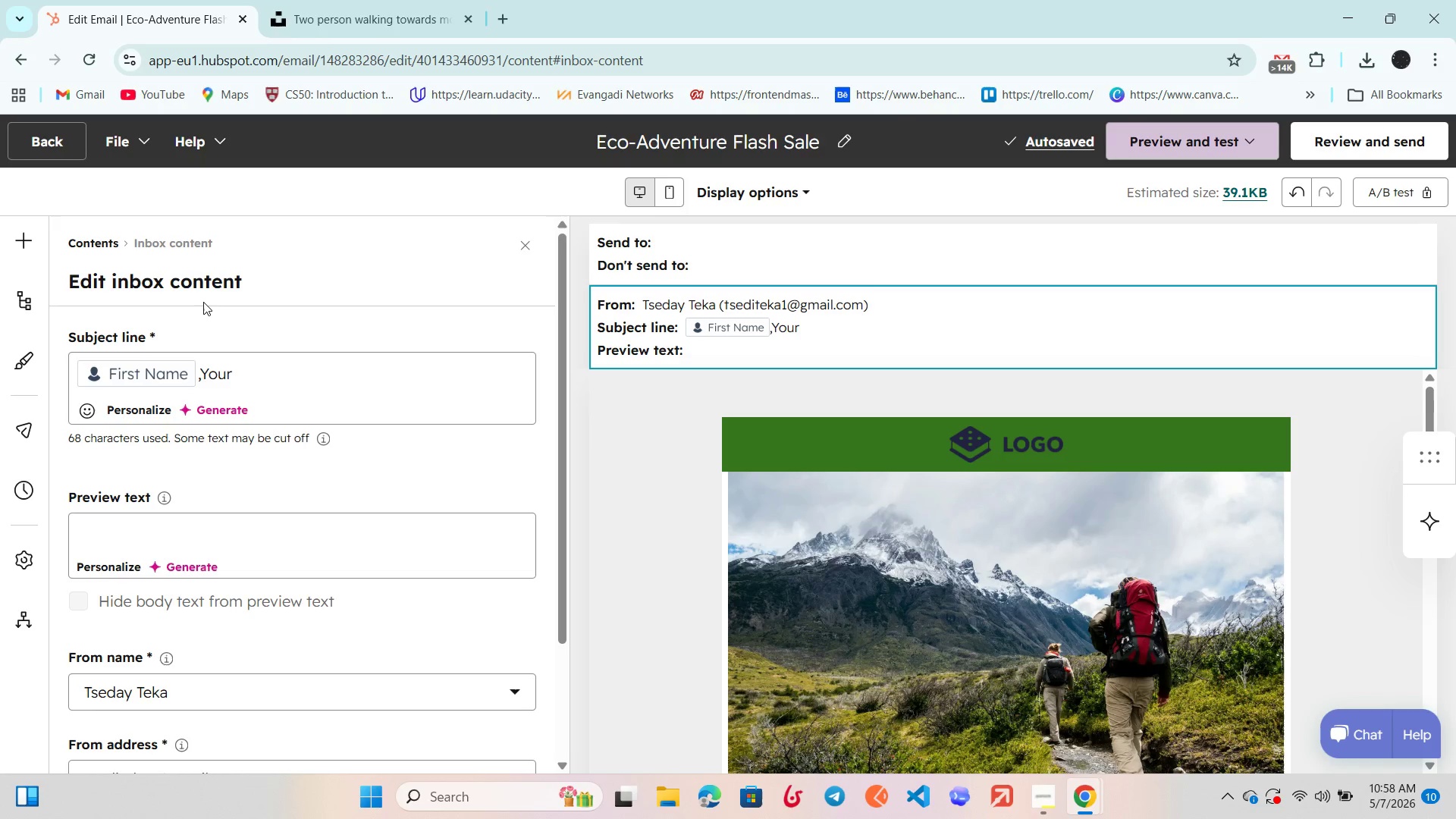 
key(ArrowLeft)
 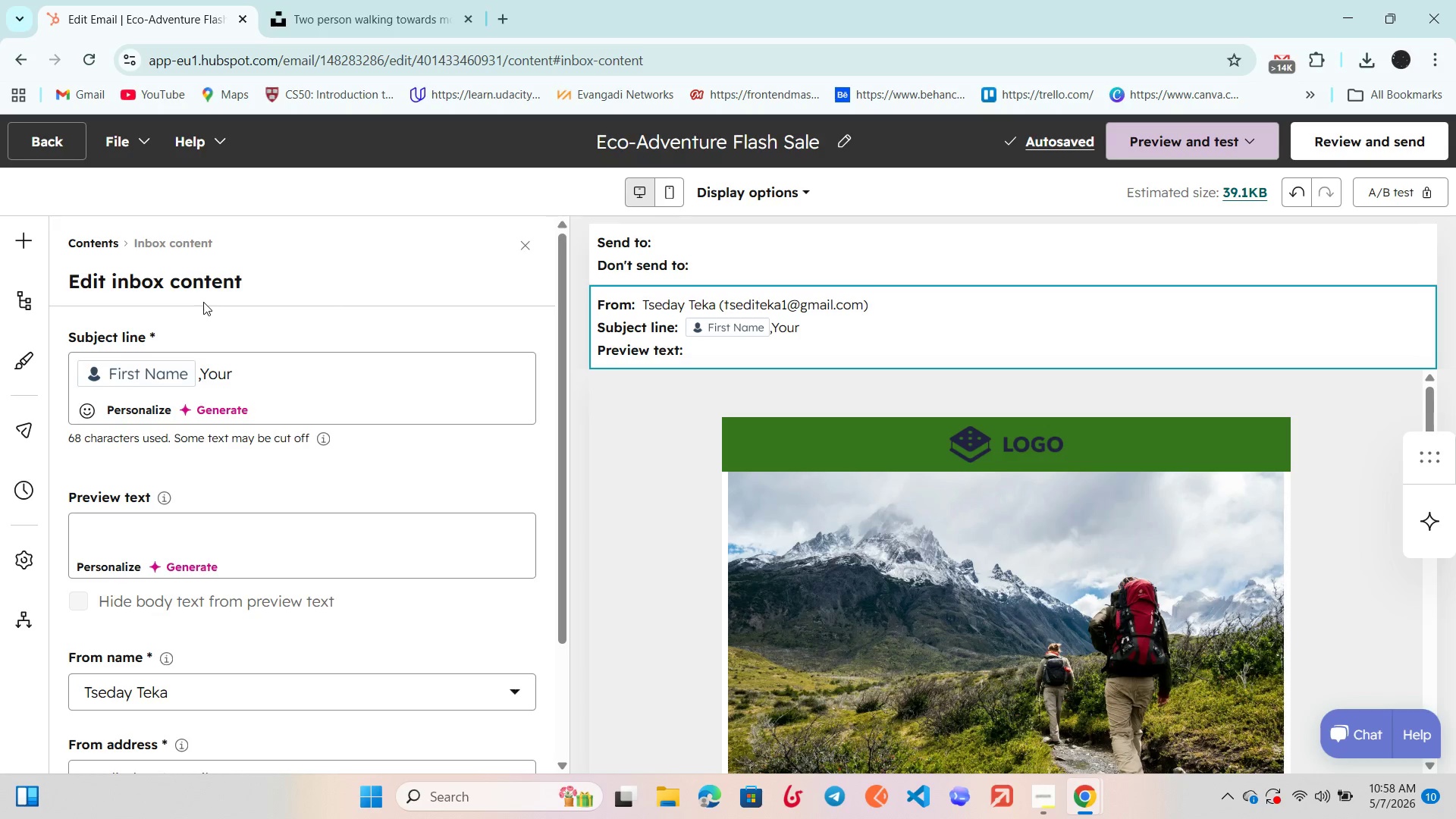 
key(ArrowRight)
 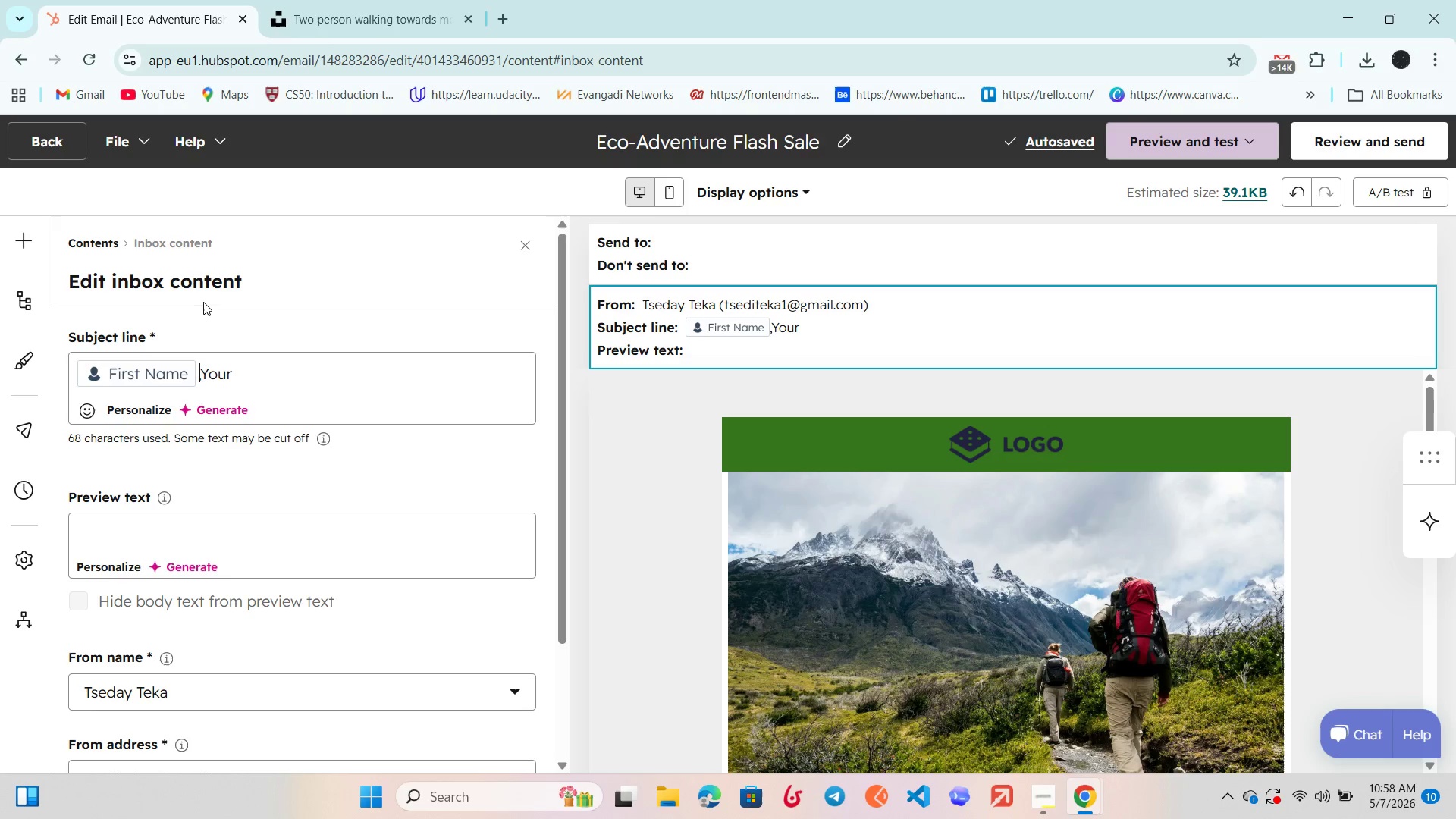 
key(ArrowRight)
 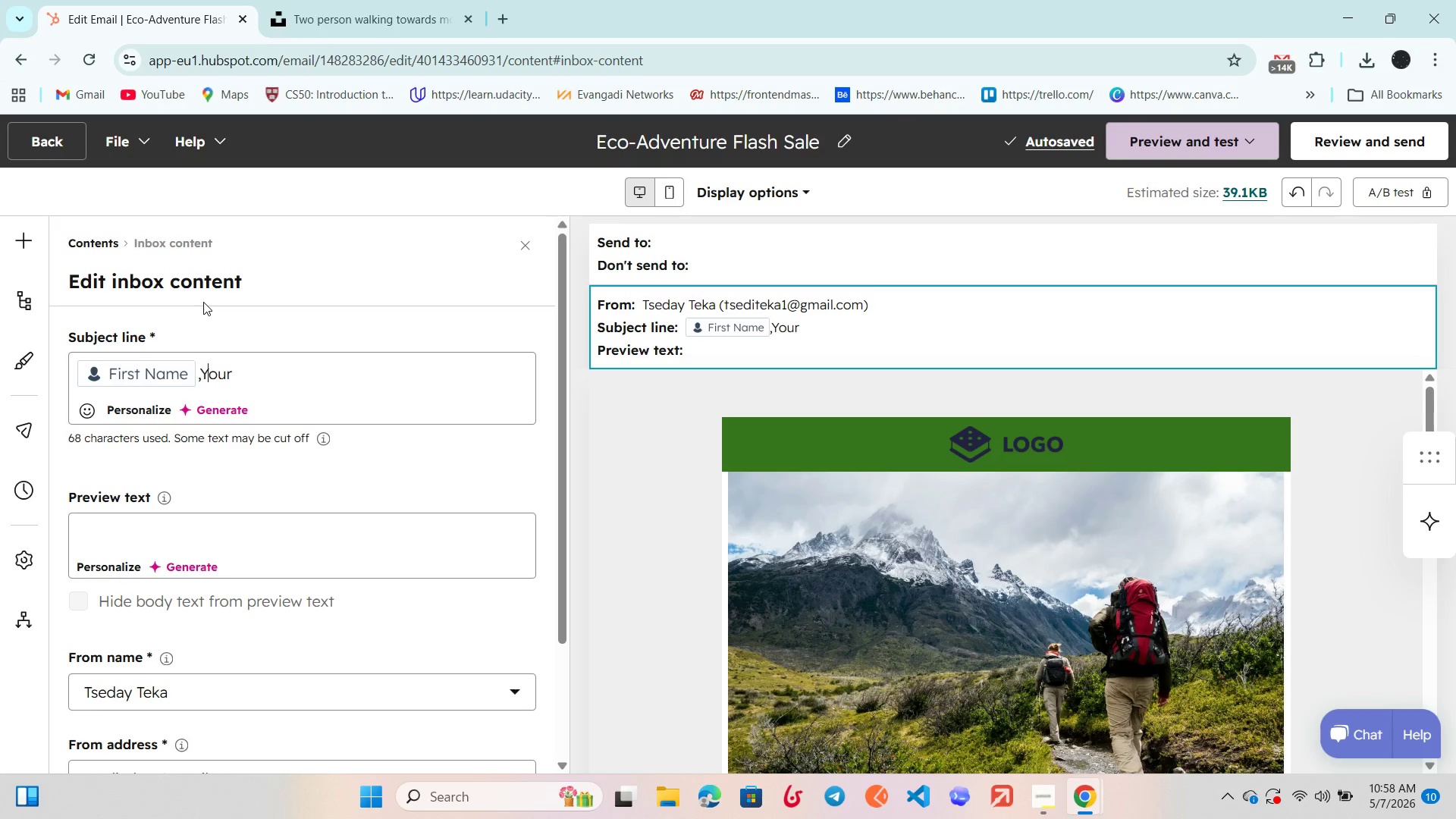 
key(ArrowRight)
 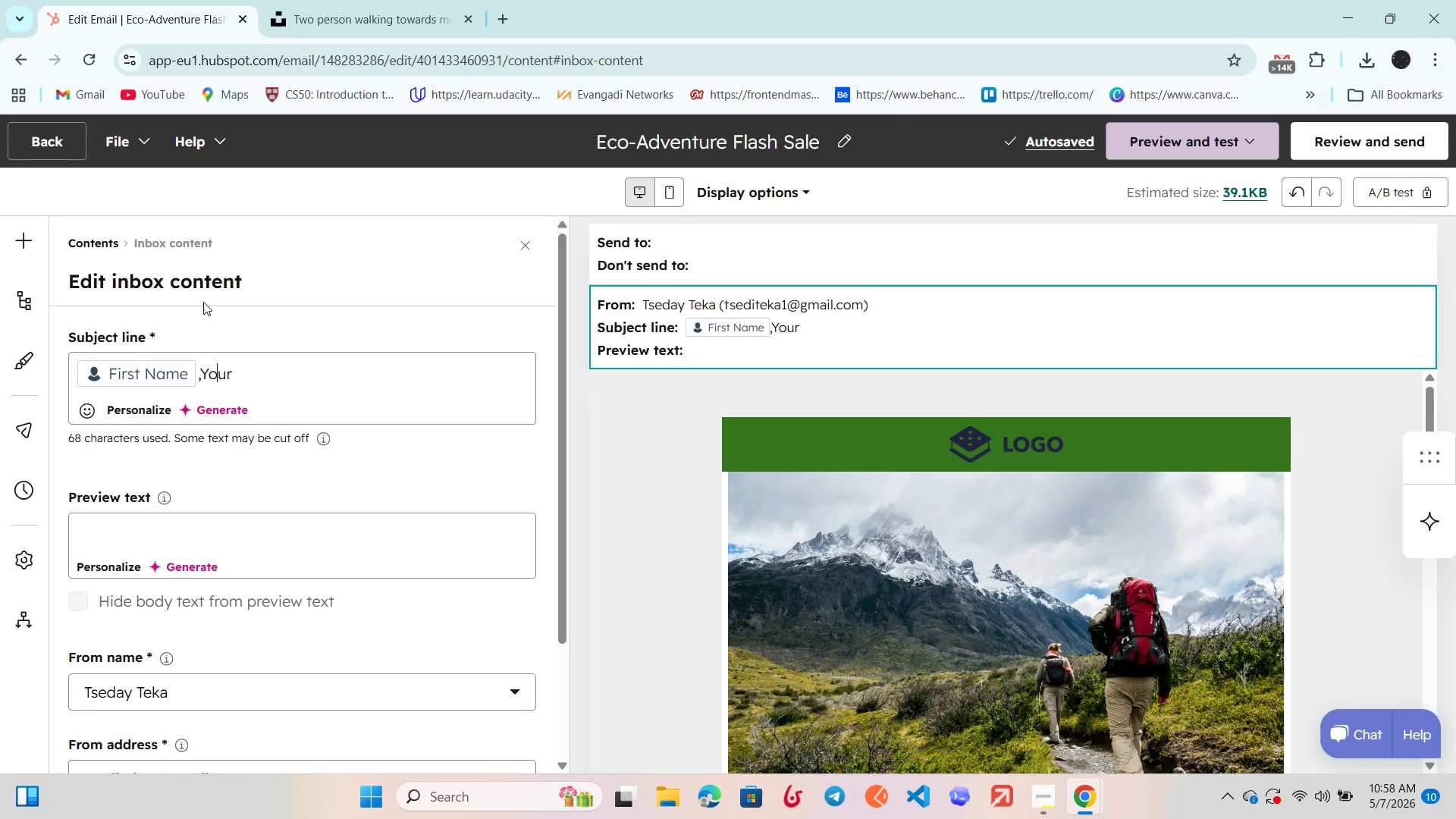 
key(ArrowRight)
 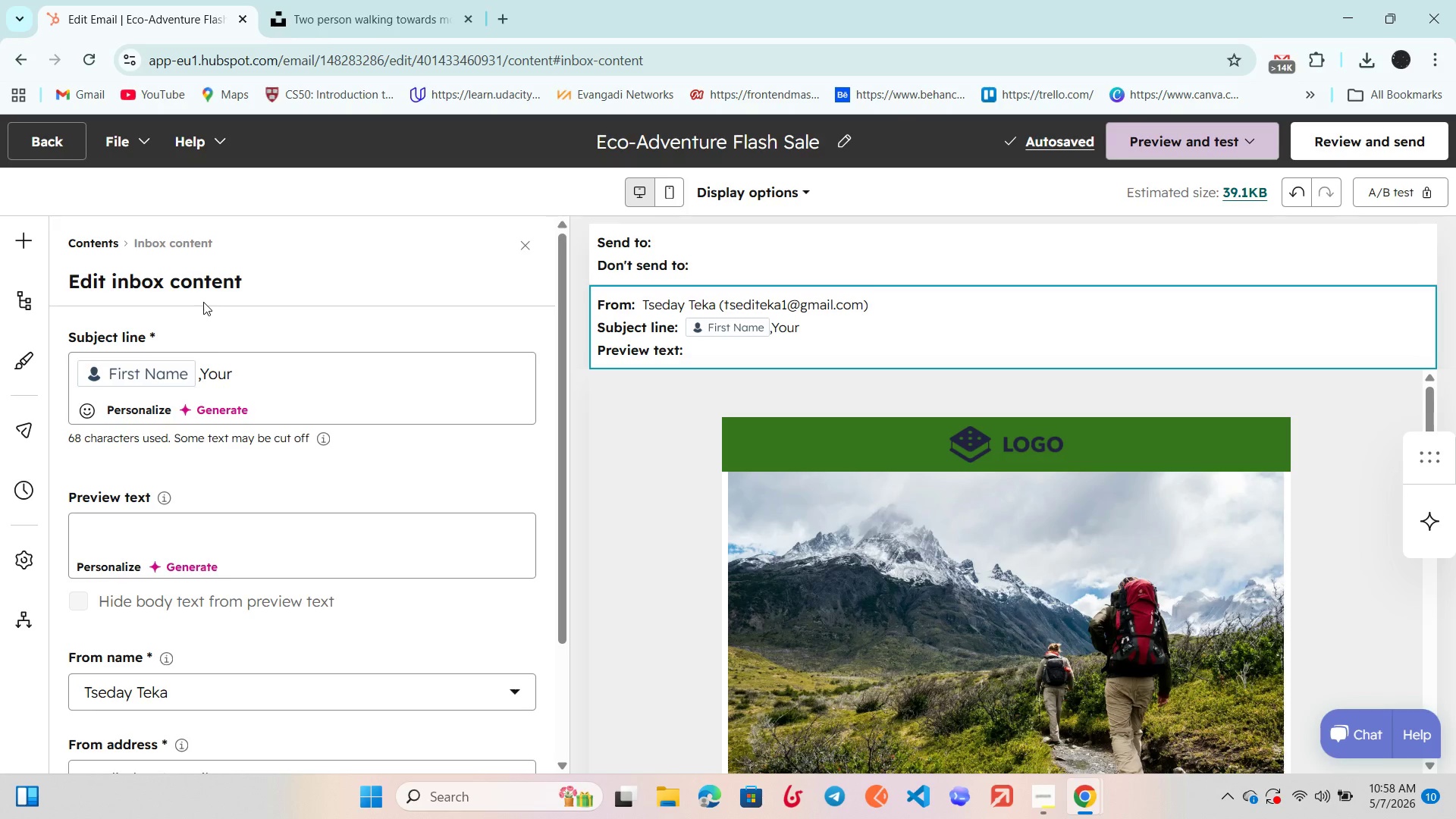 
key(ArrowRight)
 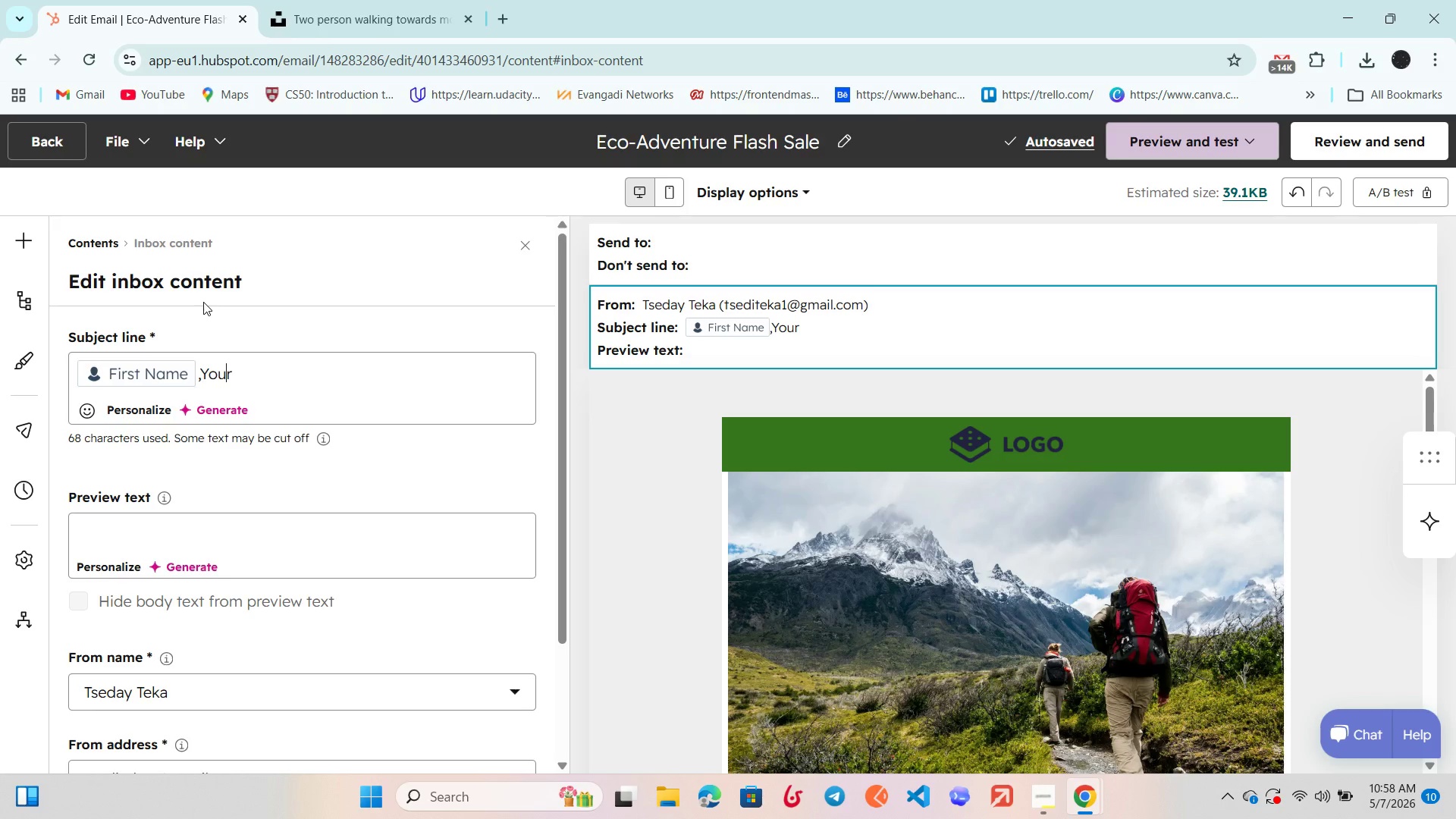 
key(ArrowRight)
 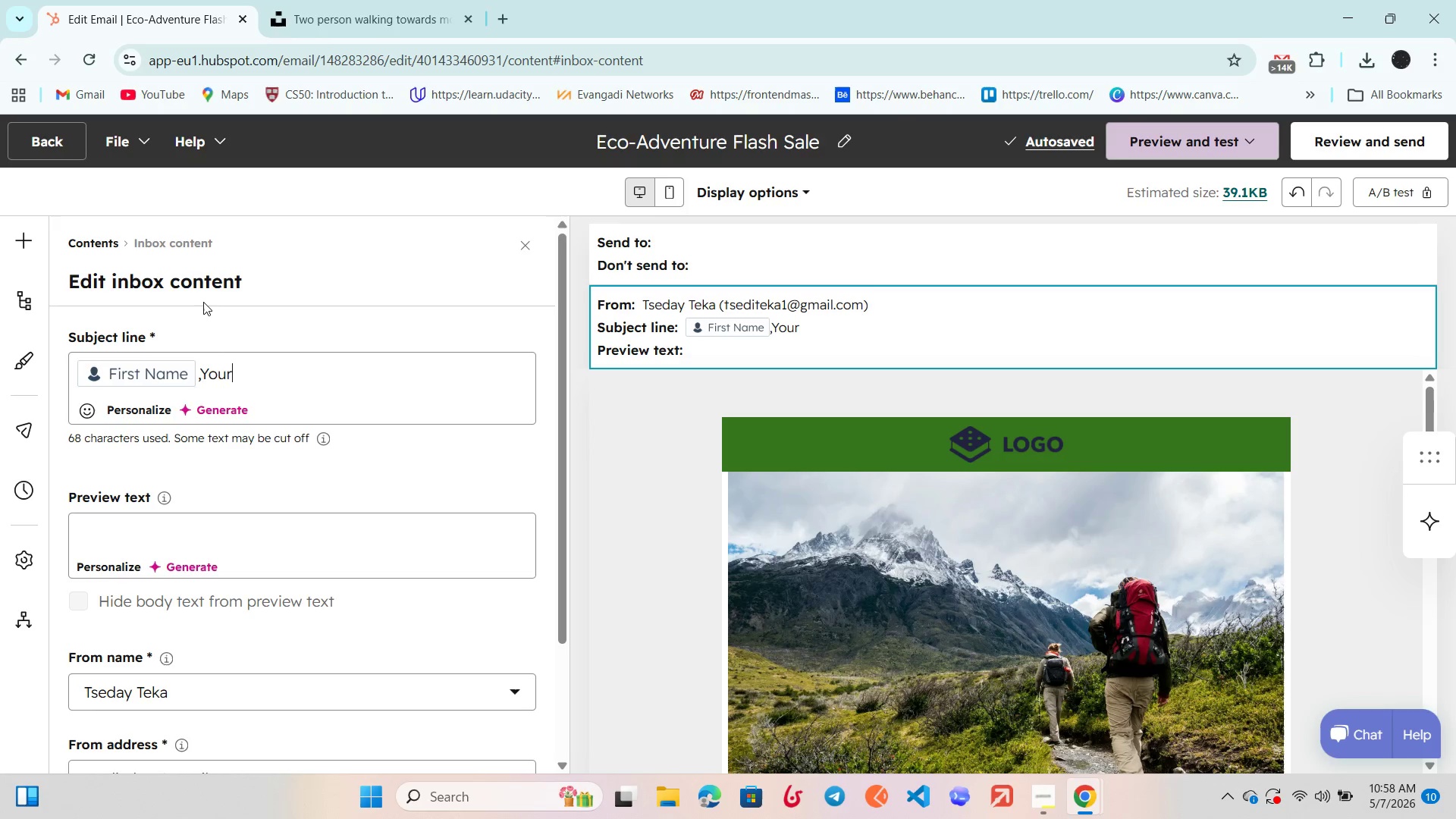 
type( Next )
 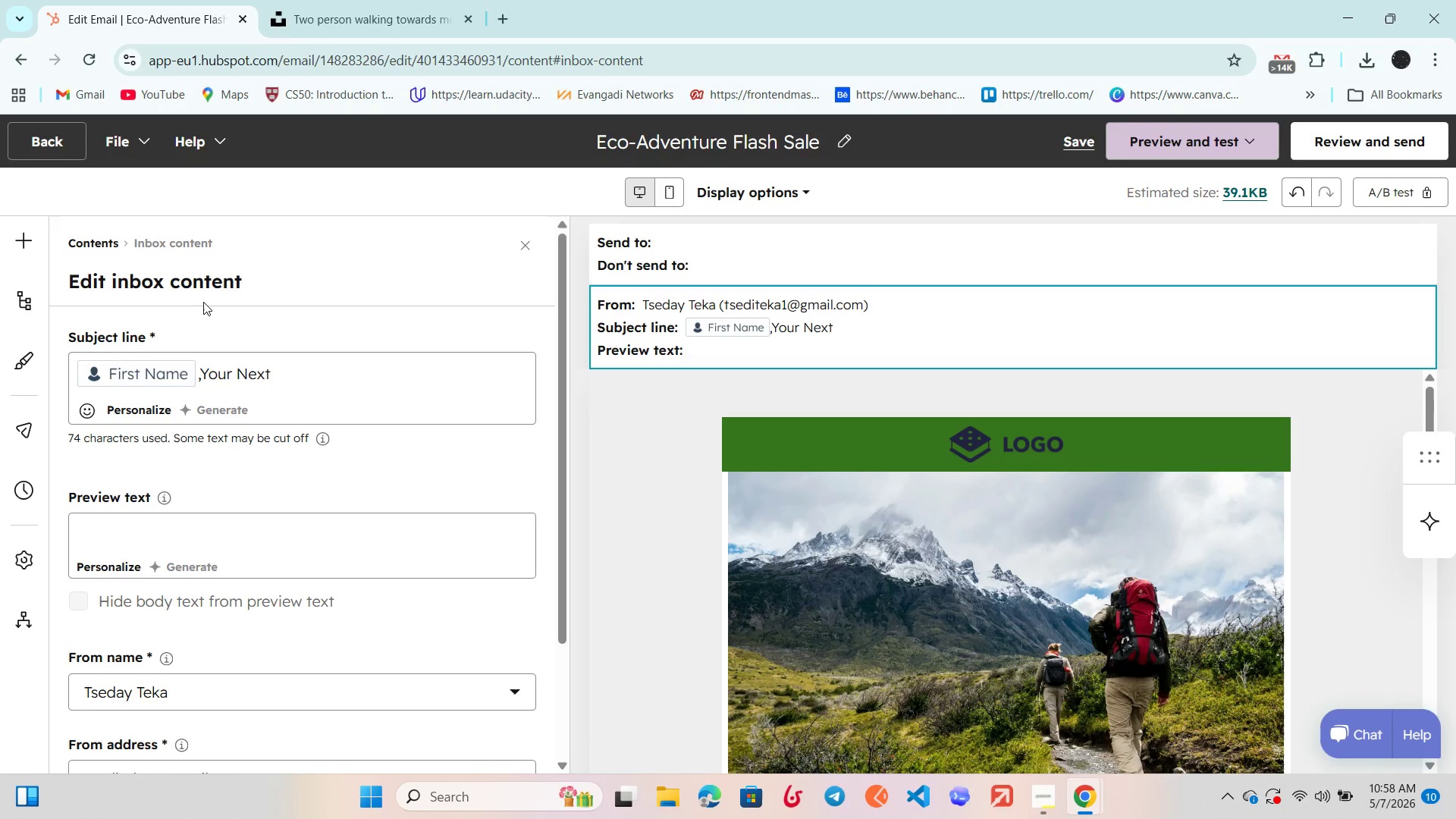 
left_click([203, 302])
 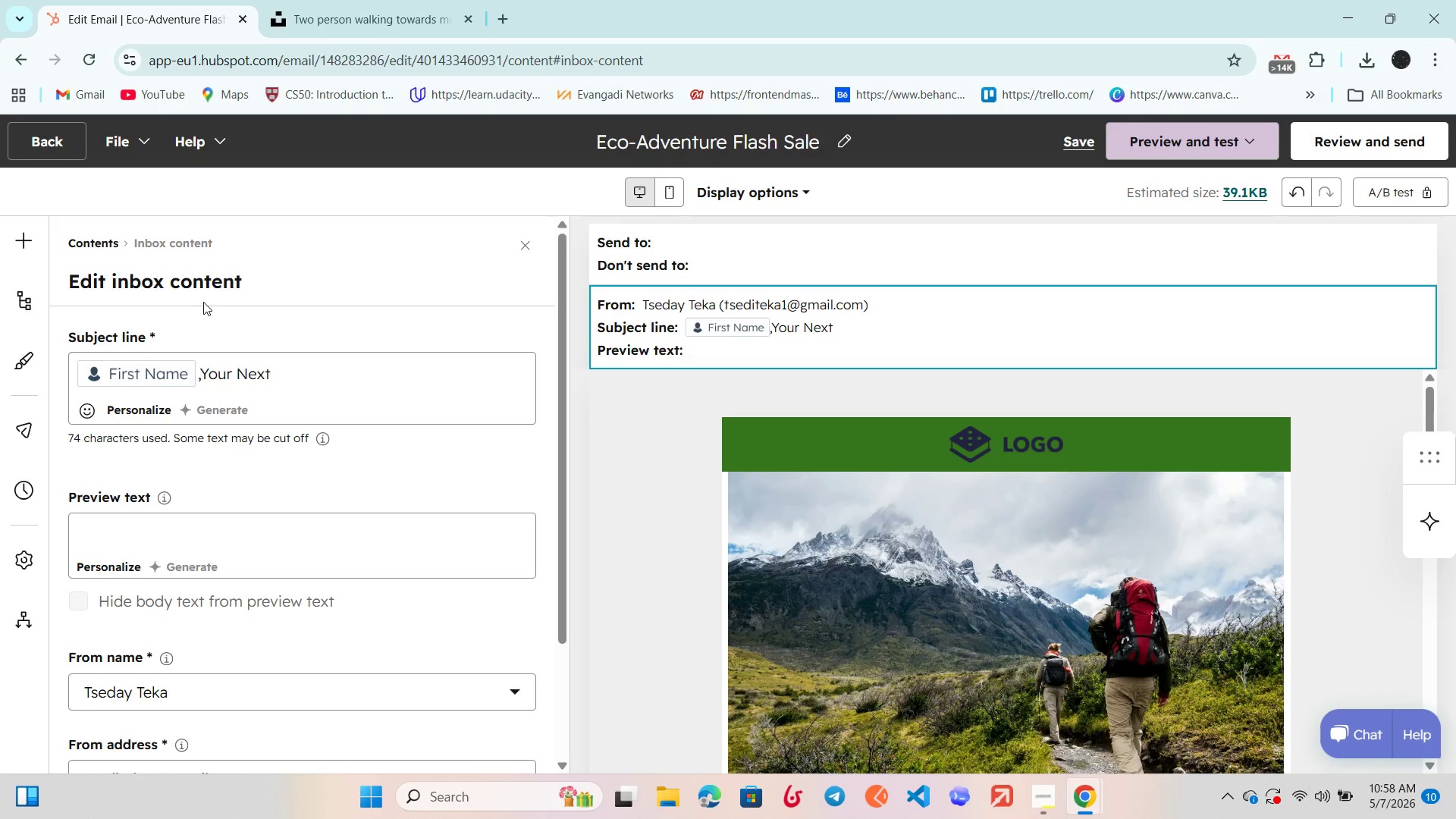 
type(Adventure)
 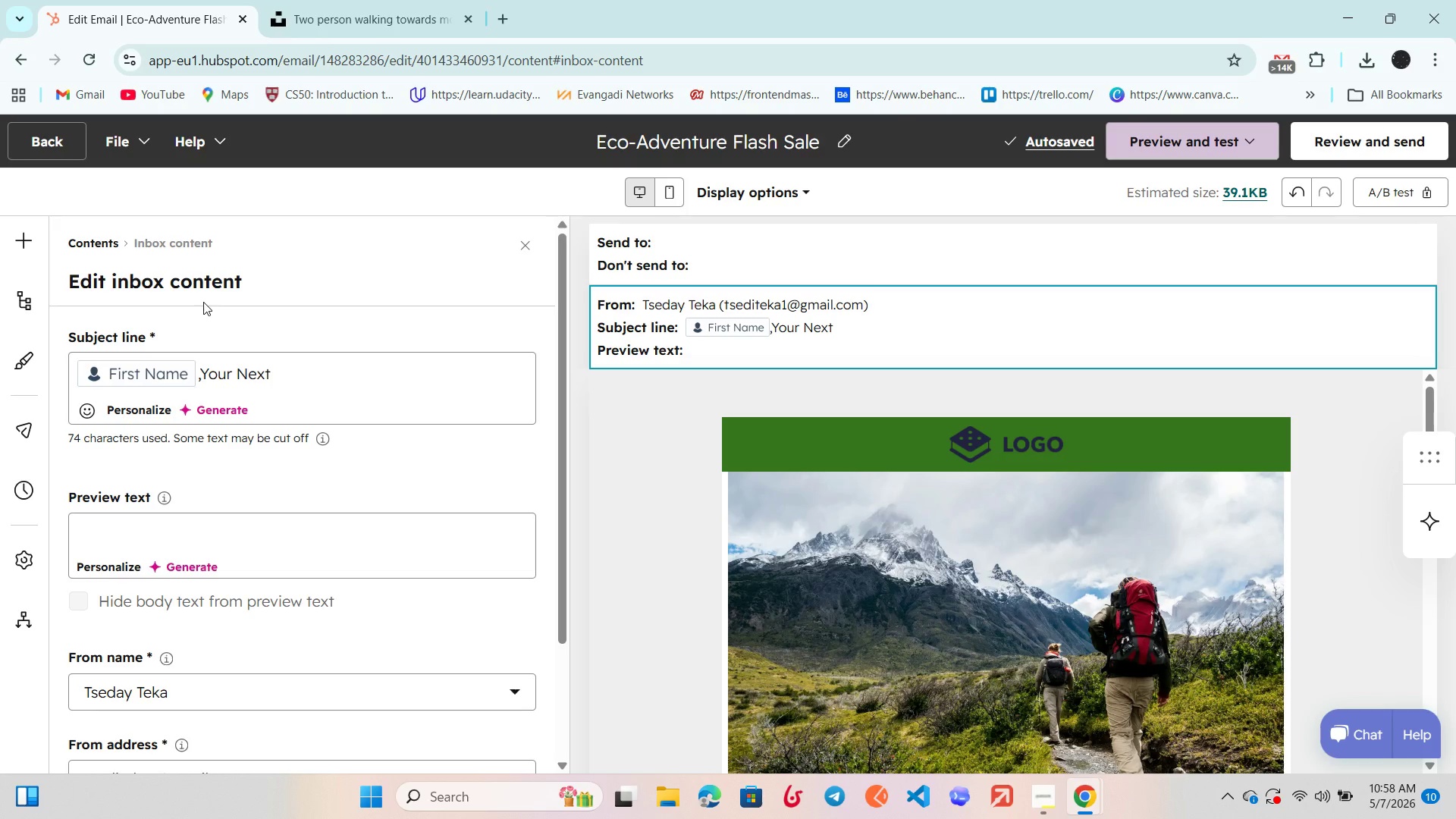 
wait(9.47)
 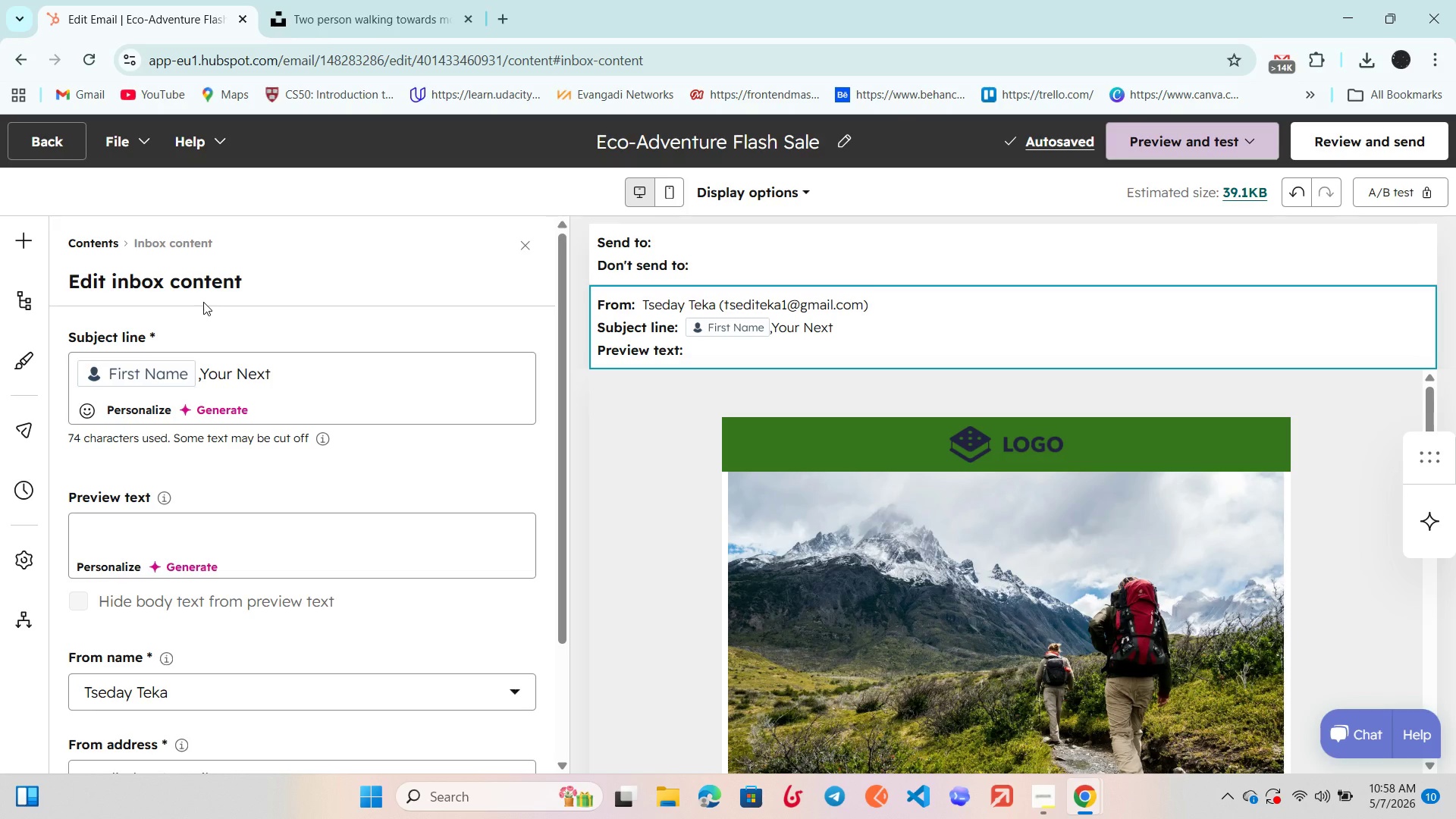 
left_click([294, 370])
 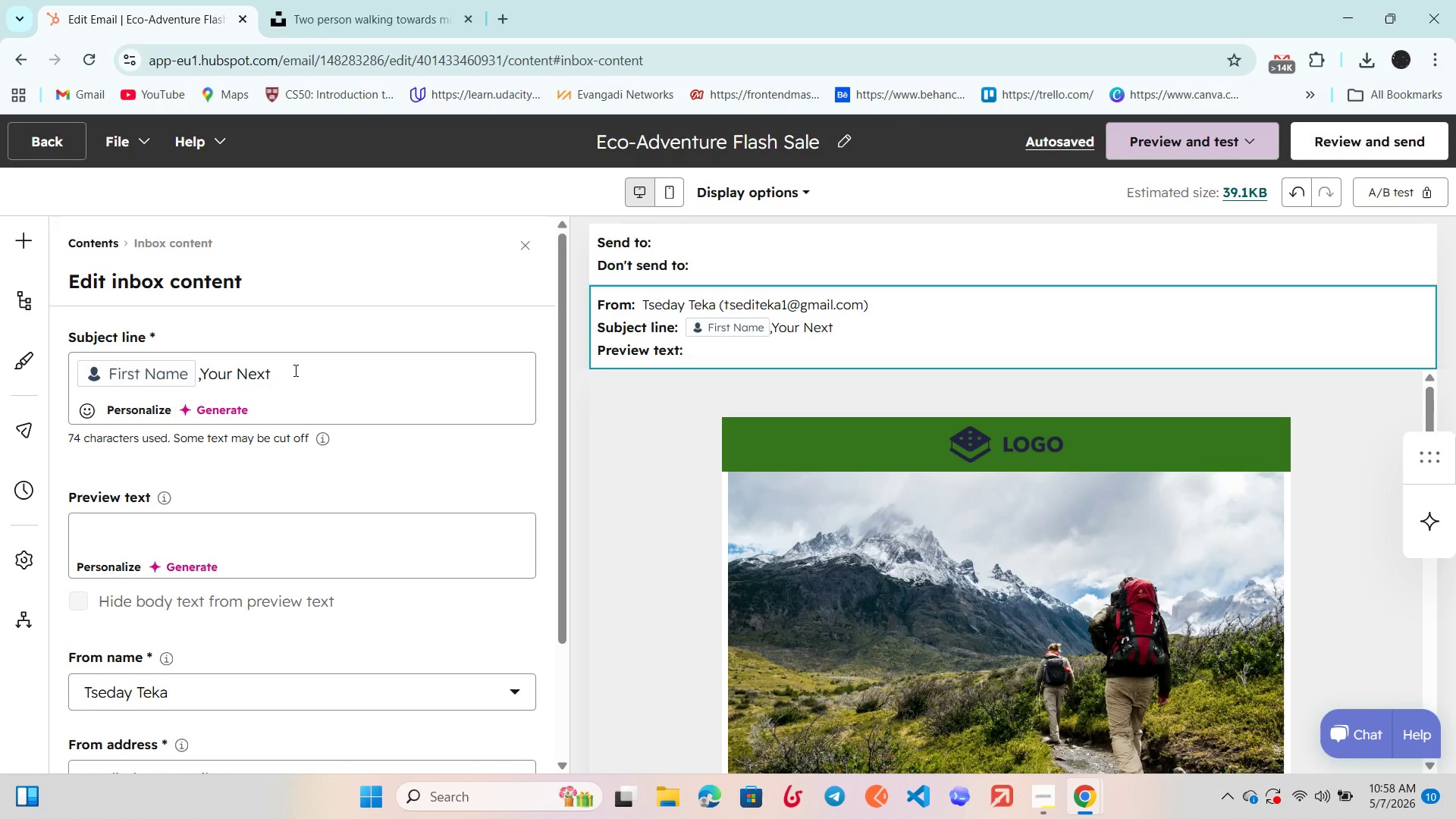 
key(Backspace)
 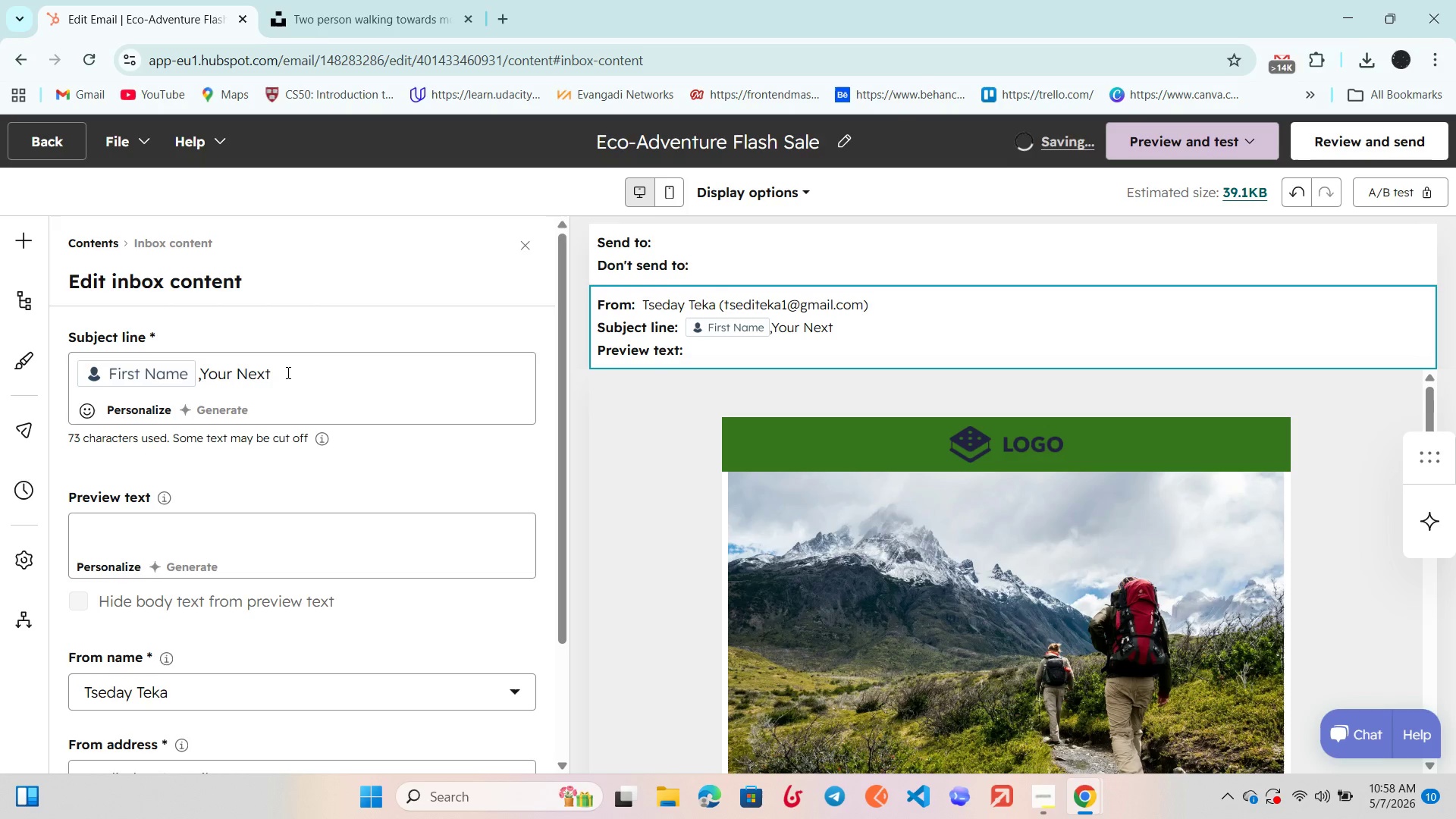 
type(Is Waiting)
 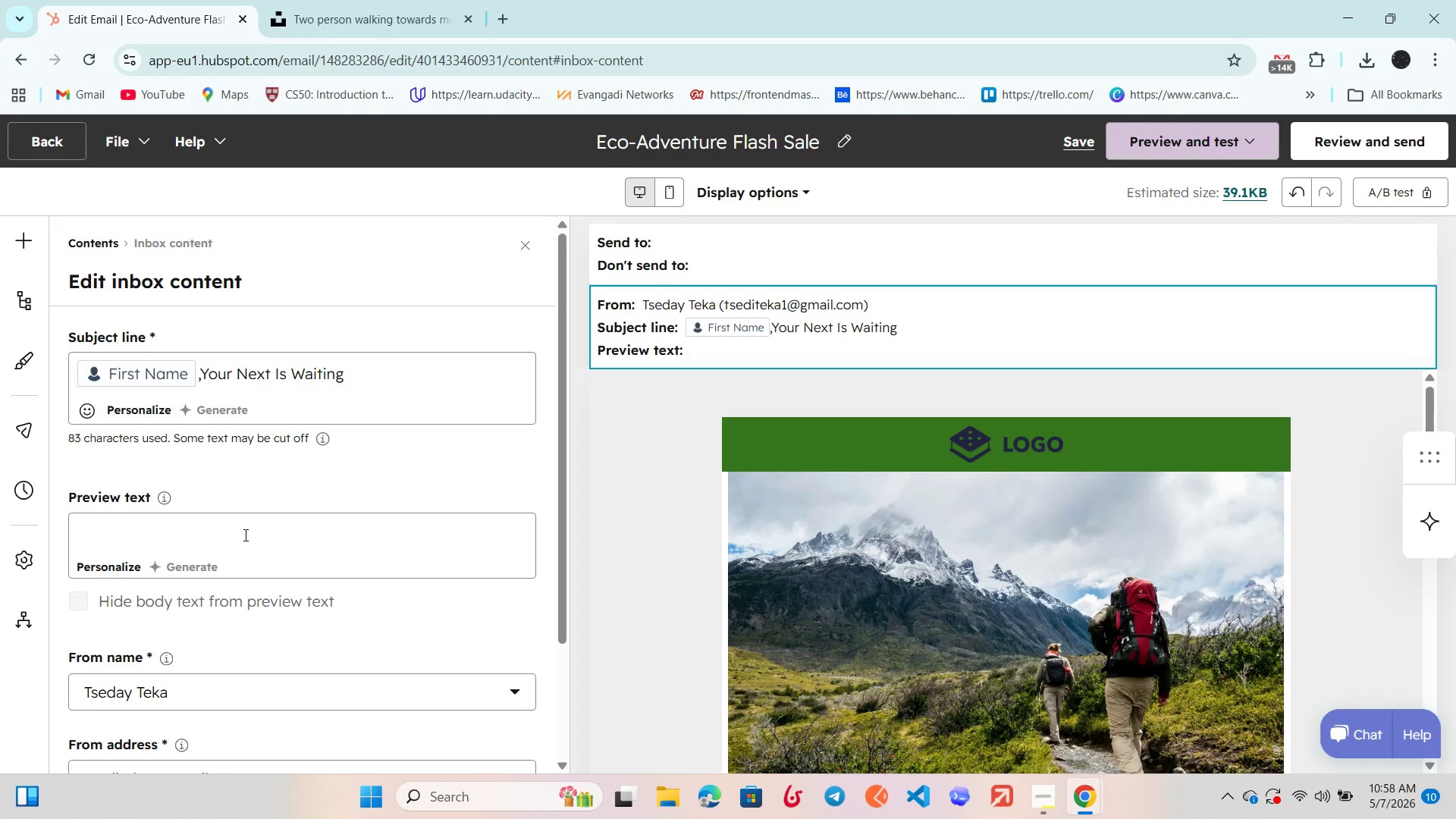 
left_click([236, 536])
 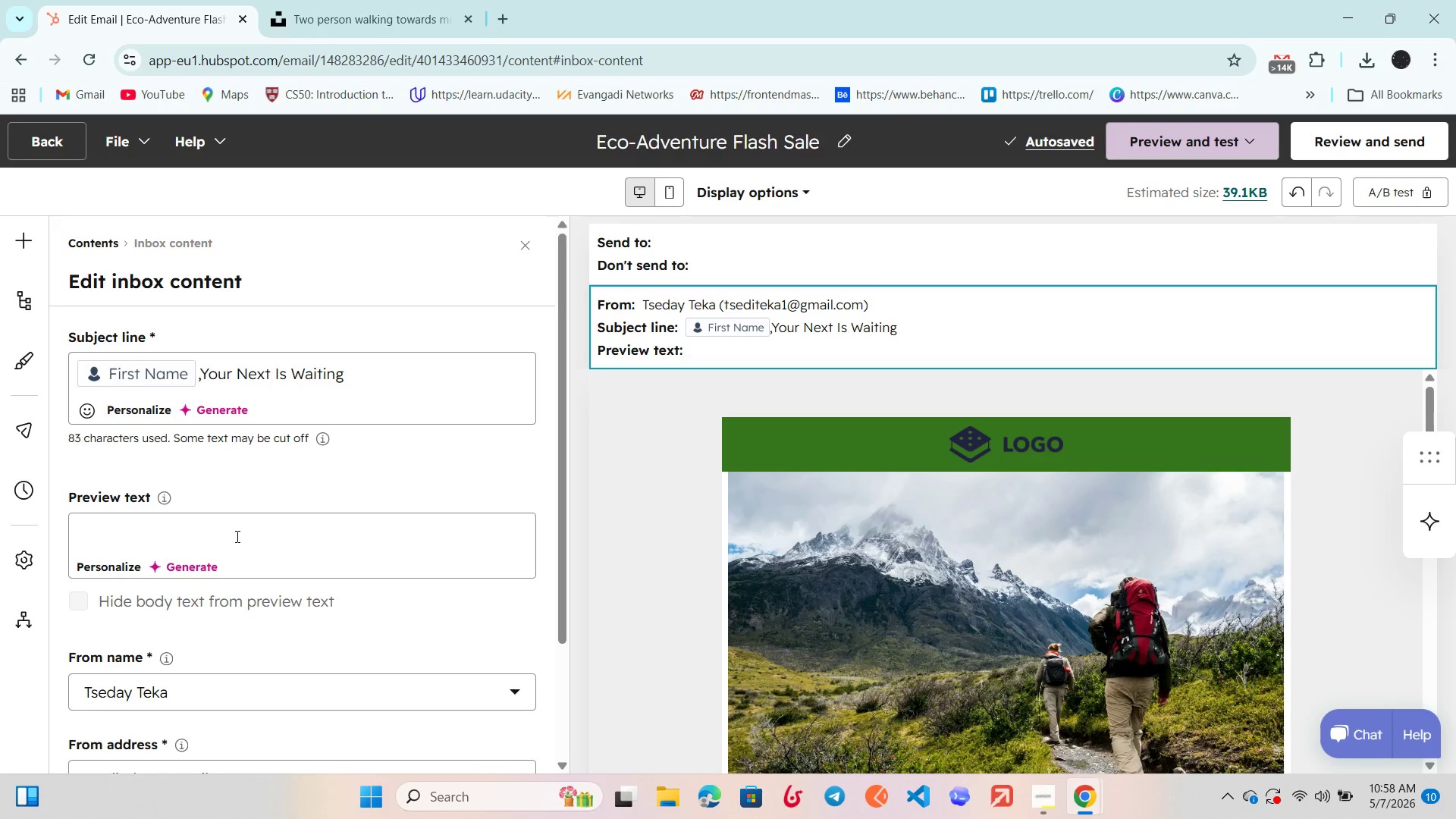 
type(Exclusive flash sale on premium eco-tours)
 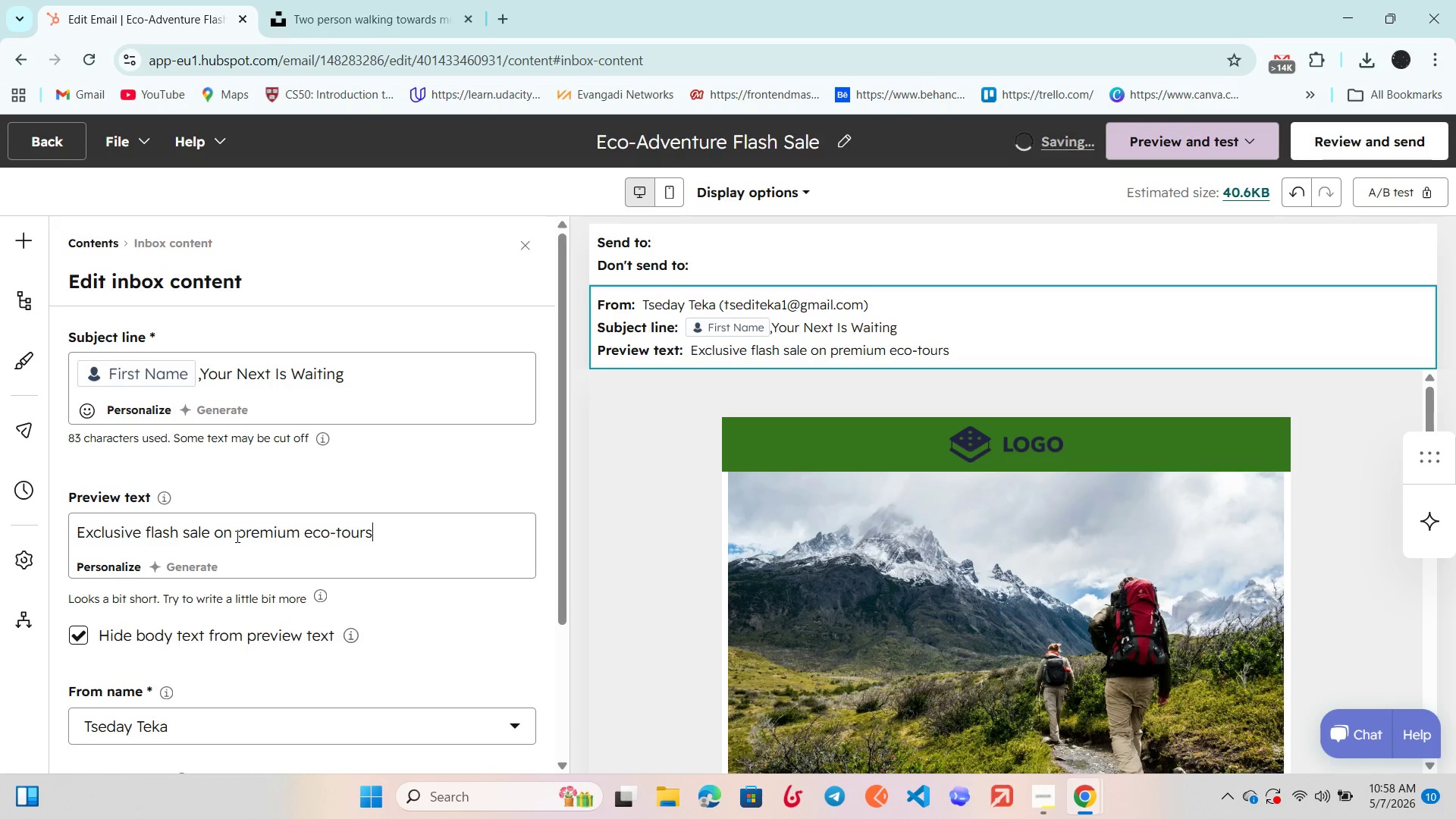 
type( liim)
key(Backspace)
key(Backspace)
type(mited time only)
 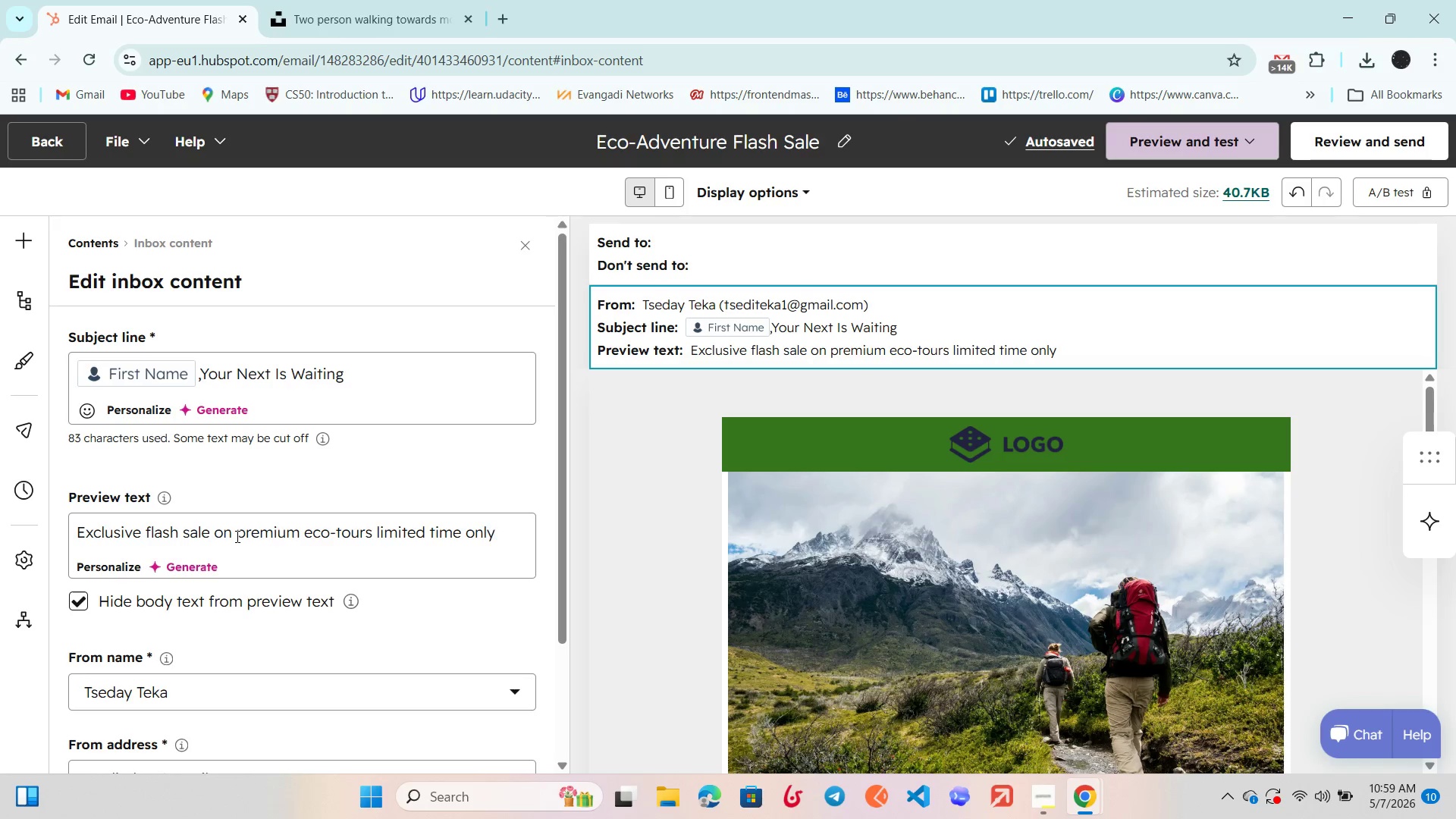 
wait(8.8)
 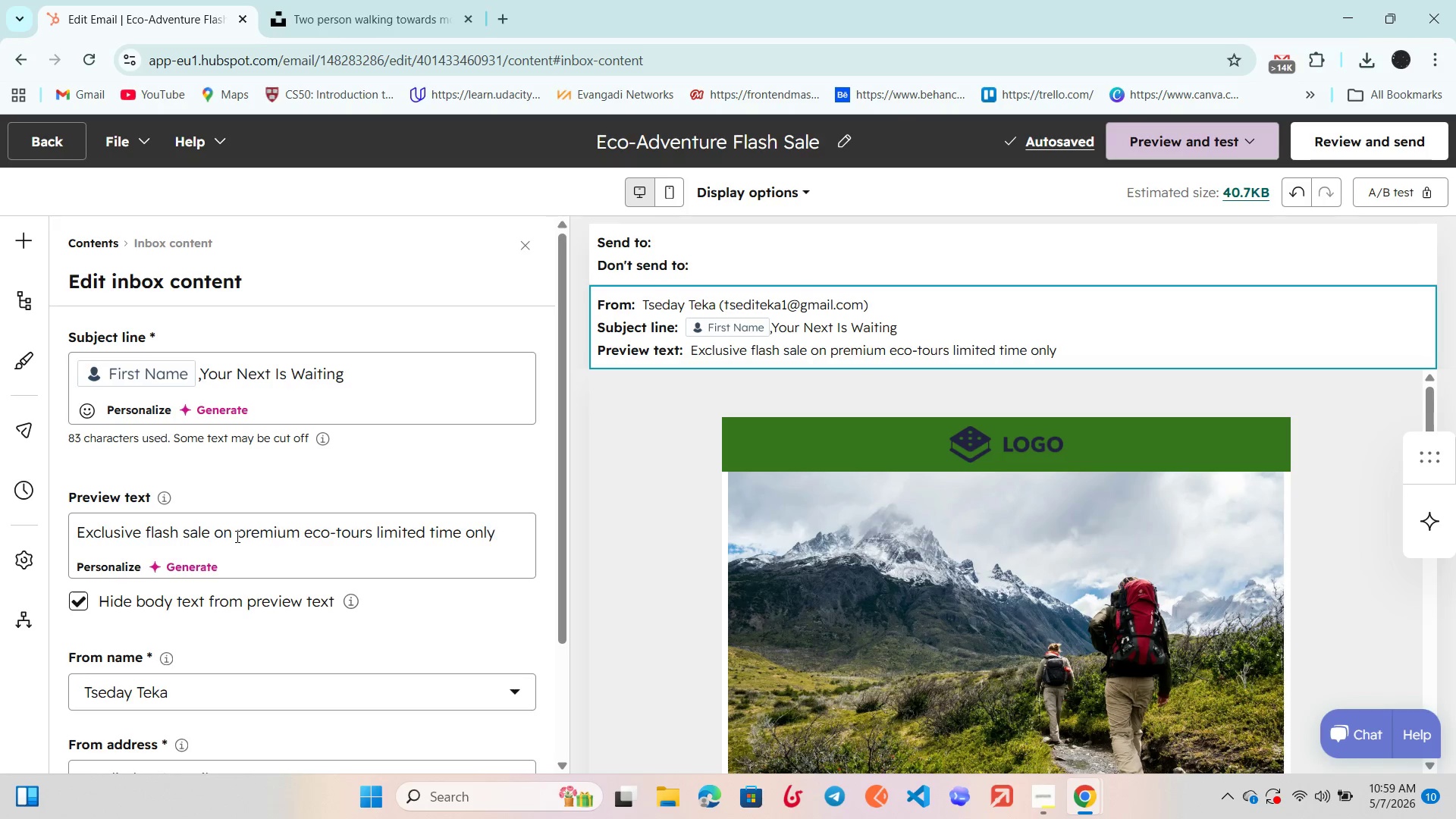 
scroll: coordinate [236, 536], scroll_direction: down, amount: 6.0
 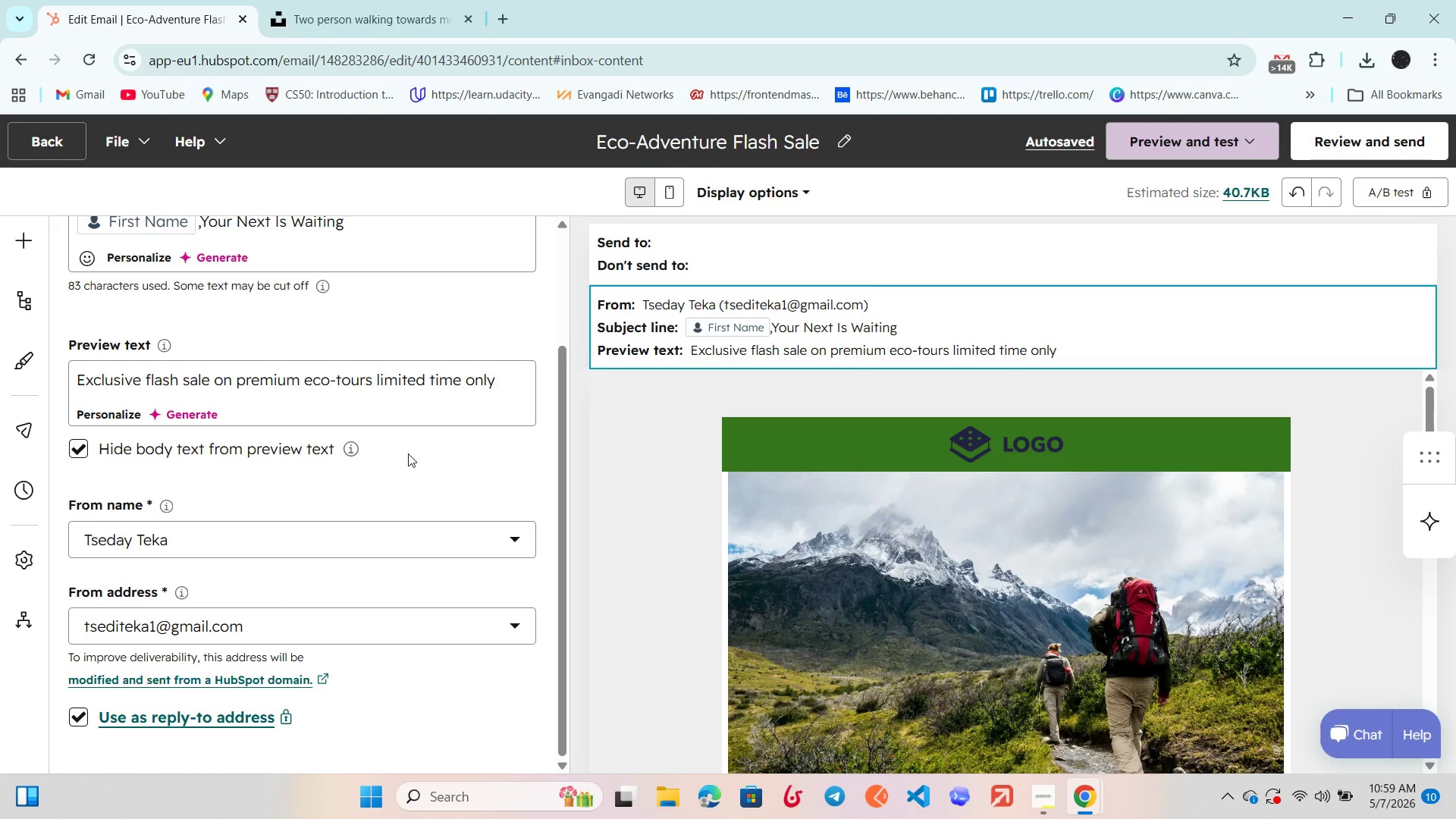 
double_click([394, 531])
 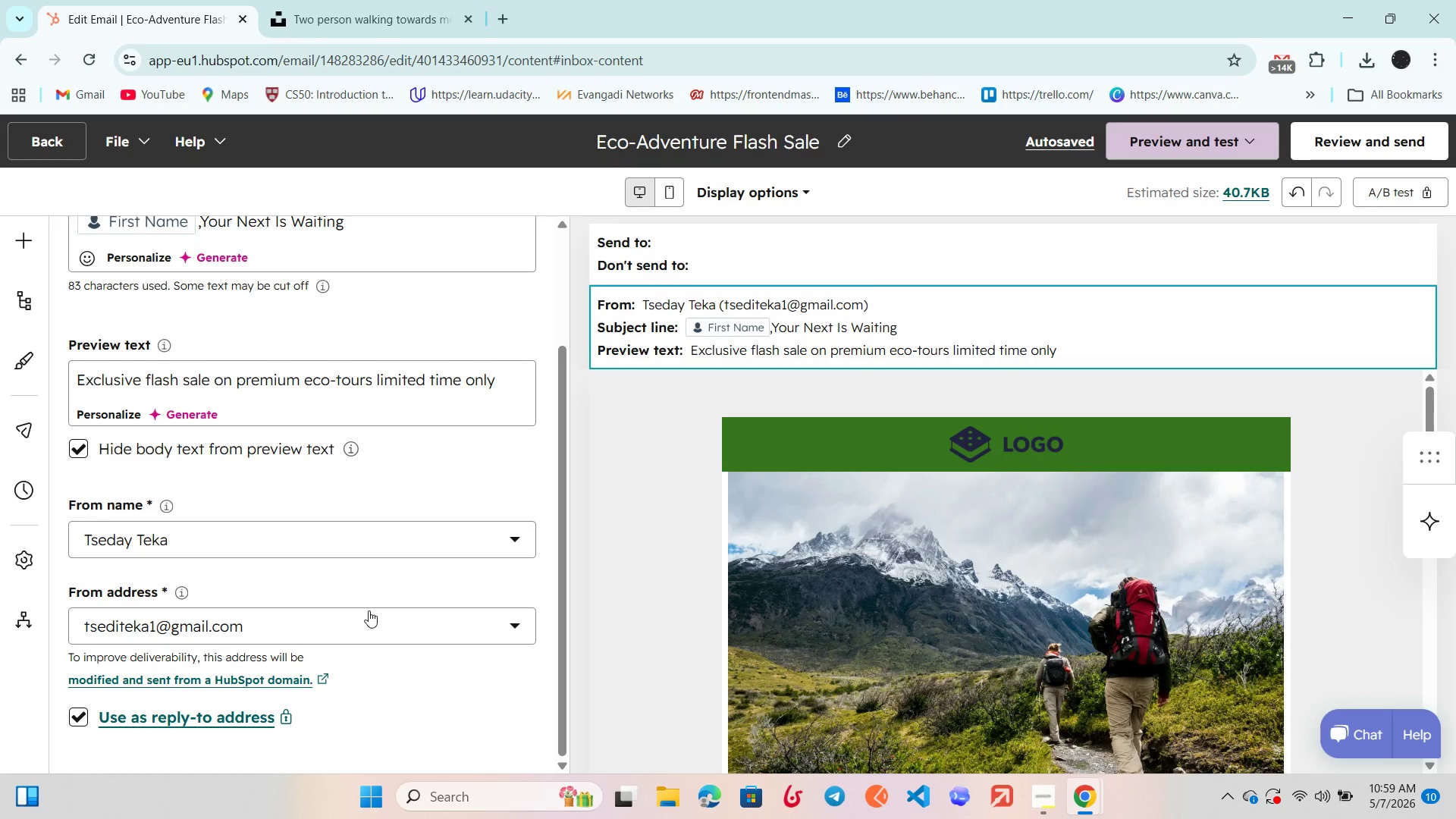 
left_click([359, 648])
 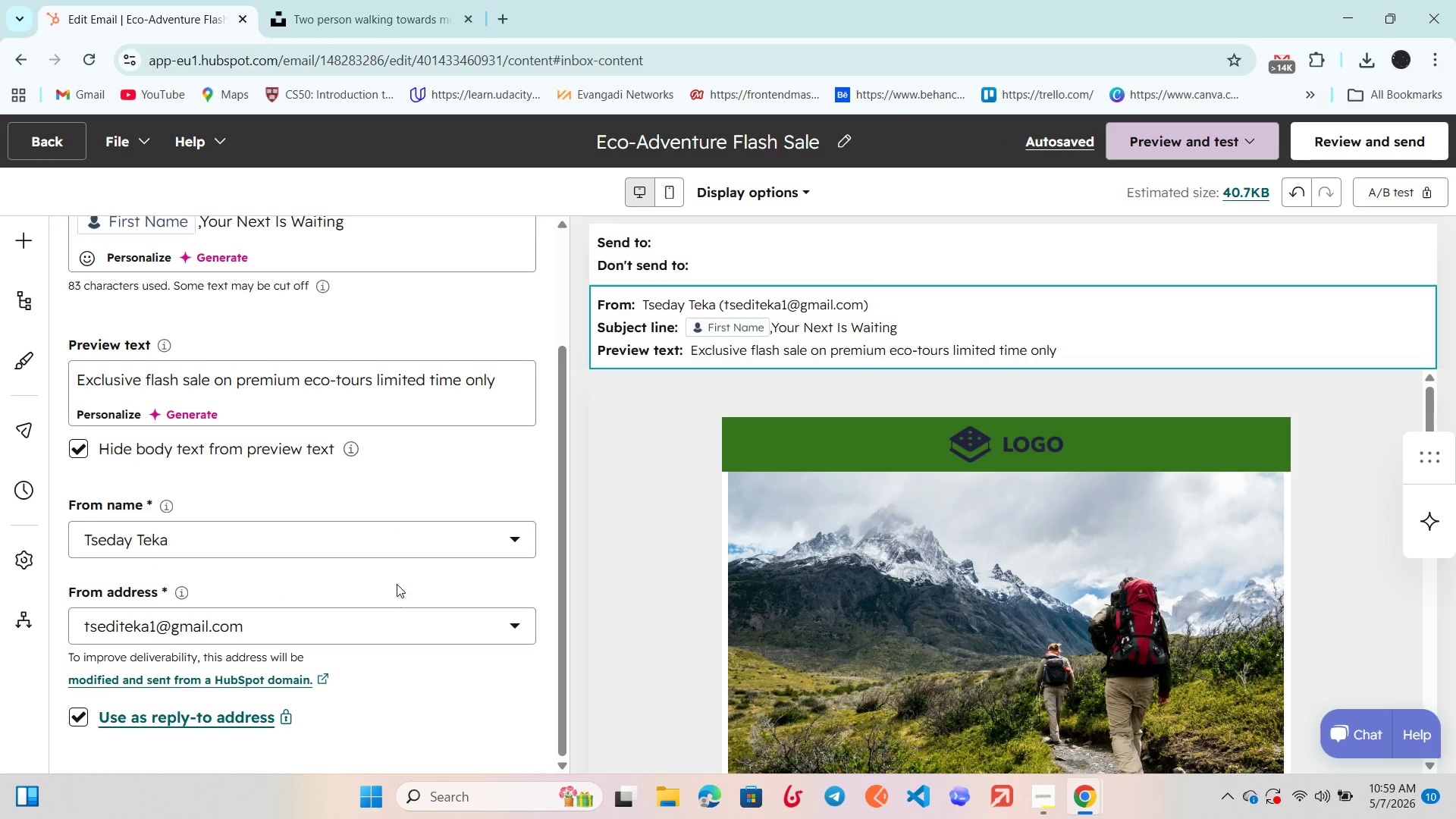 
scroll: coordinate [397, 573], scroll_direction: up, amount: 3.0
 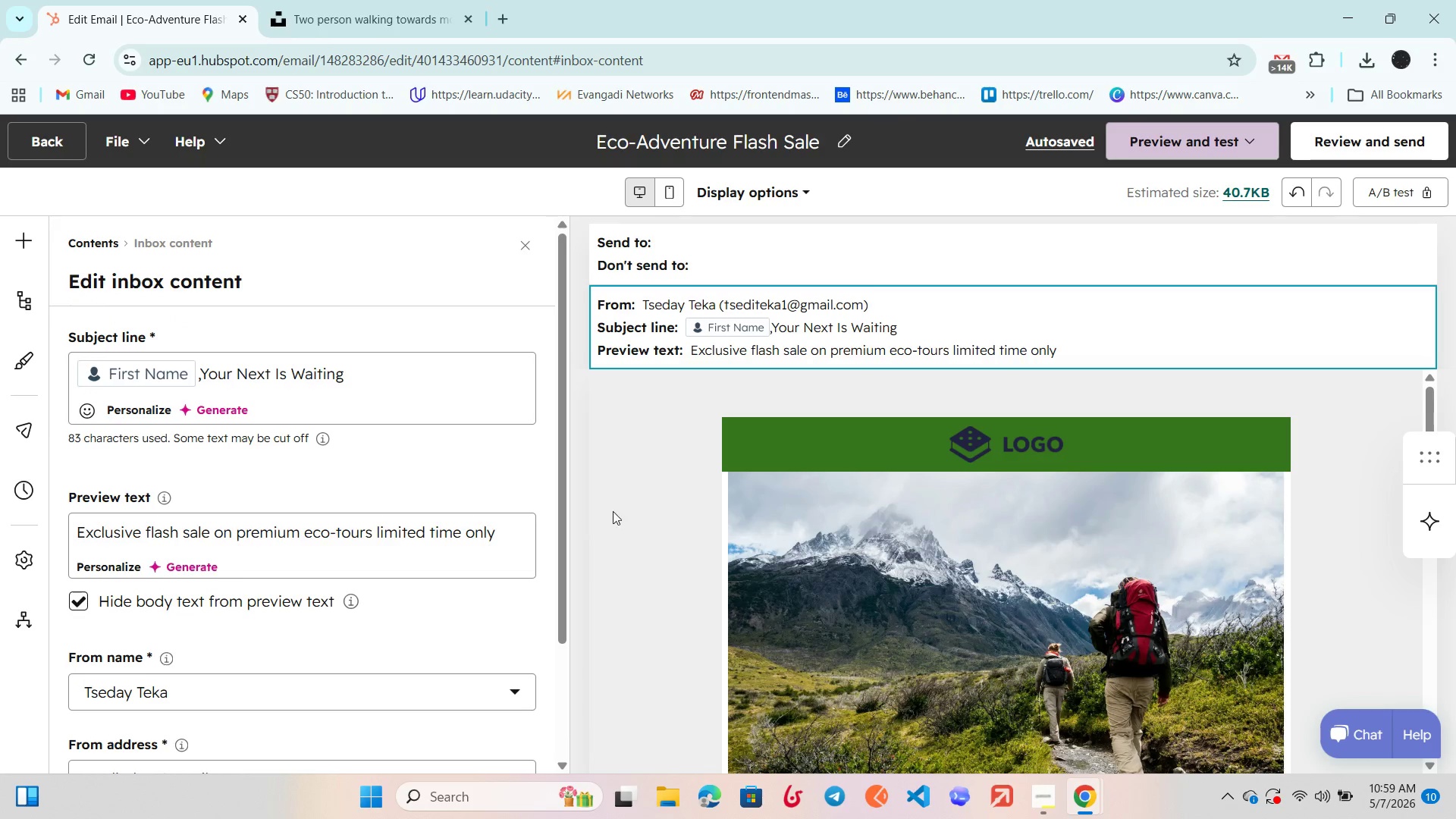 
scroll: coordinate [618, 510], scroll_direction: down, amount: 2.0
 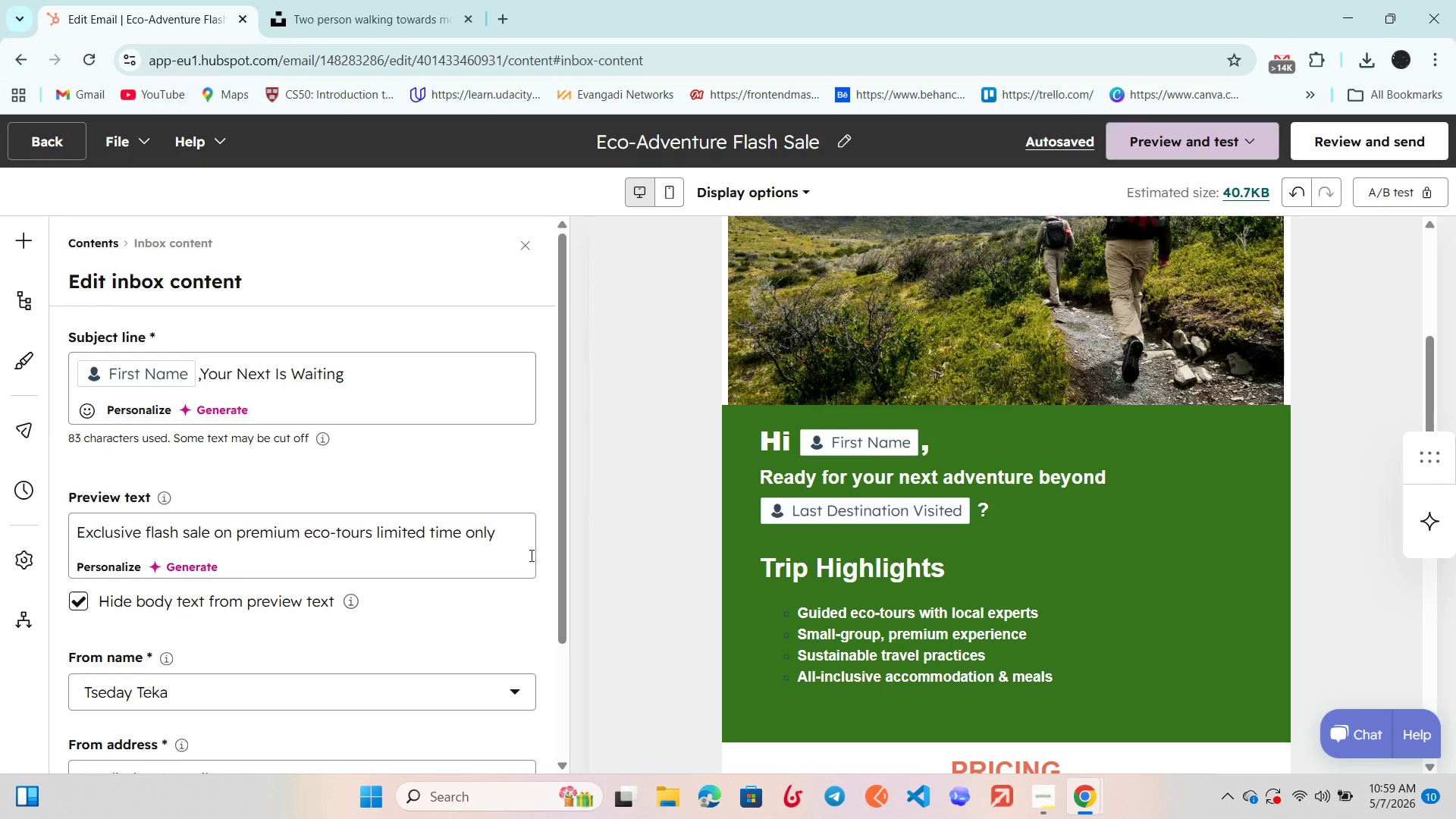 
wait(16.71)
 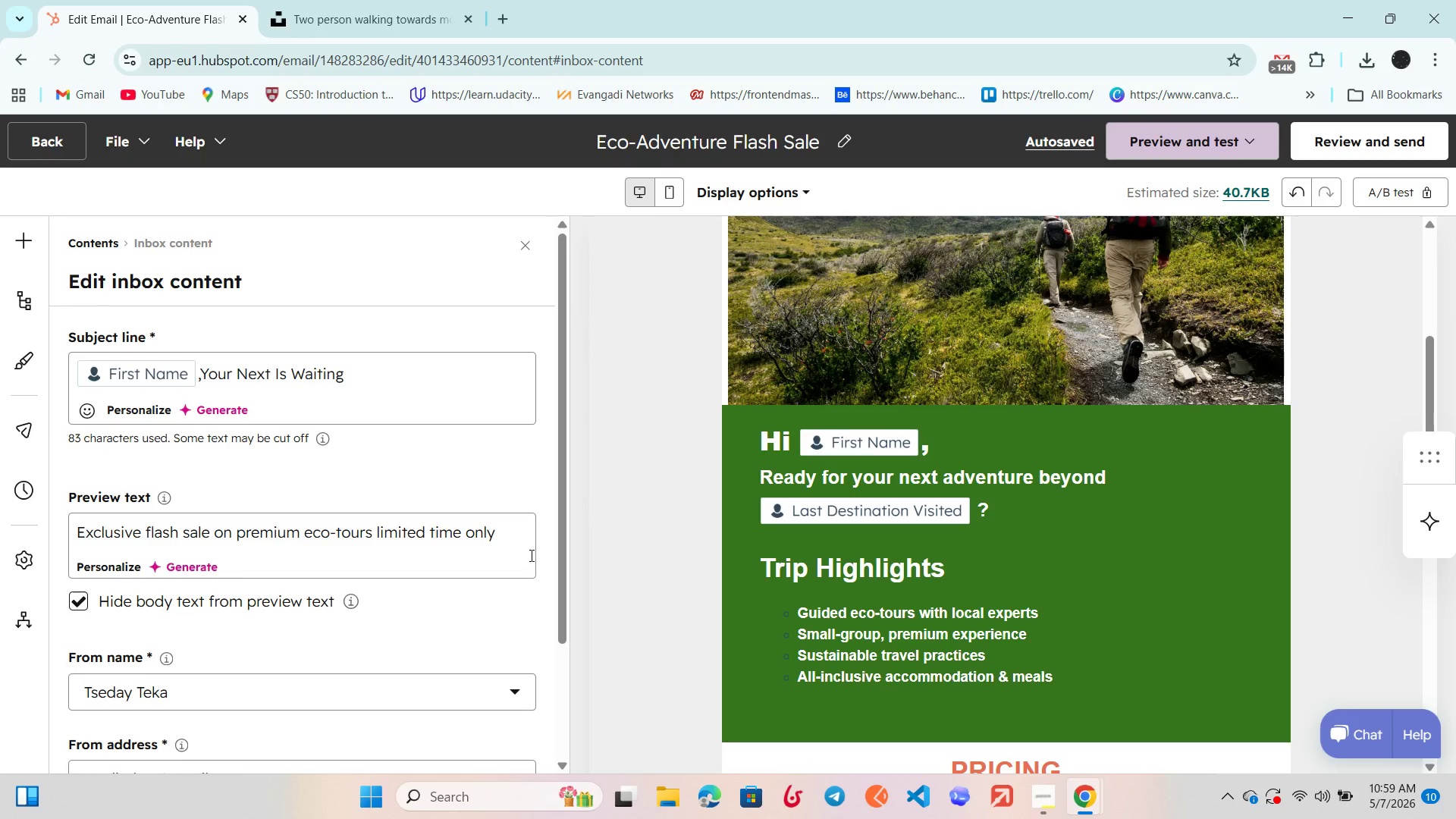 
scroll: coordinate [674, 487], scroll_direction: down, amount: 3.0
 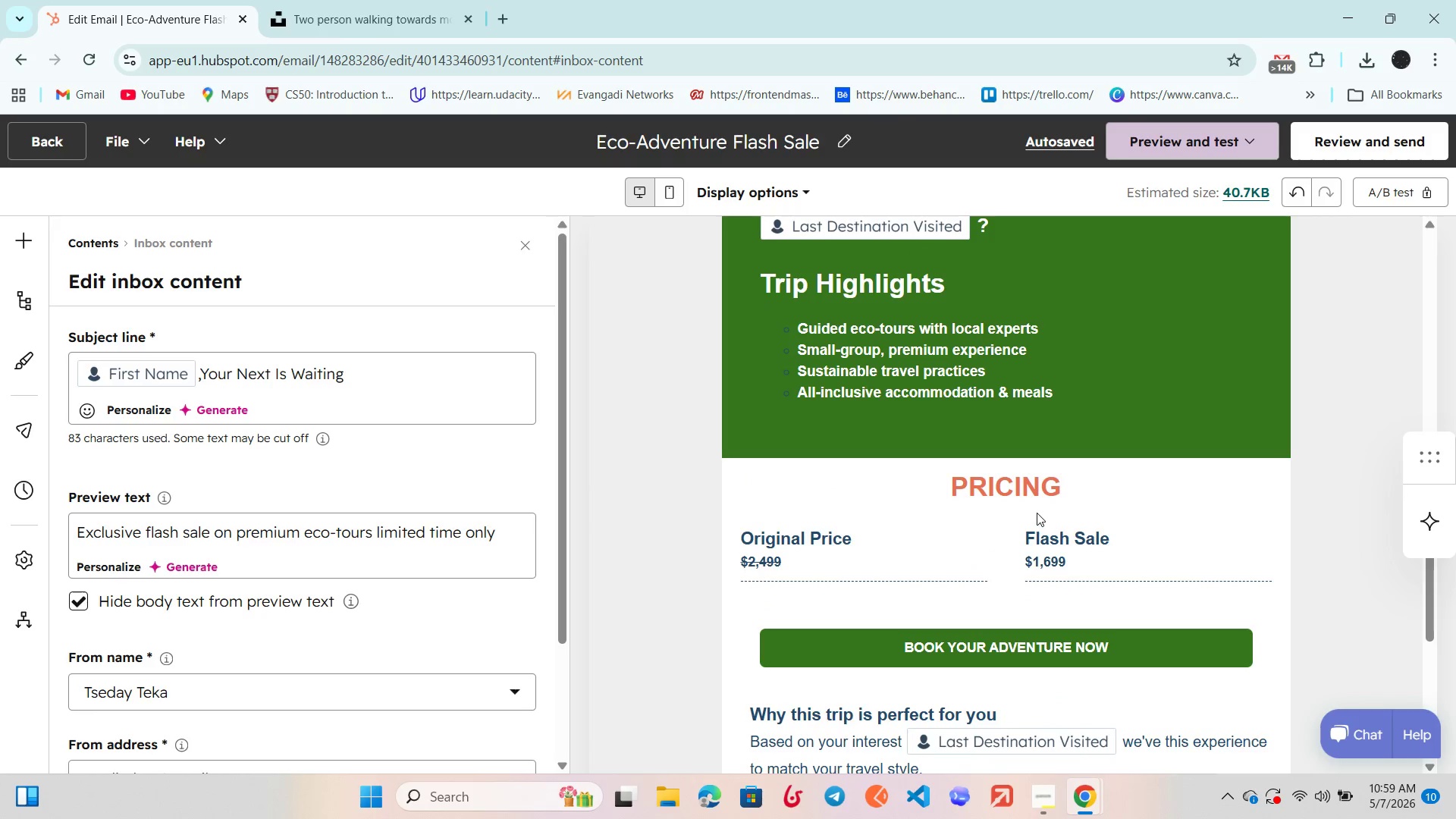 
double_click([1037, 486])
 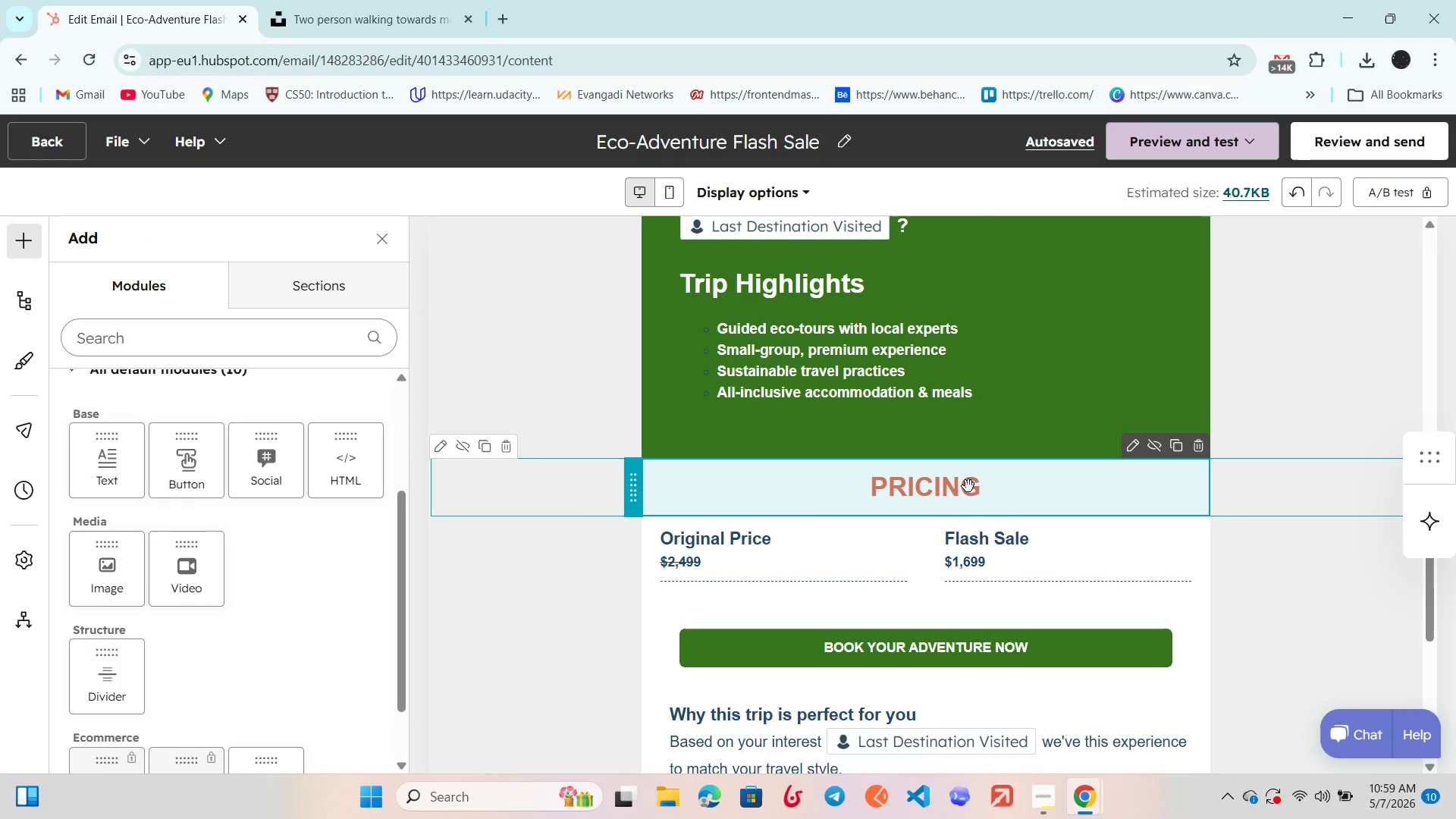 
left_click([950, 488])
 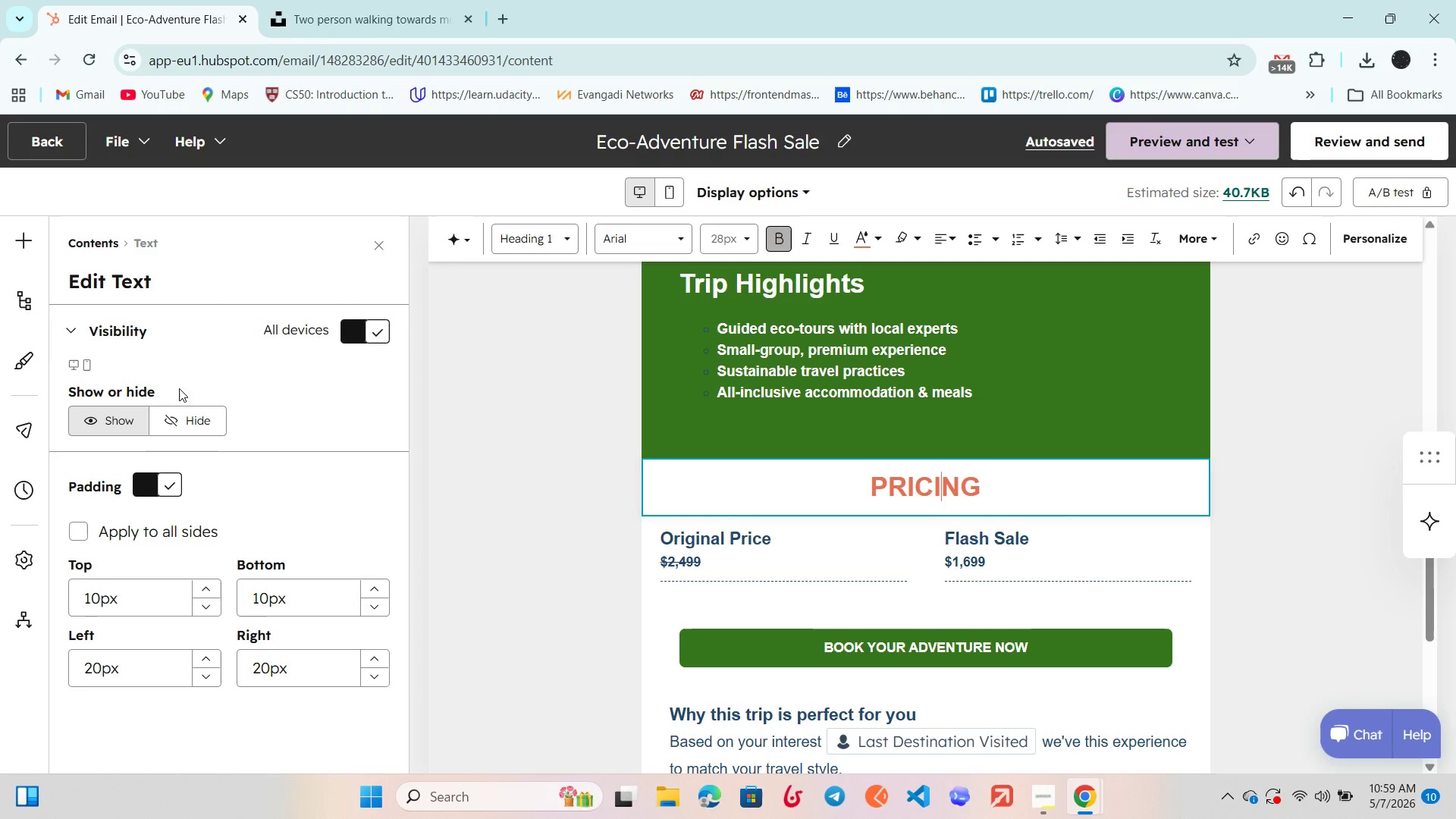 
wait(7.91)
 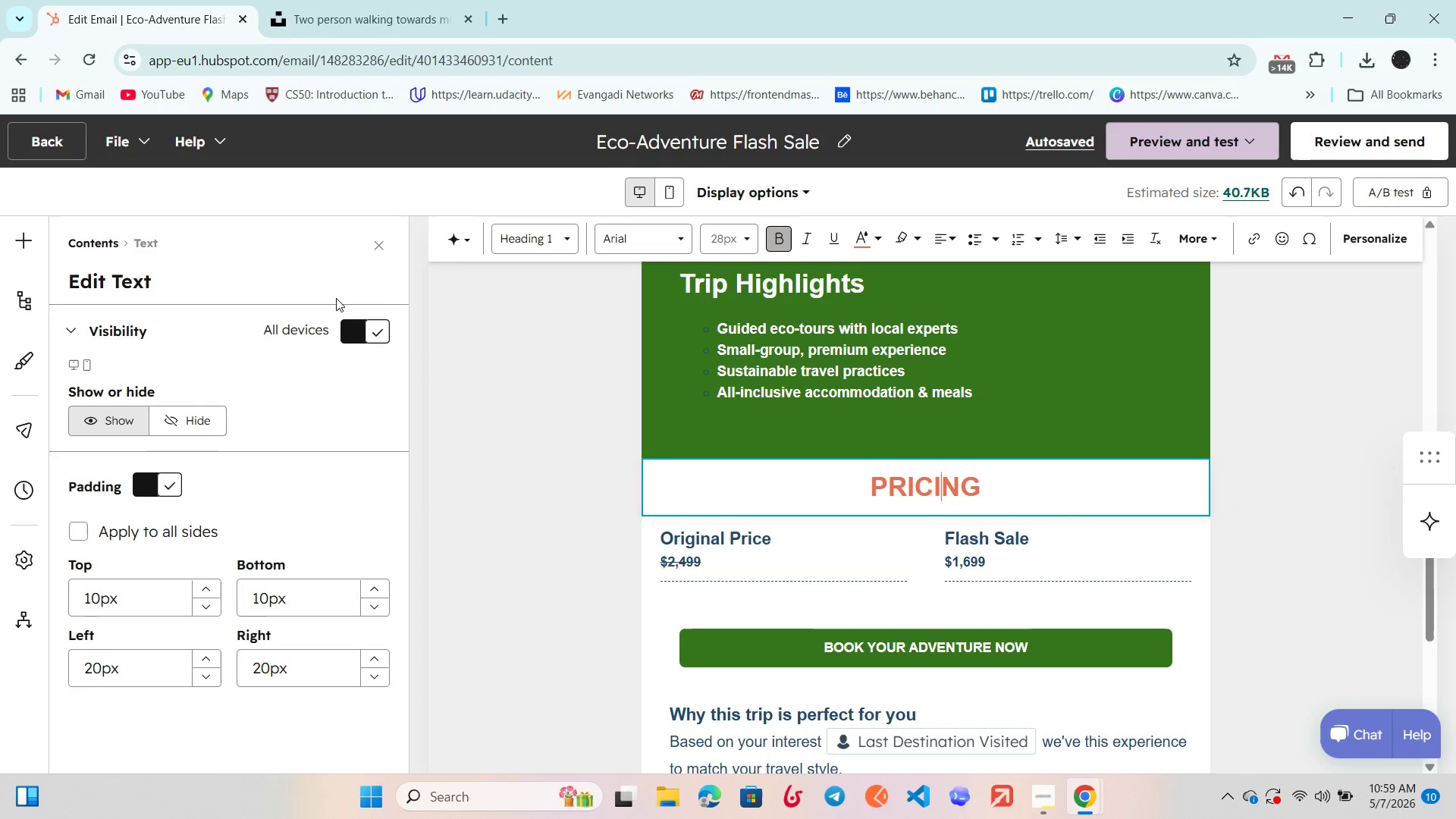 
left_click_drag(start_coordinate=[1027, 507], to_coordinate=[841, 502])
 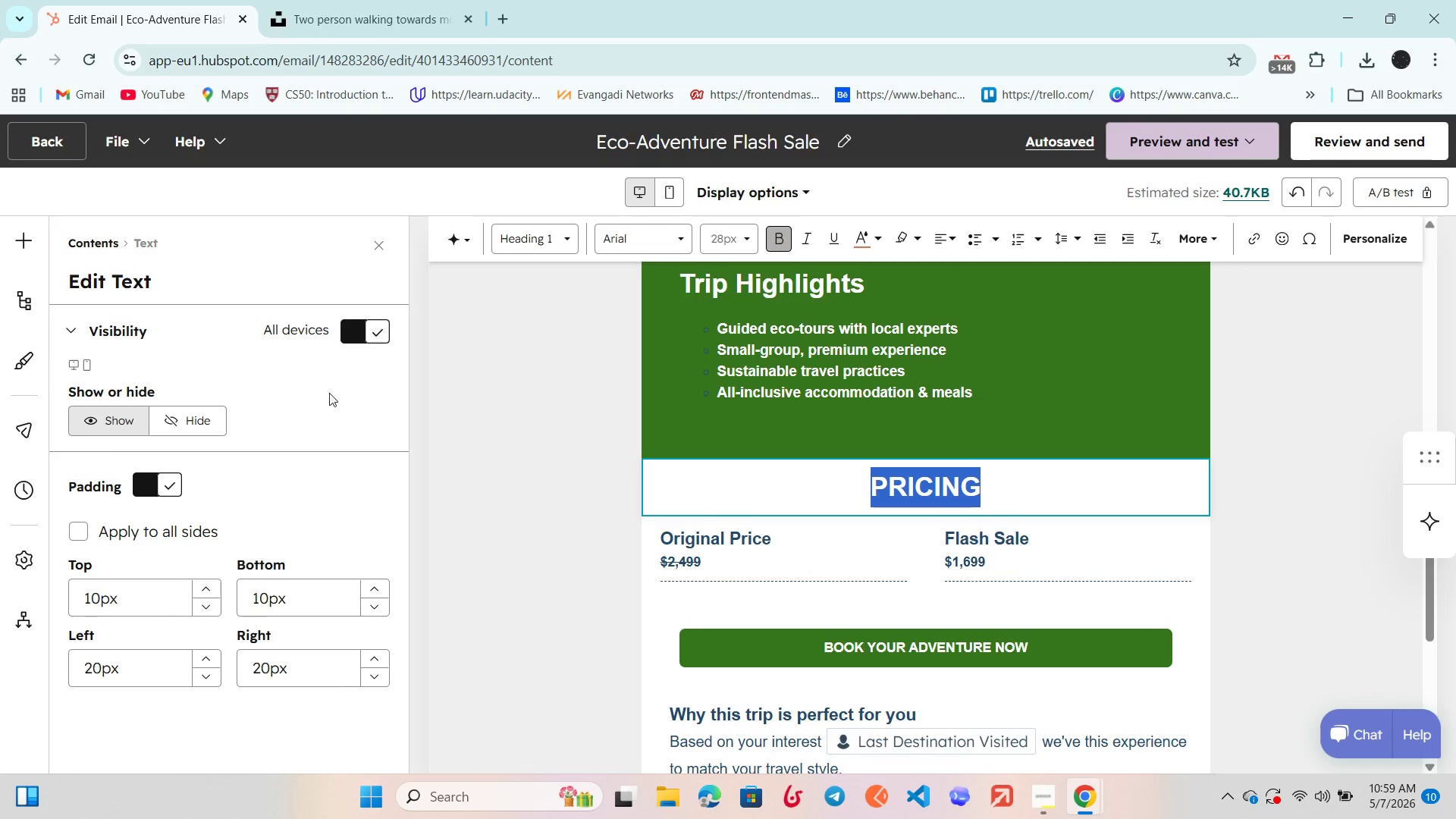 
mouse_move([30, 243])
 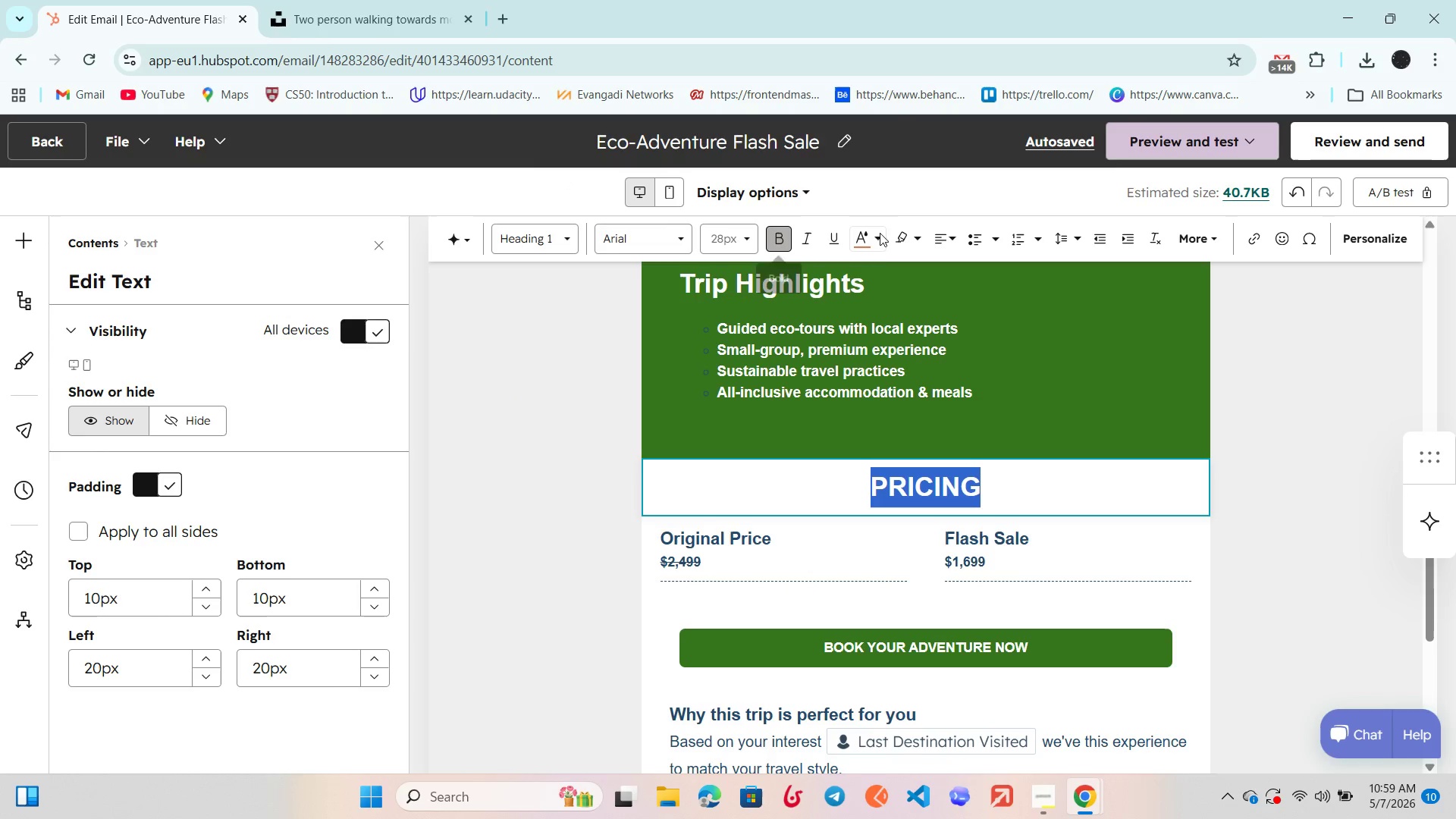 
left_click([877, 239])
 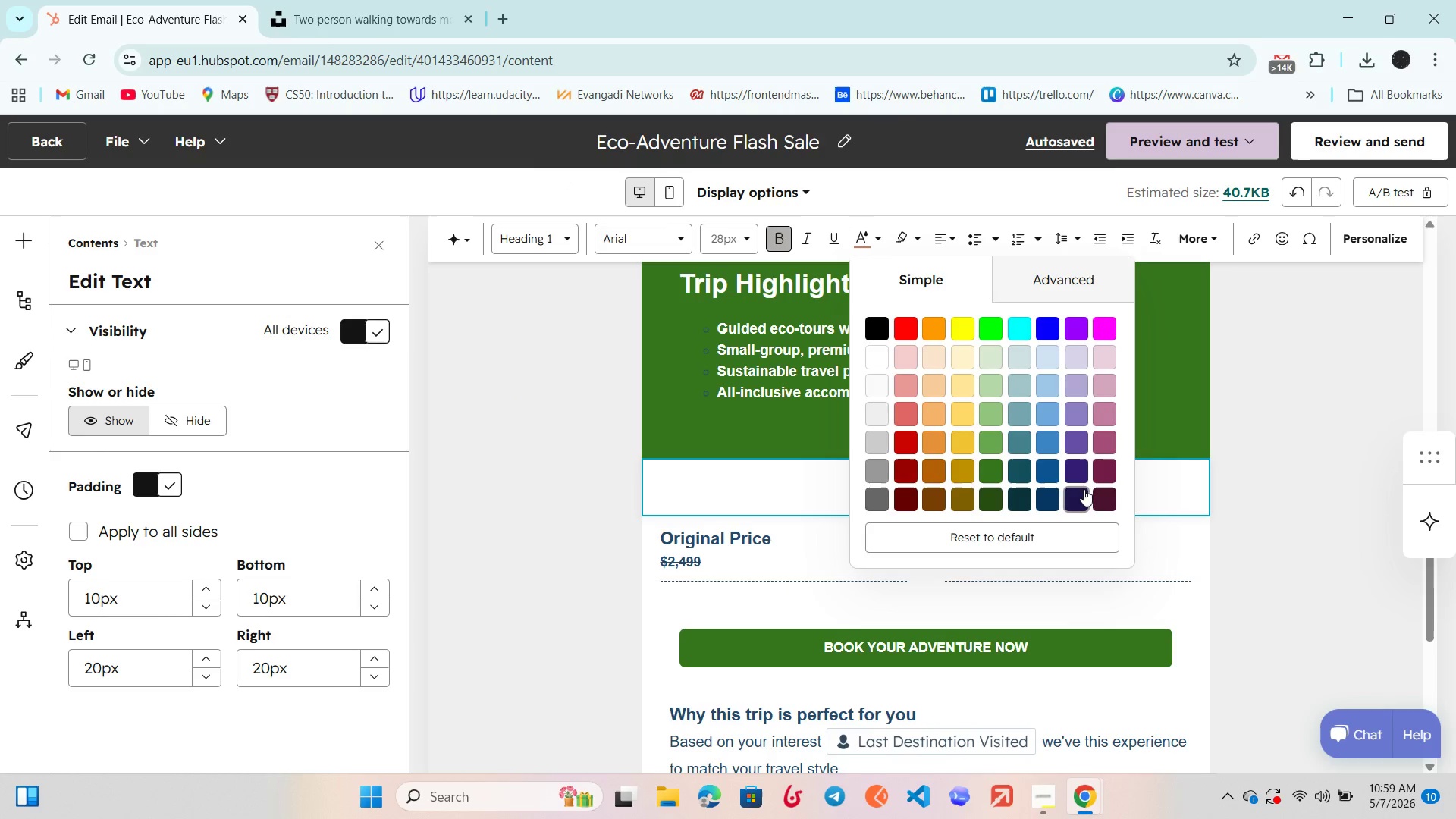 
left_click([883, 503])
 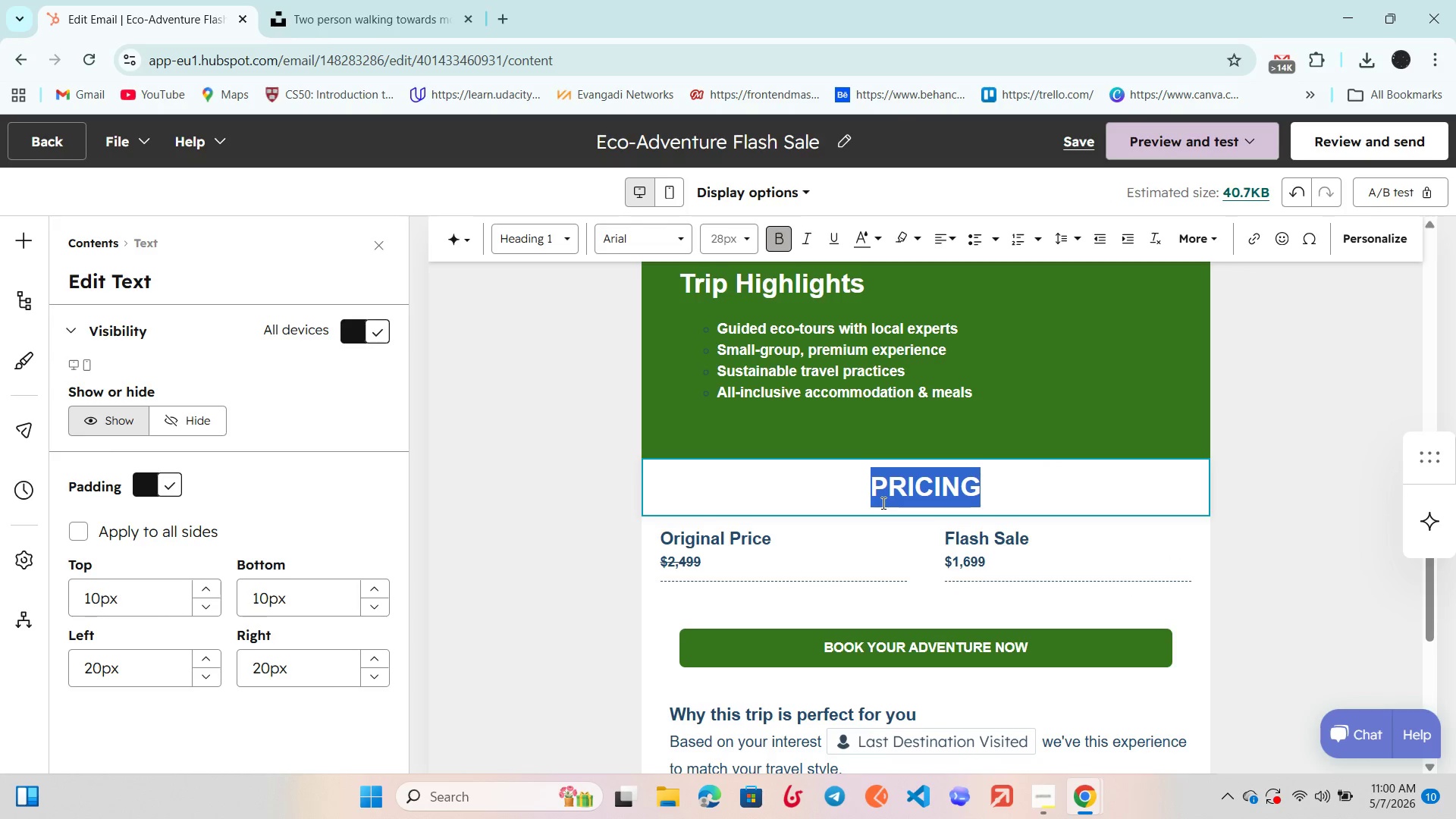 
left_click([880, 501])
 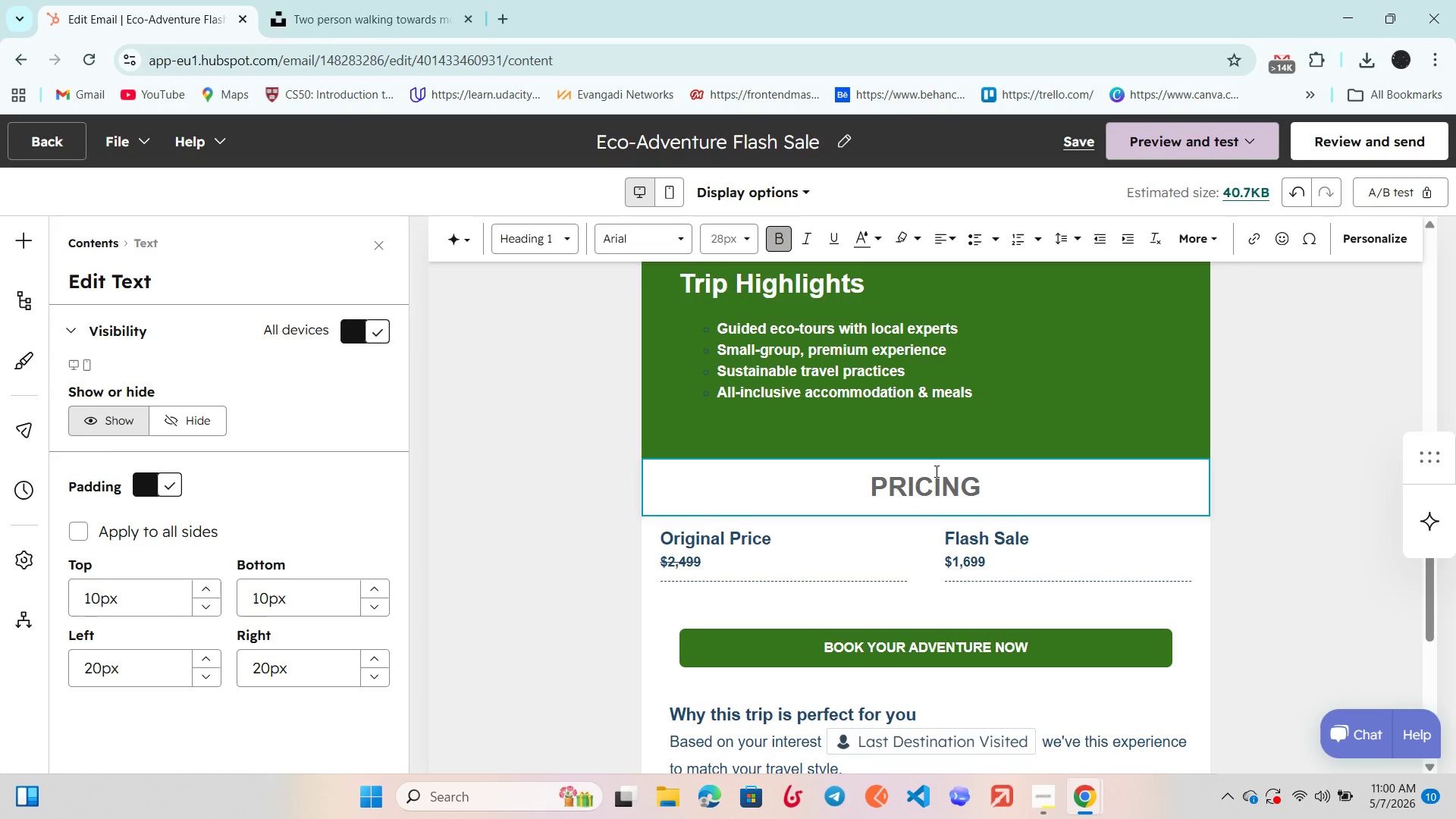 
scroll: coordinate [935, 471], scroll_direction: up, amount: 2.0
 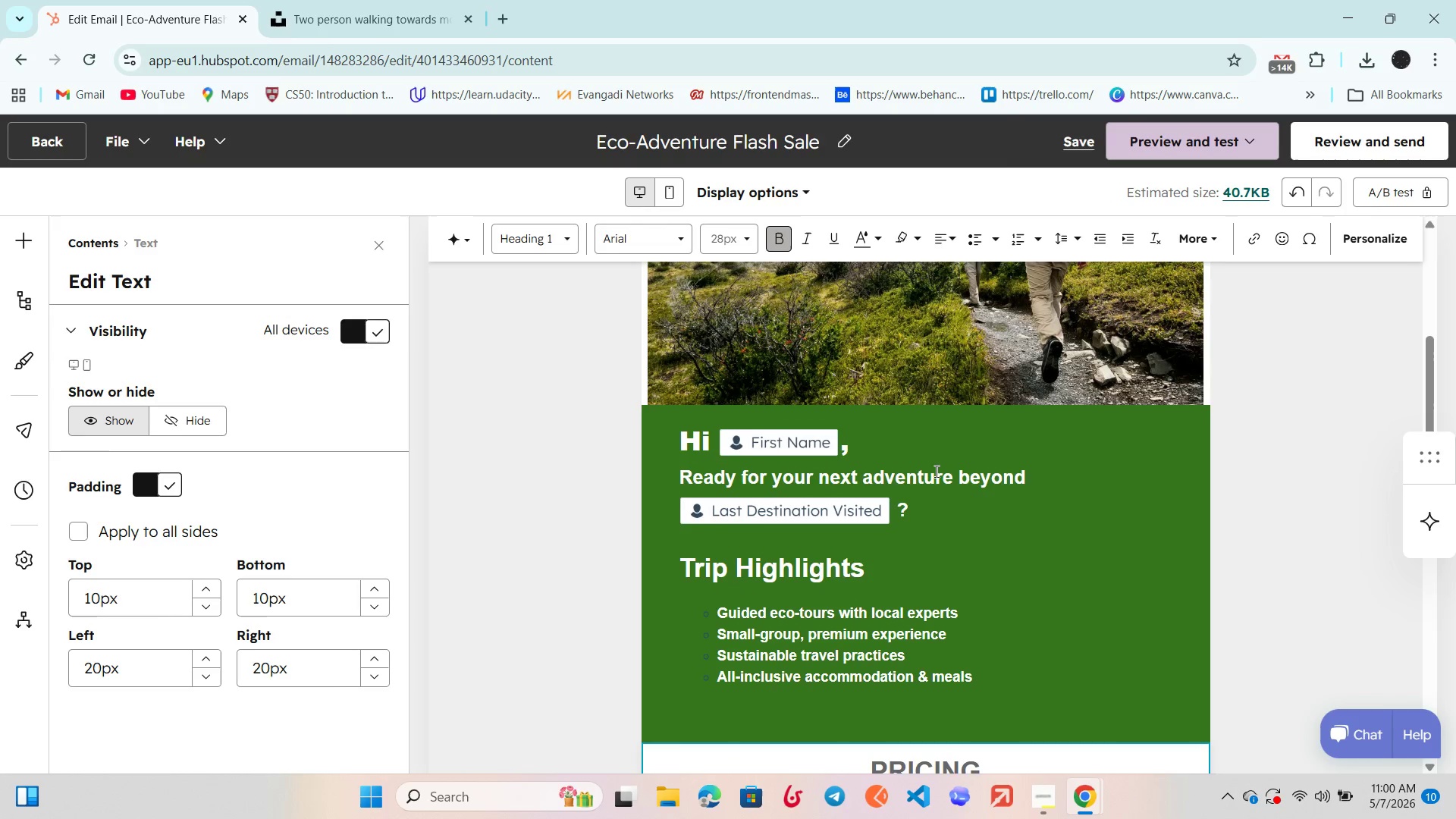 
scroll: coordinate [935, 471], scroll_direction: down, amount: 3.0
 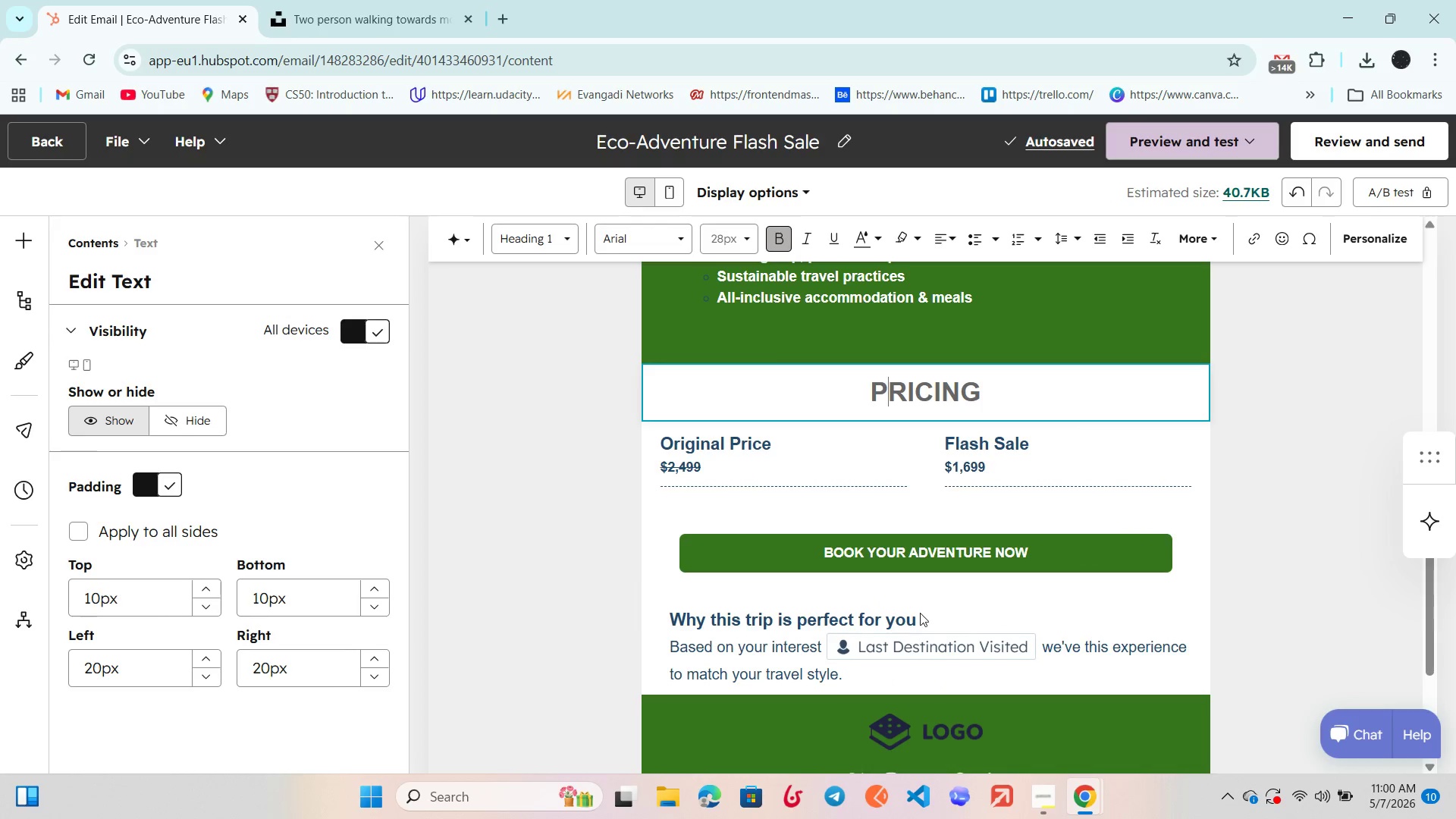 
double_click([915, 621])
 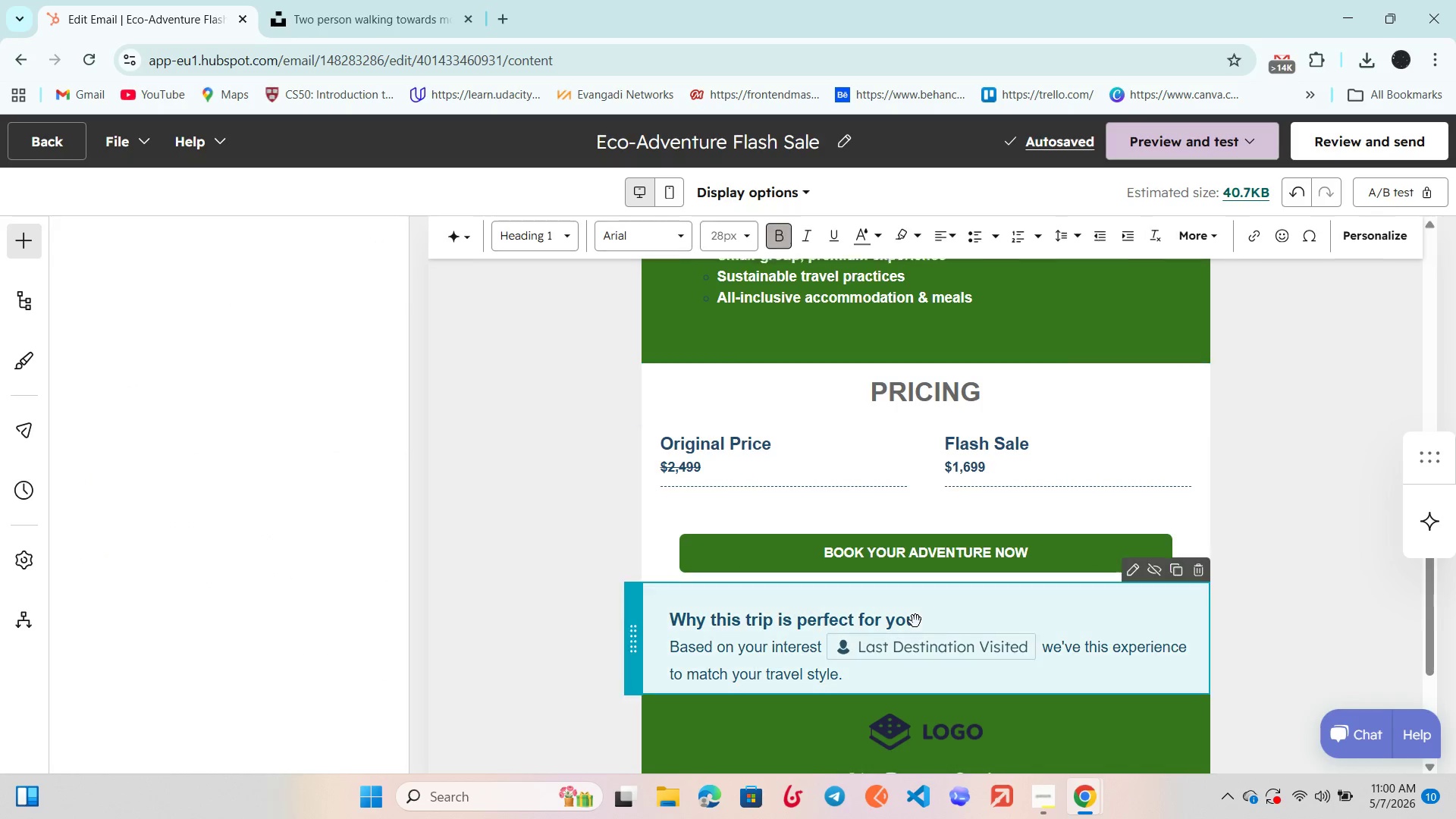 
triple_click([915, 621])
 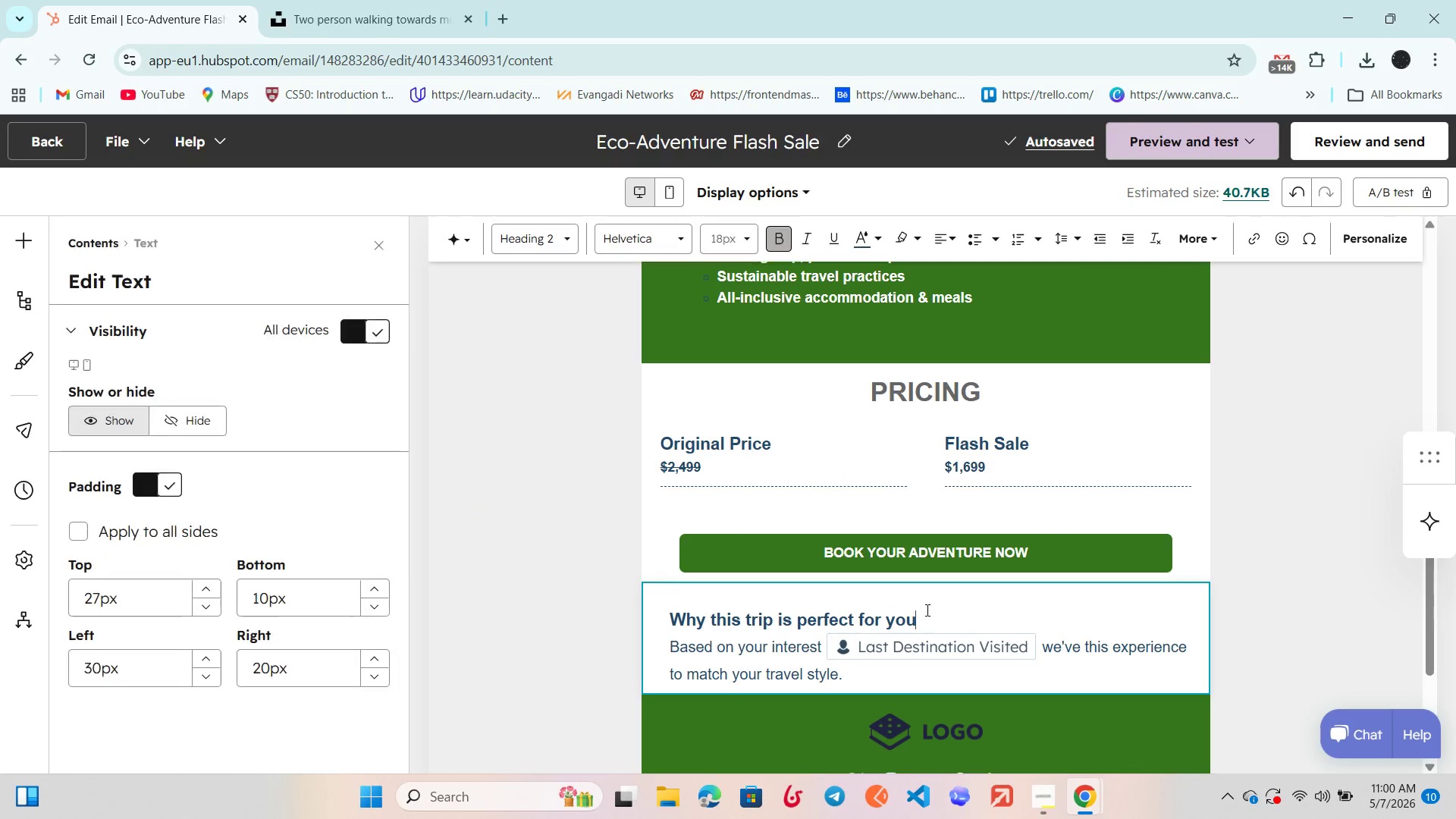 
left_click_drag(start_coordinate=[927, 610], to_coordinate=[629, 592])
 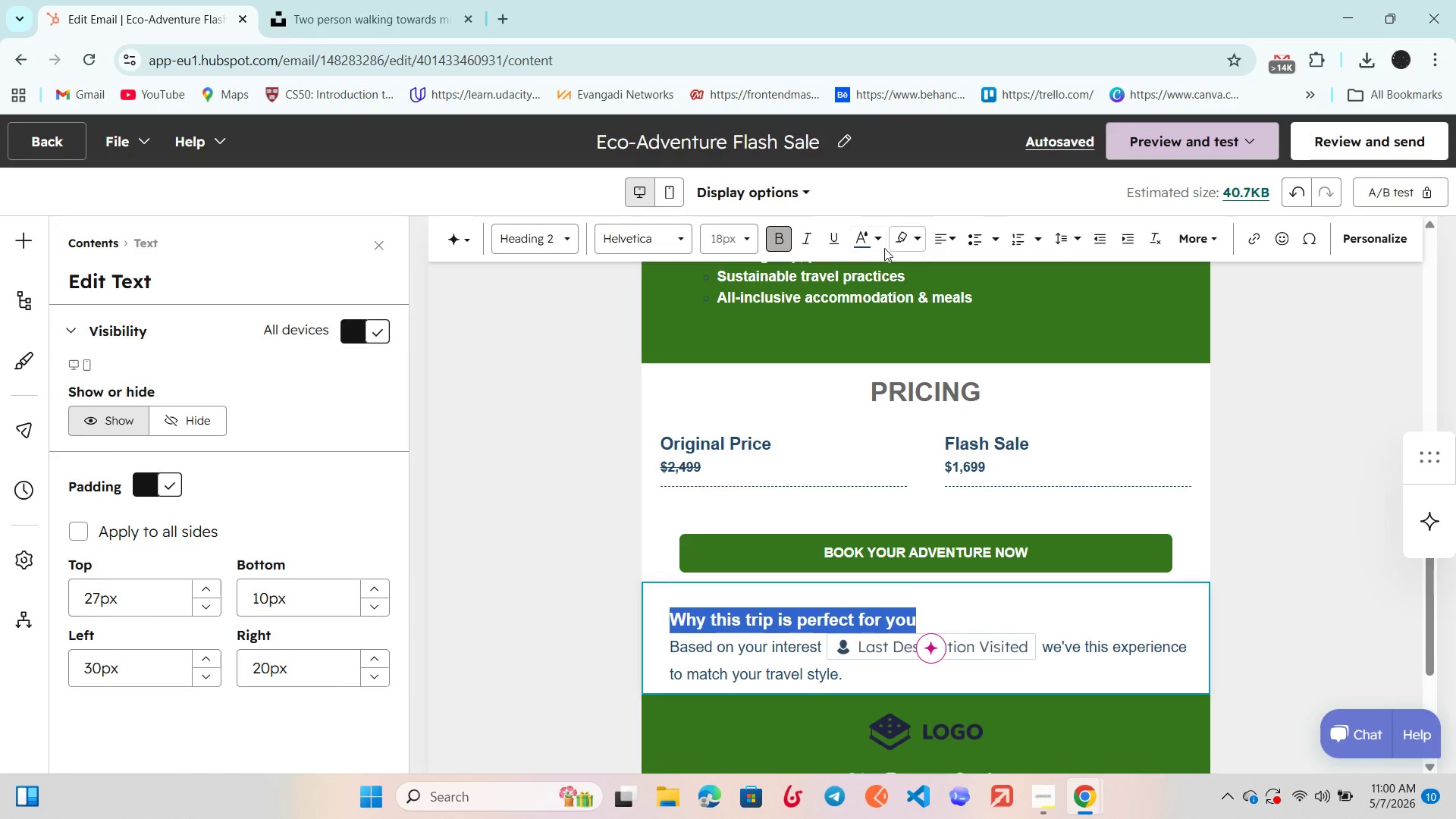 
left_click([1052, 258])
 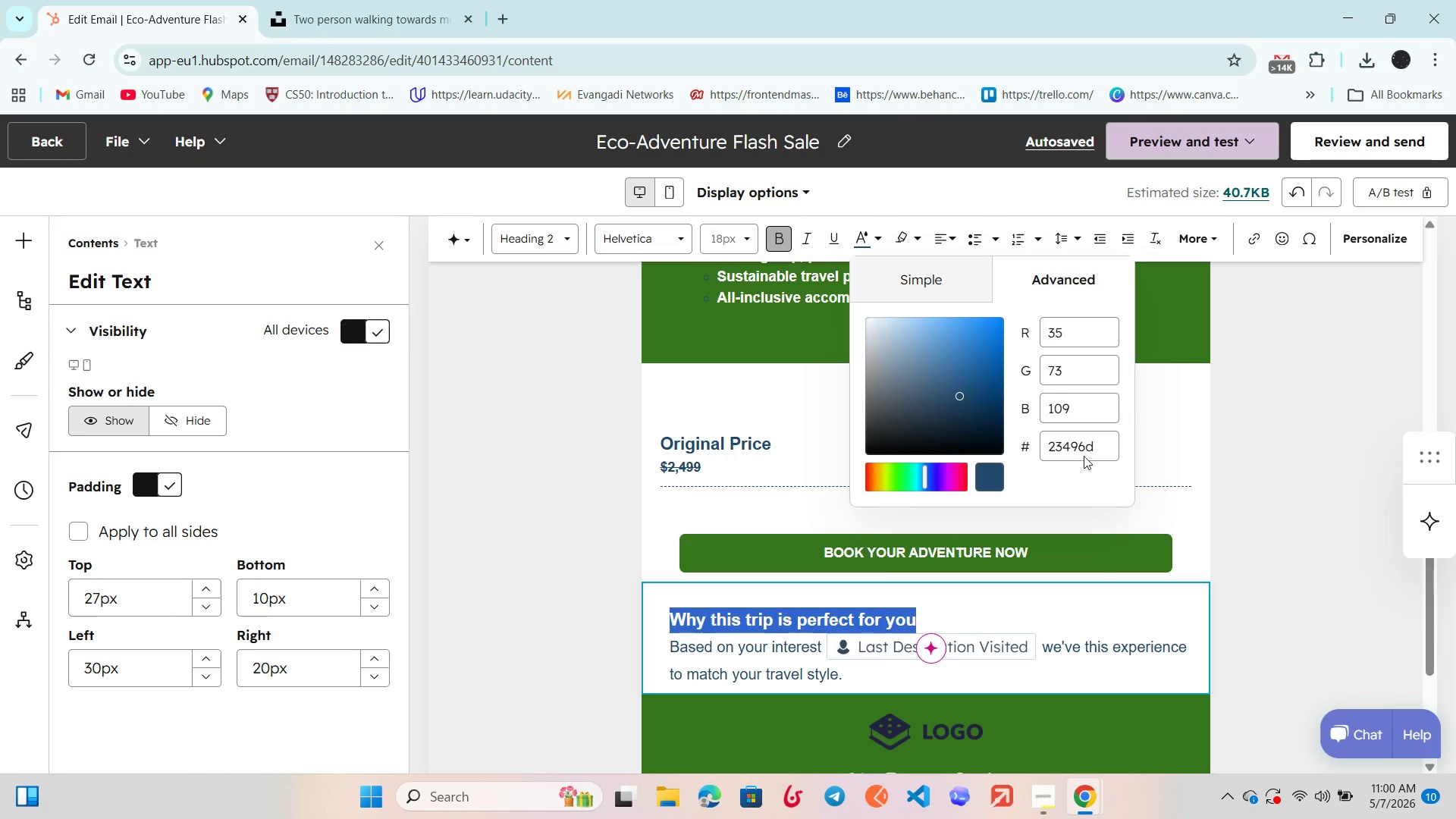 
left_click([1106, 442])
 